 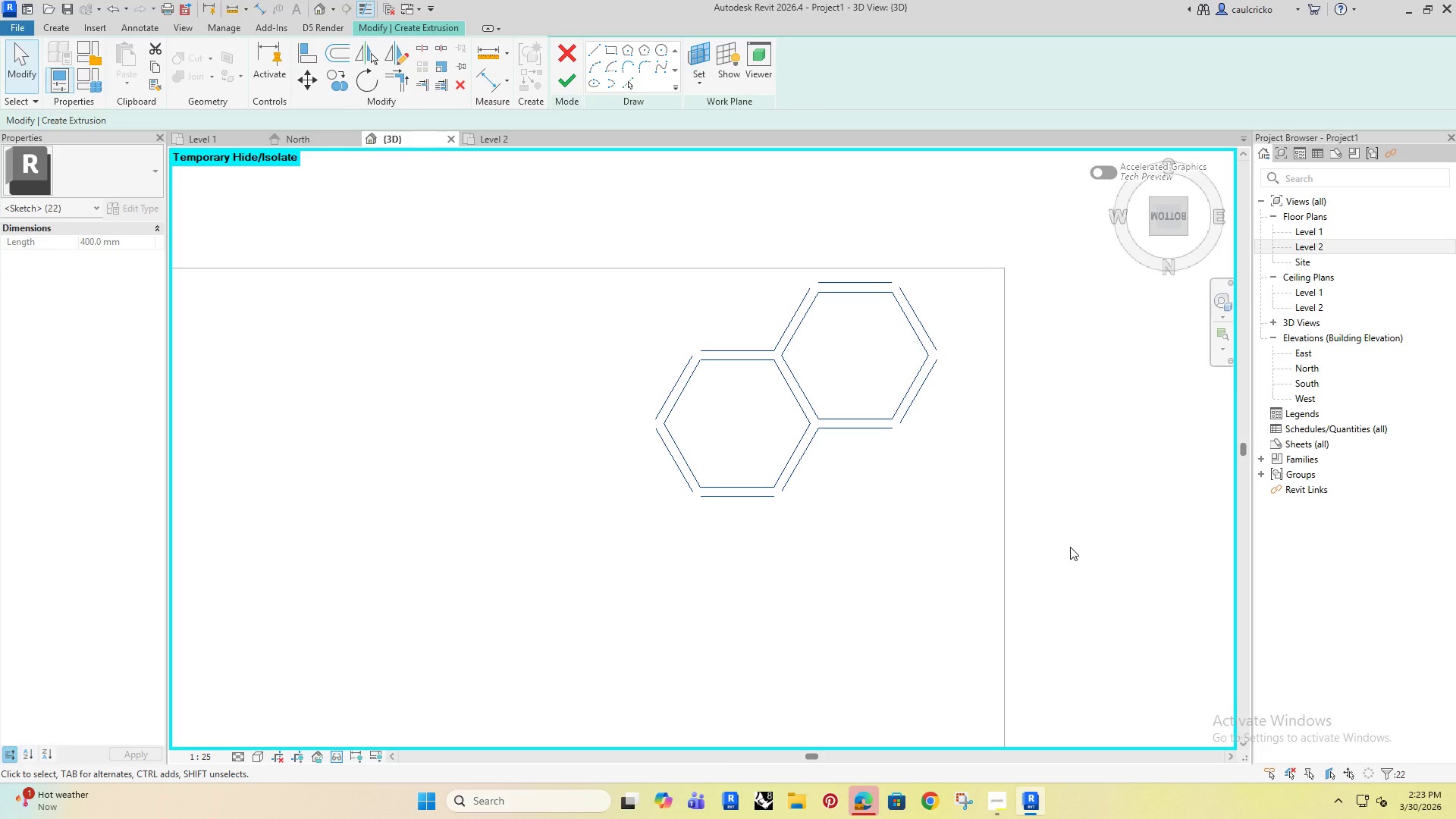 
type(co)
 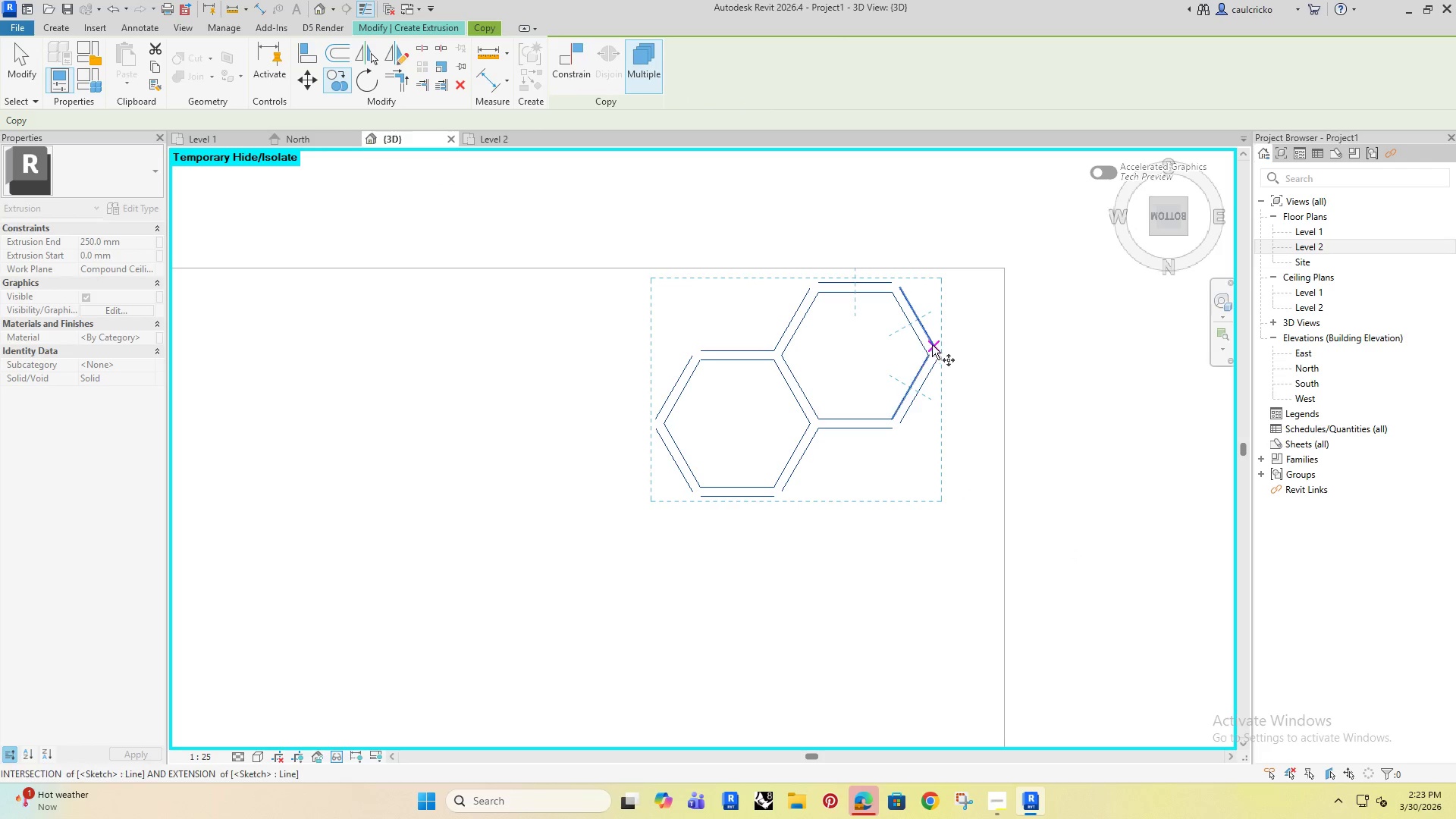 
left_click([935, 350])
 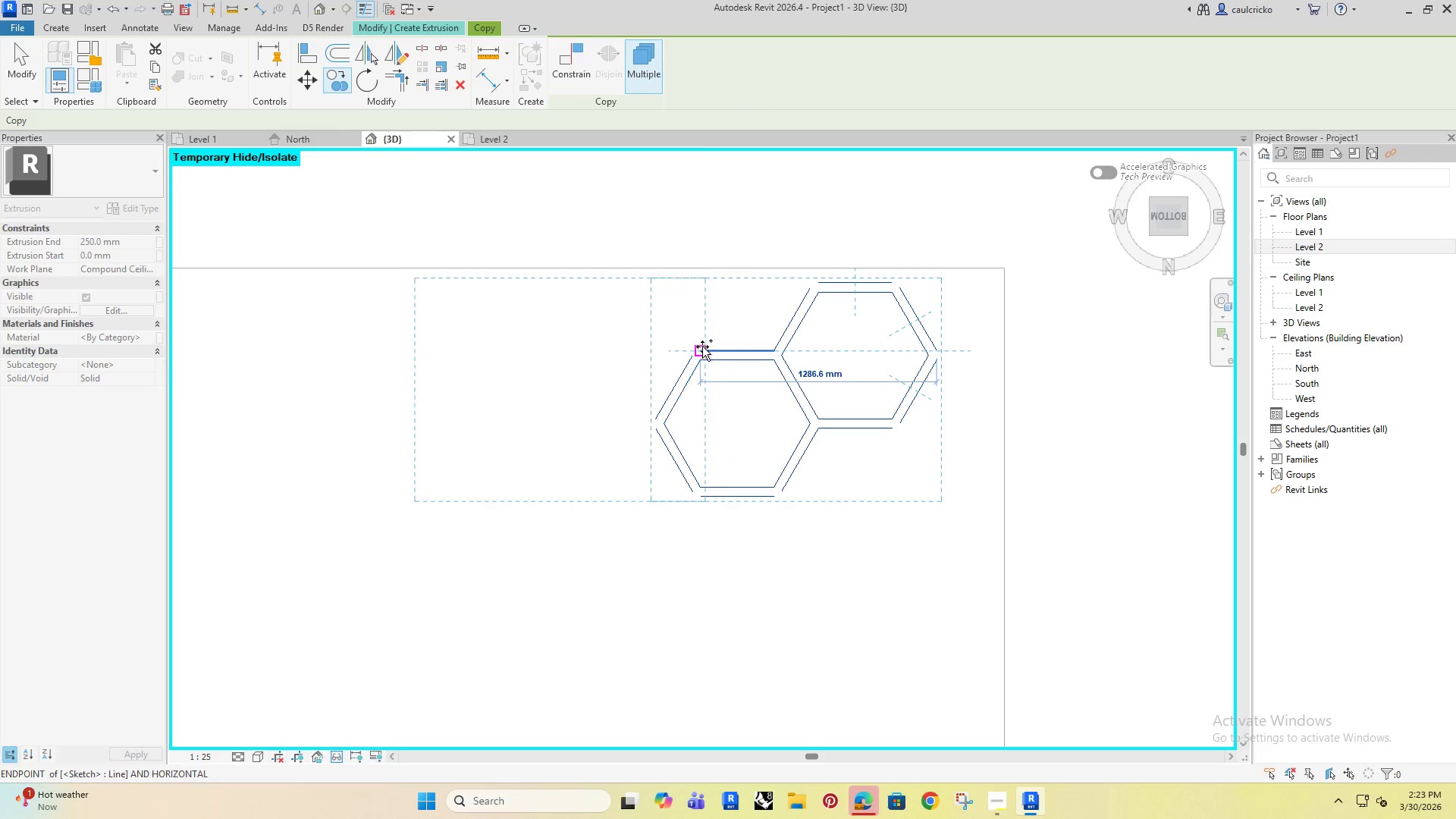 
left_click([702, 347])
 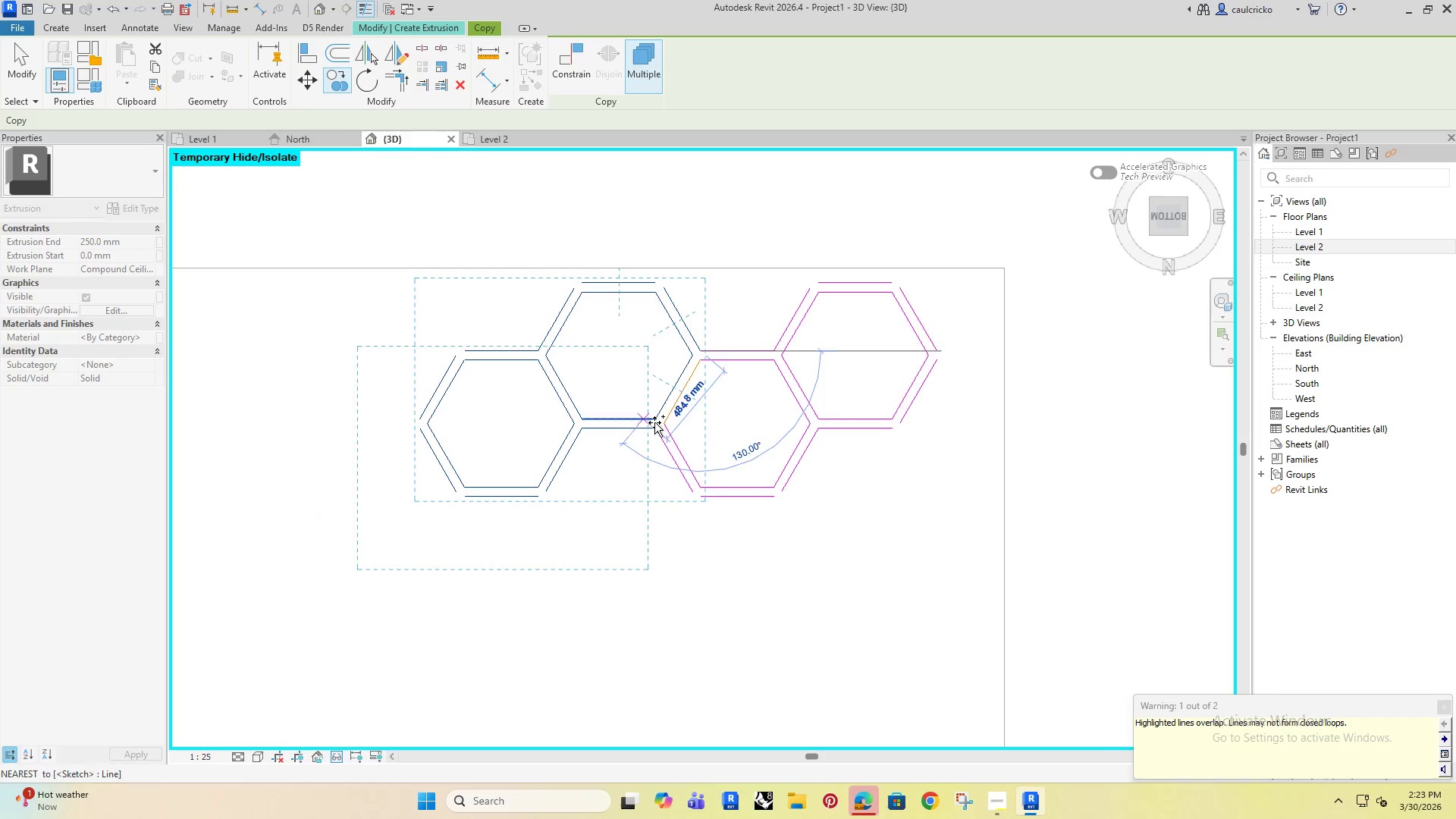 
key(Escape)
 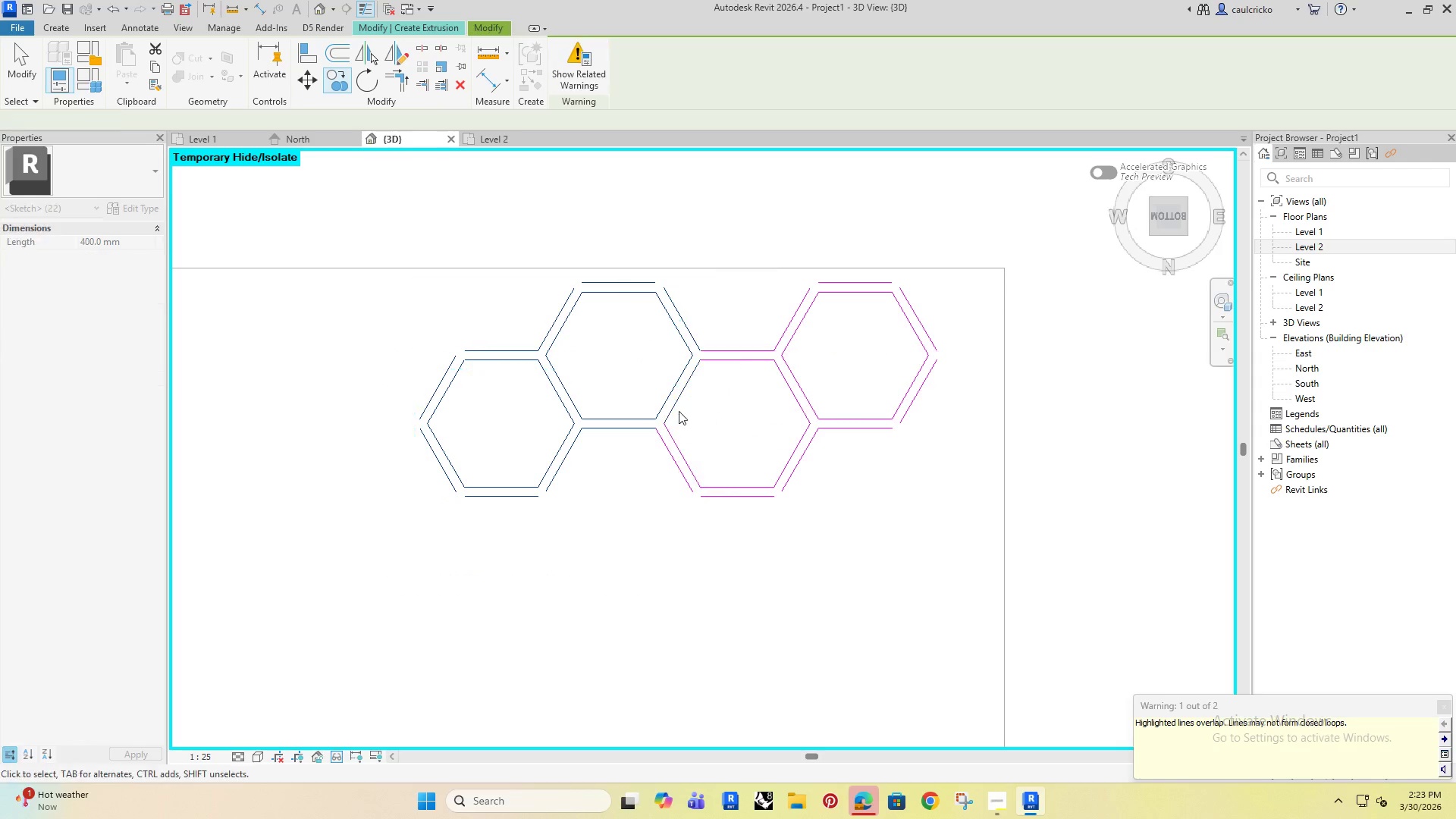 
key(Escape)
 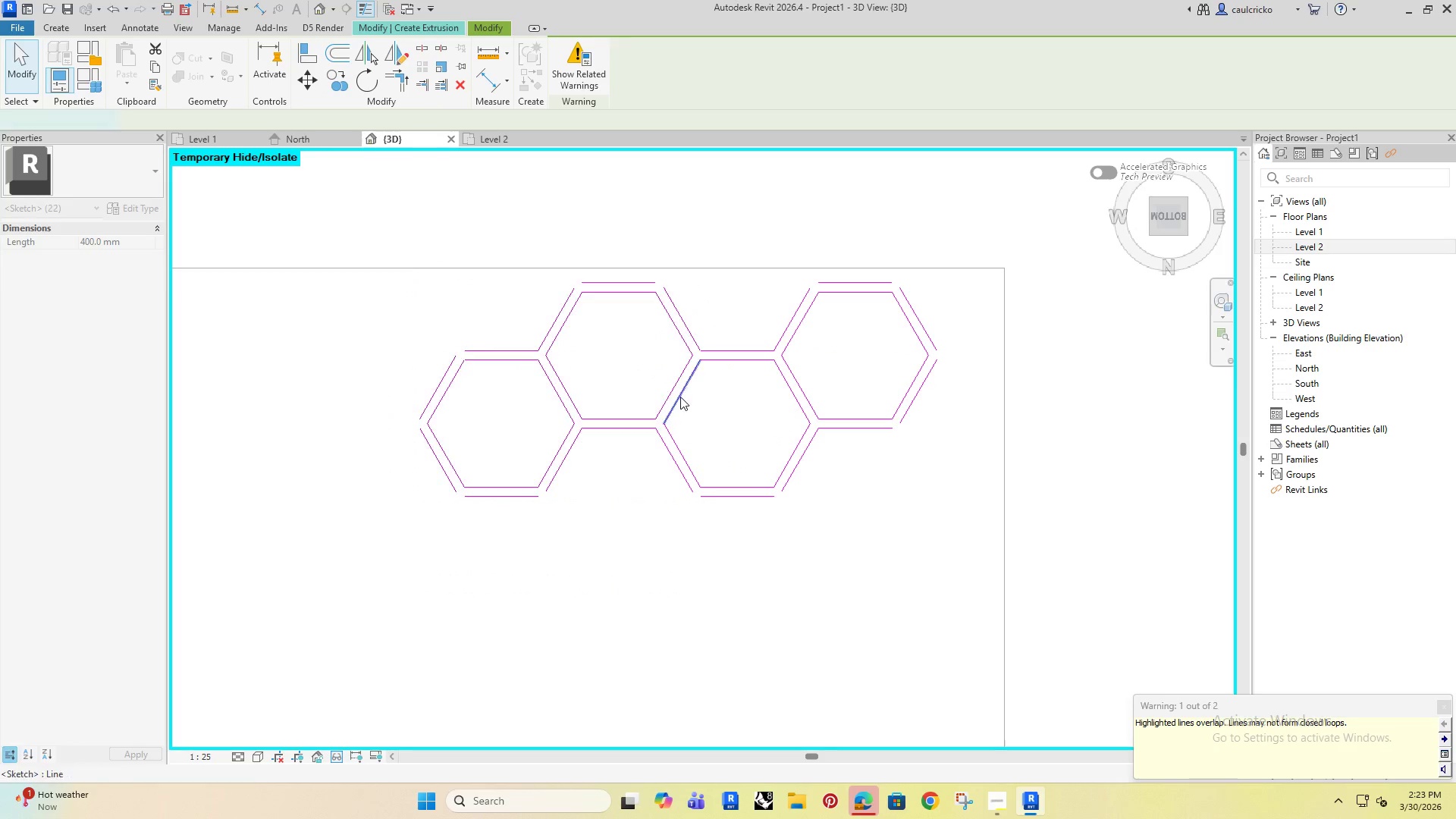 
key(Escape)
 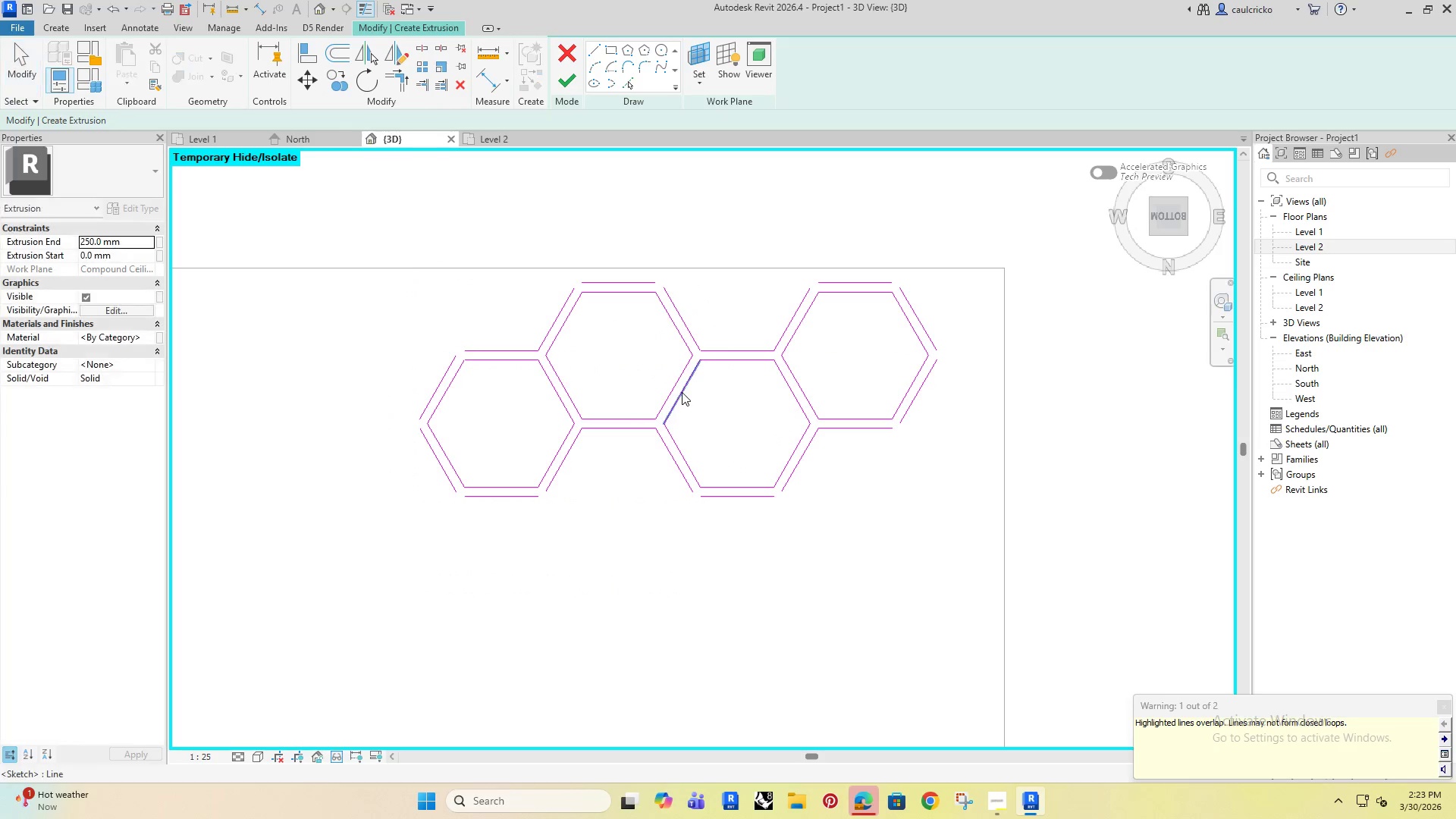 
left_click([682, 392])
 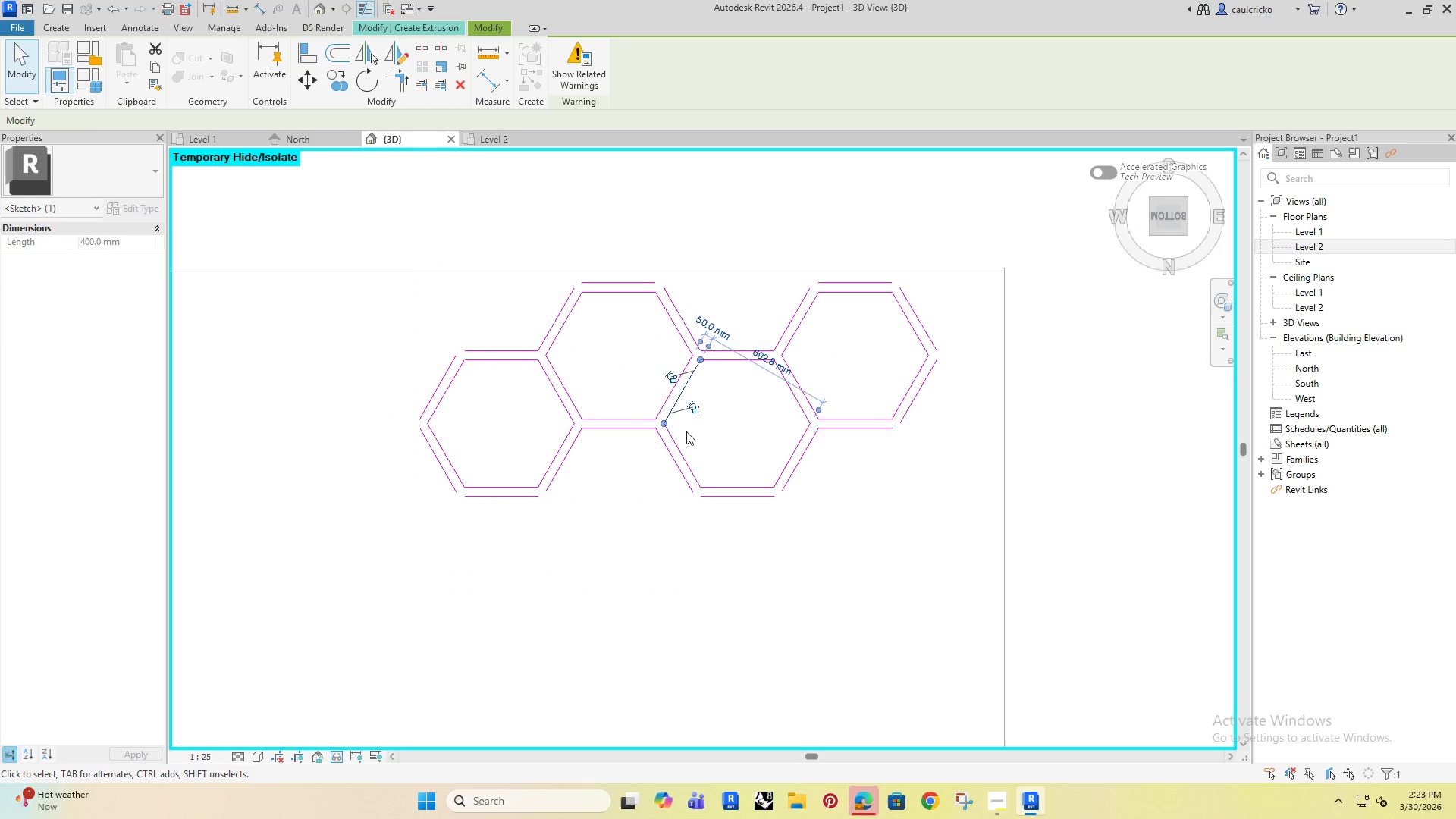 
key(Delete)
 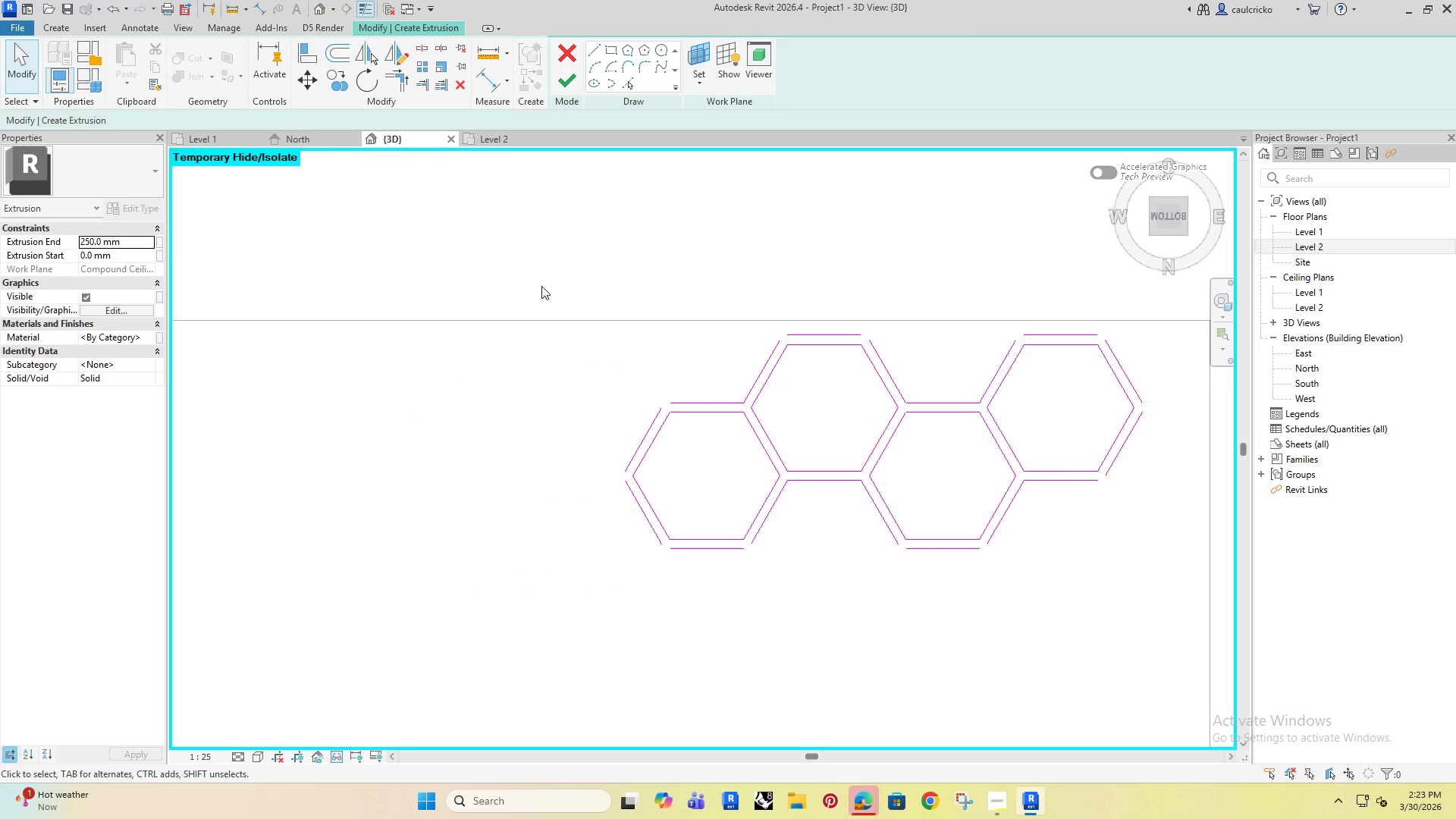 
left_click_drag(start_coordinate=[482, 219], to_coordinate=[905, 626])
 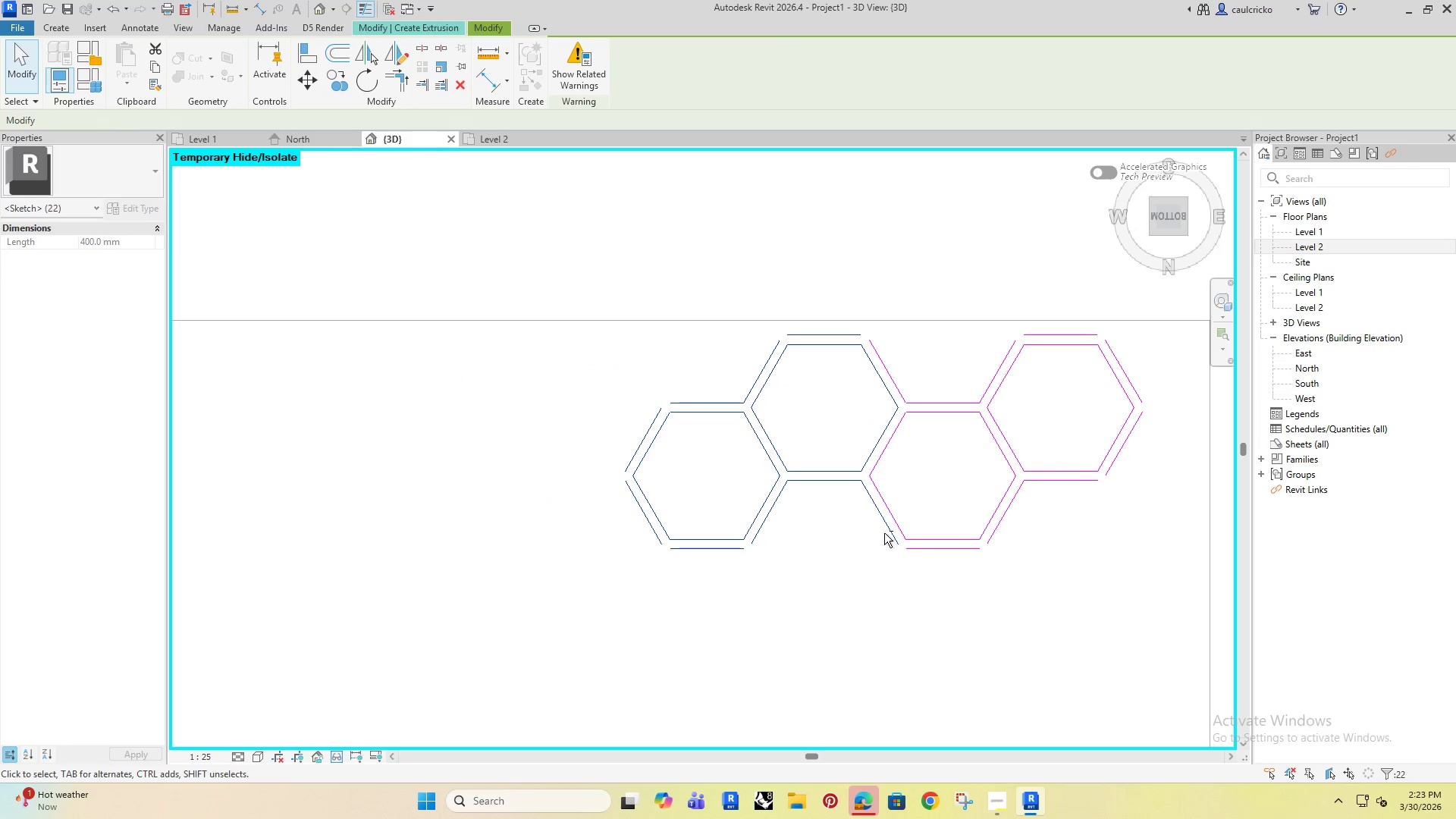 
hold_key(key=ShiftRight, duration=1.5)
left_click([882, 513])
 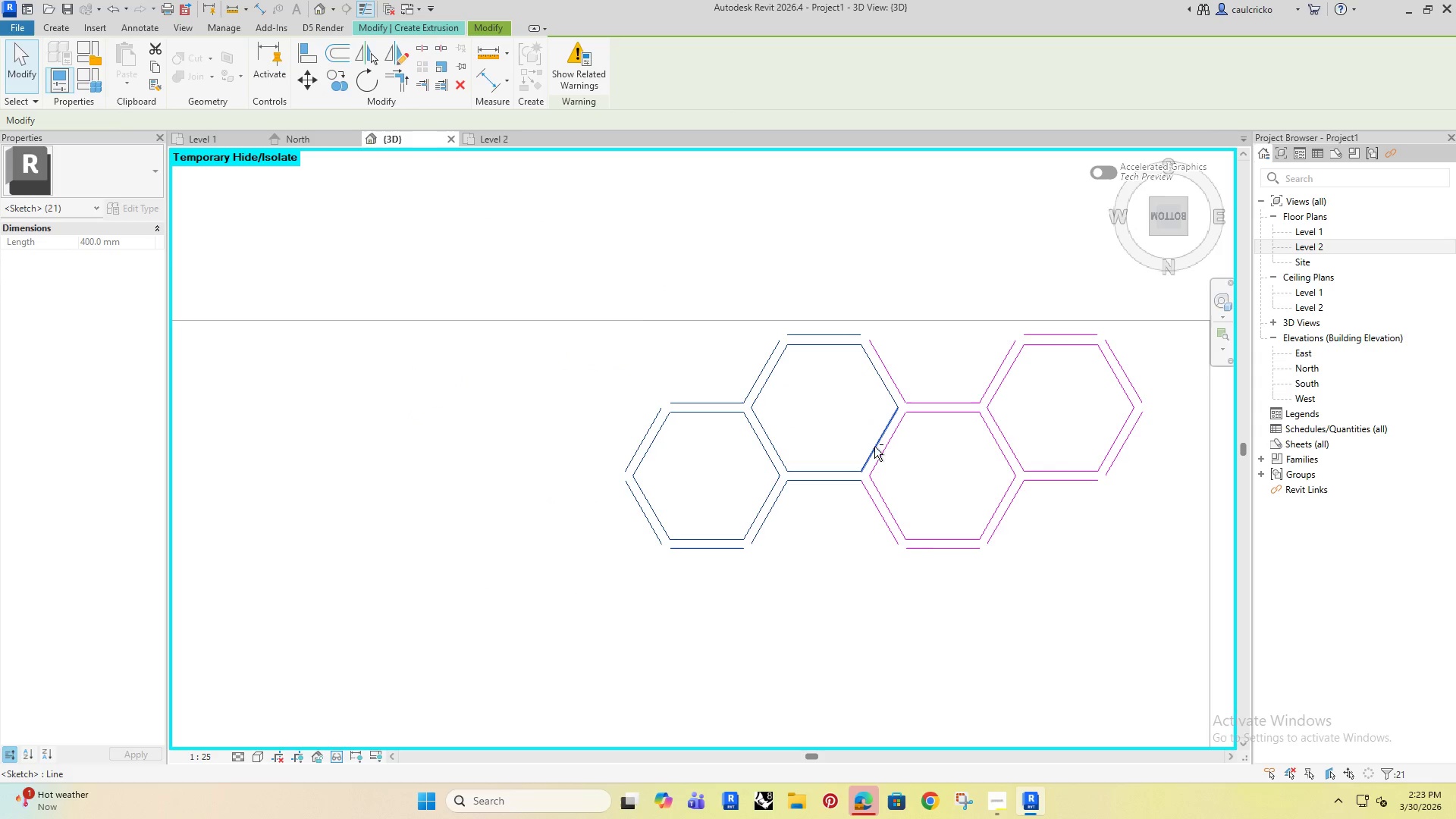 
left_click([874, 447])
 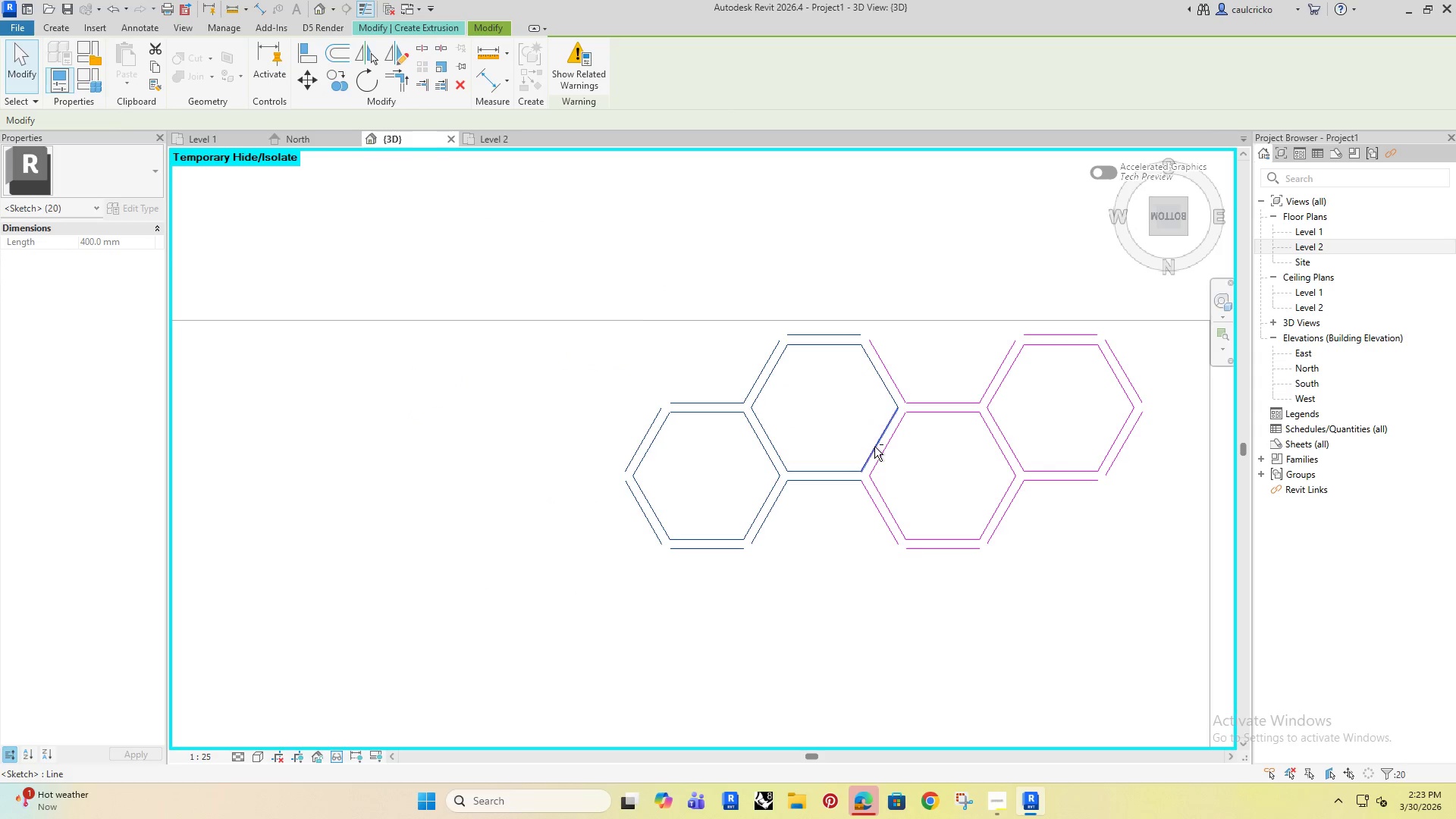 
key(Shift+ShiftRight)
 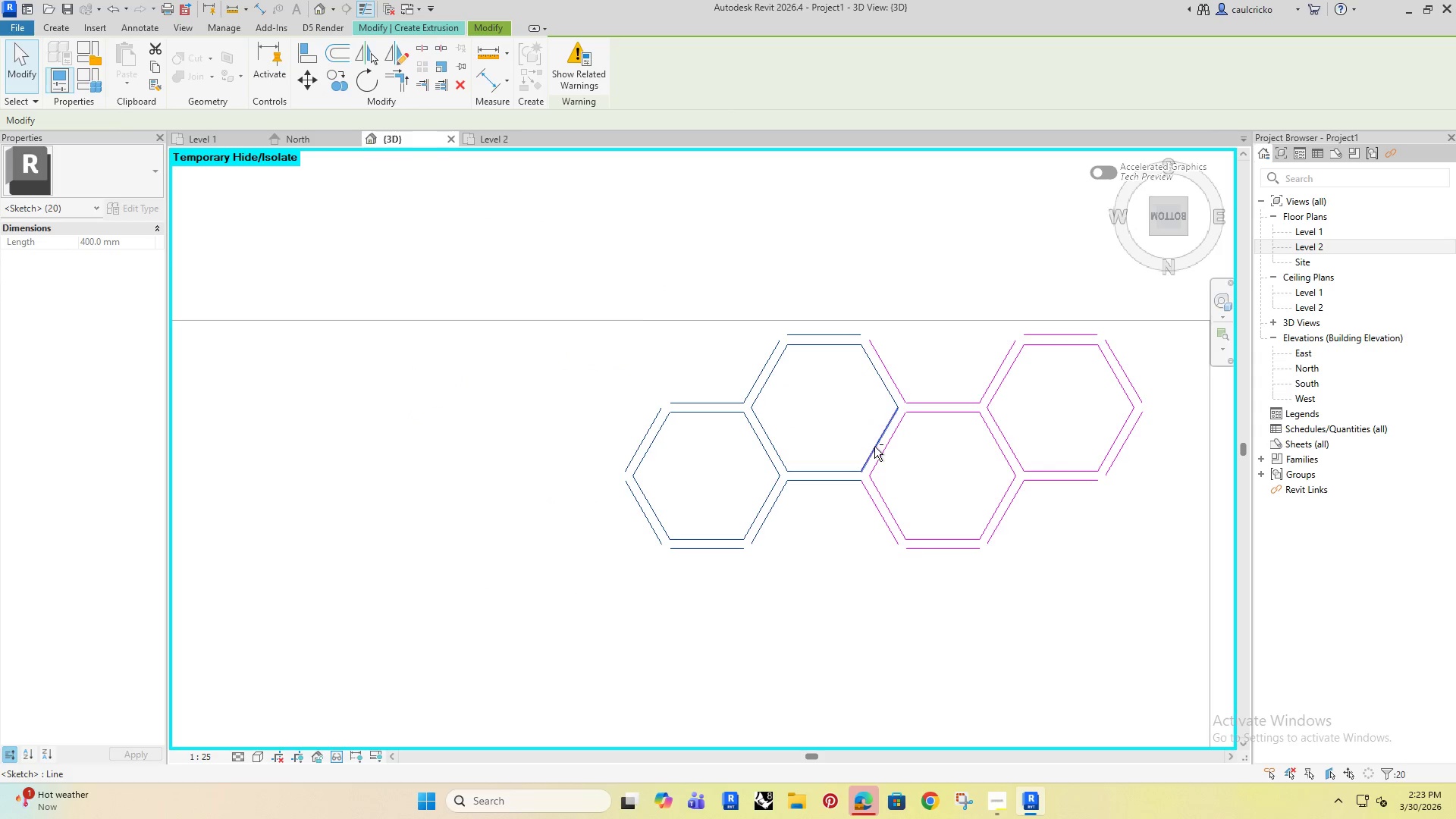 
key(Shift+ShiftRight)
 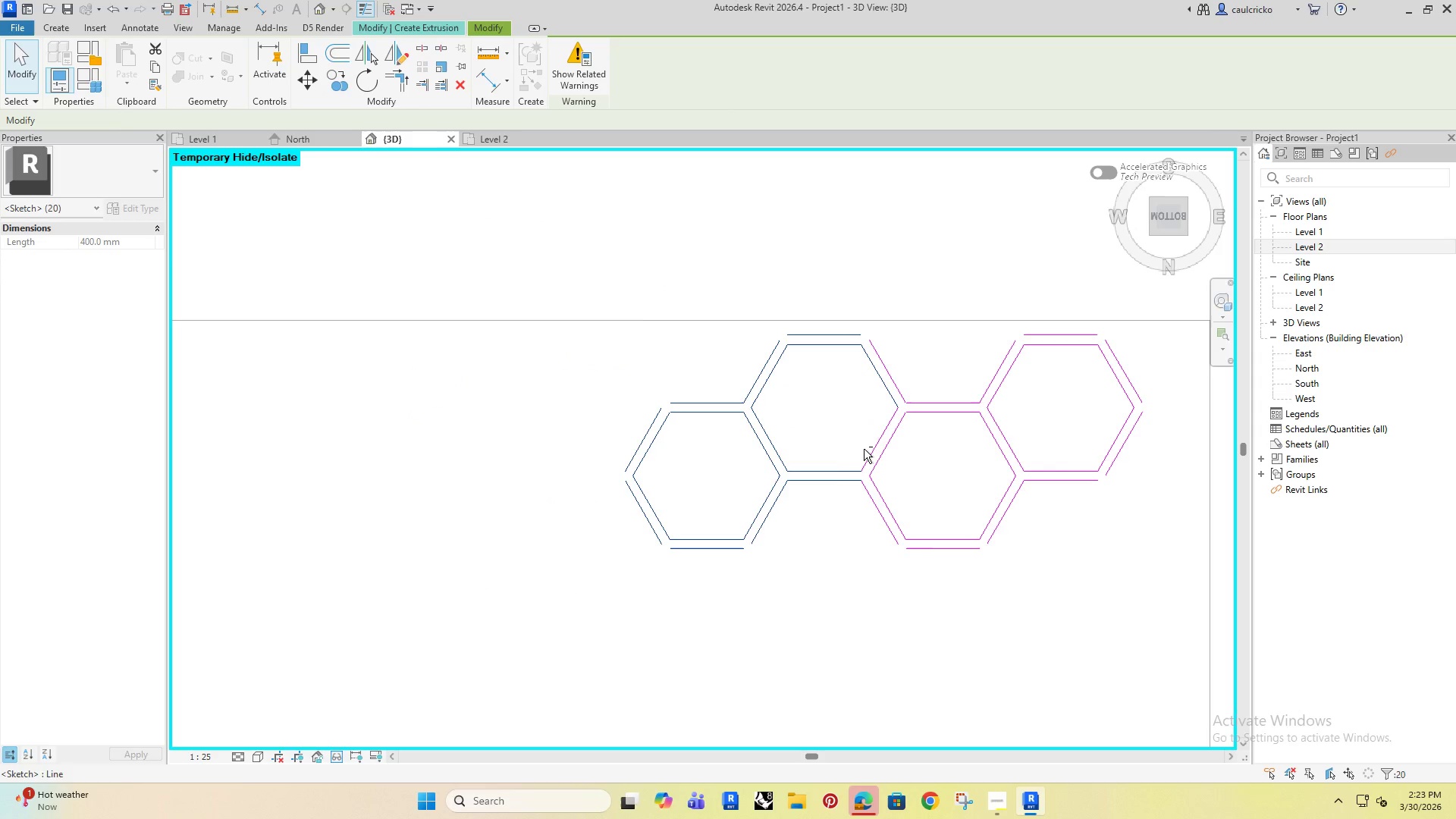 
key(Shift+ShiftRight)
 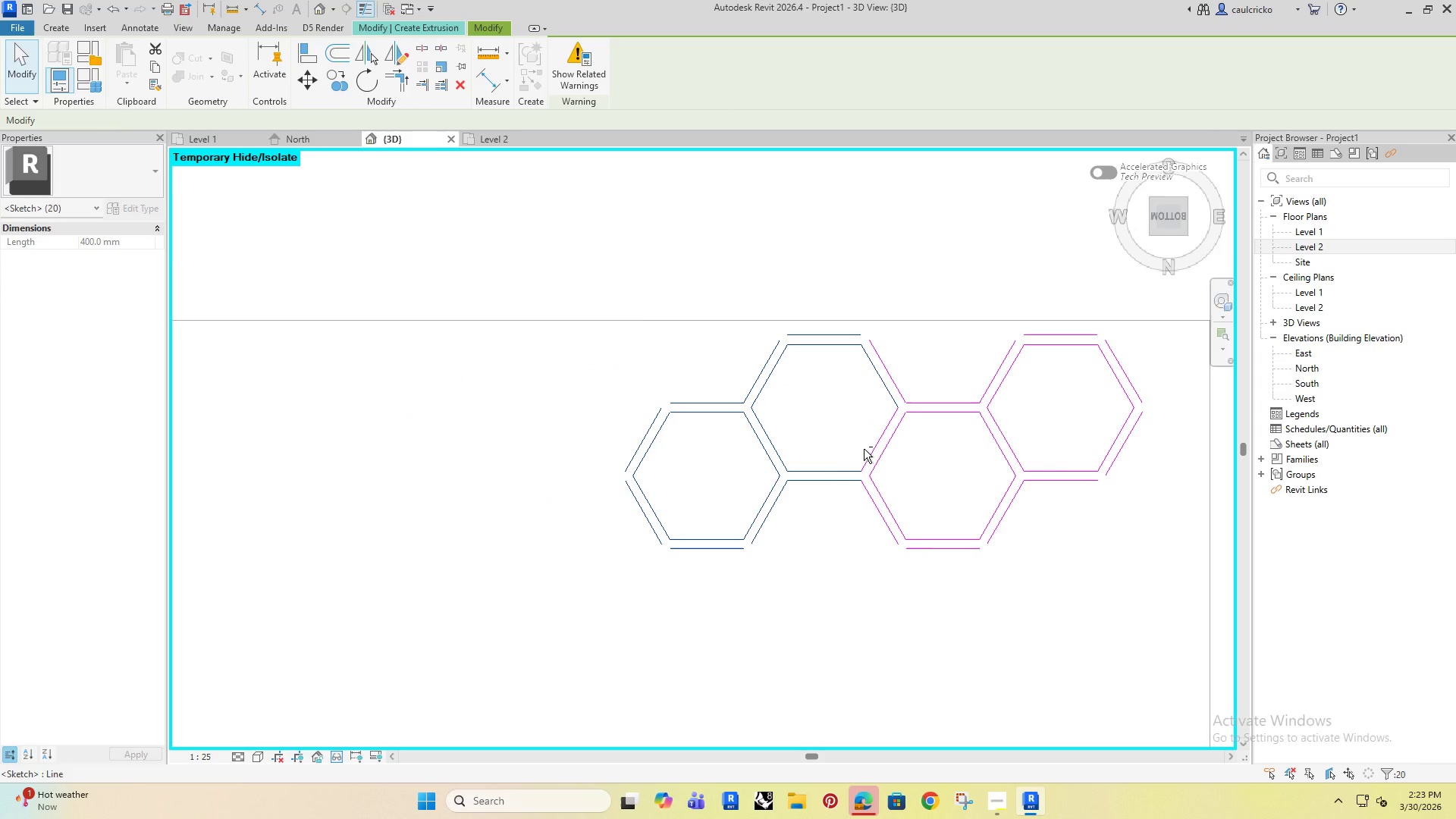 
key(Shift+ShiftRight)
 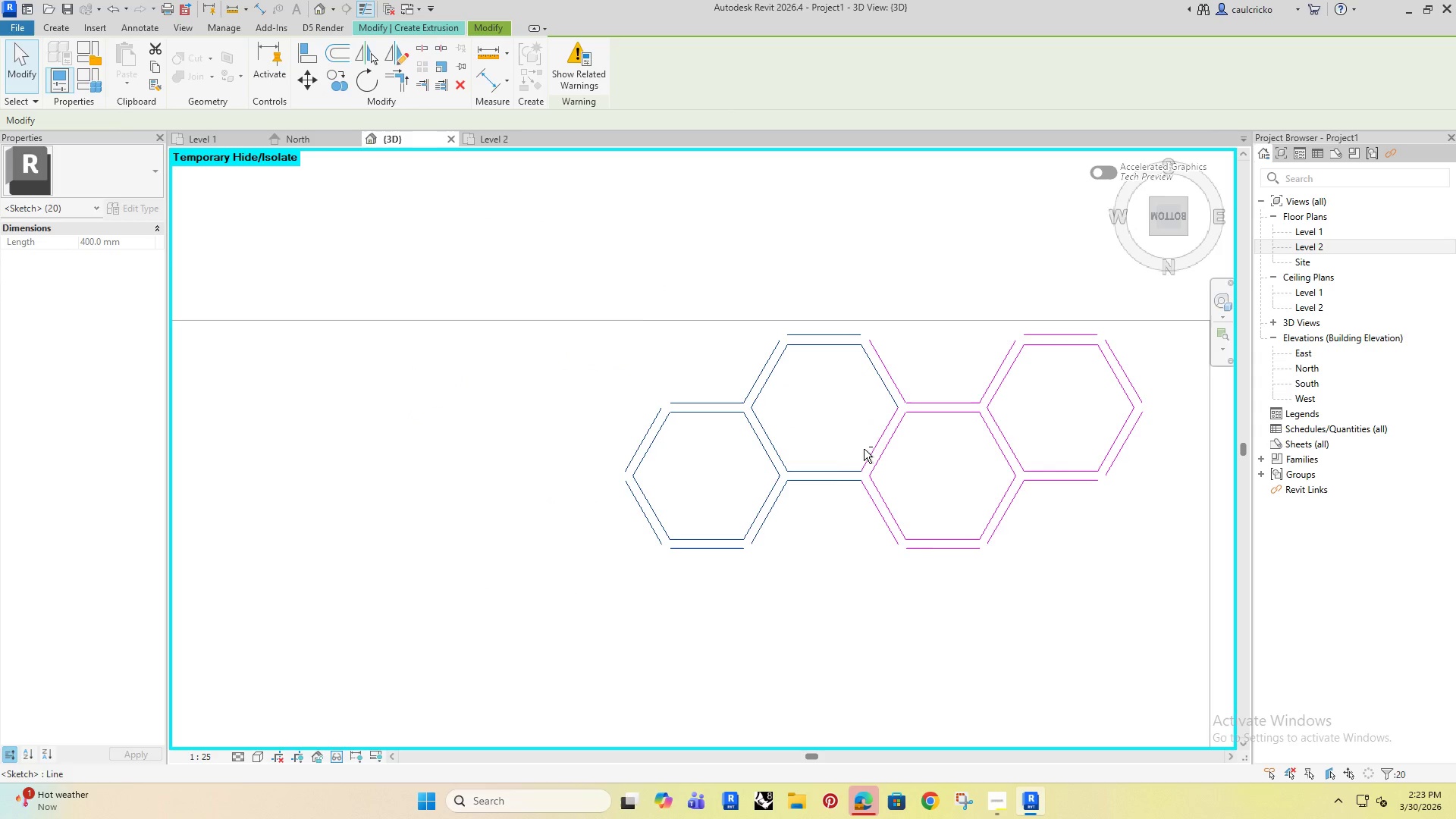 
key(Shift+ShiftRight)
 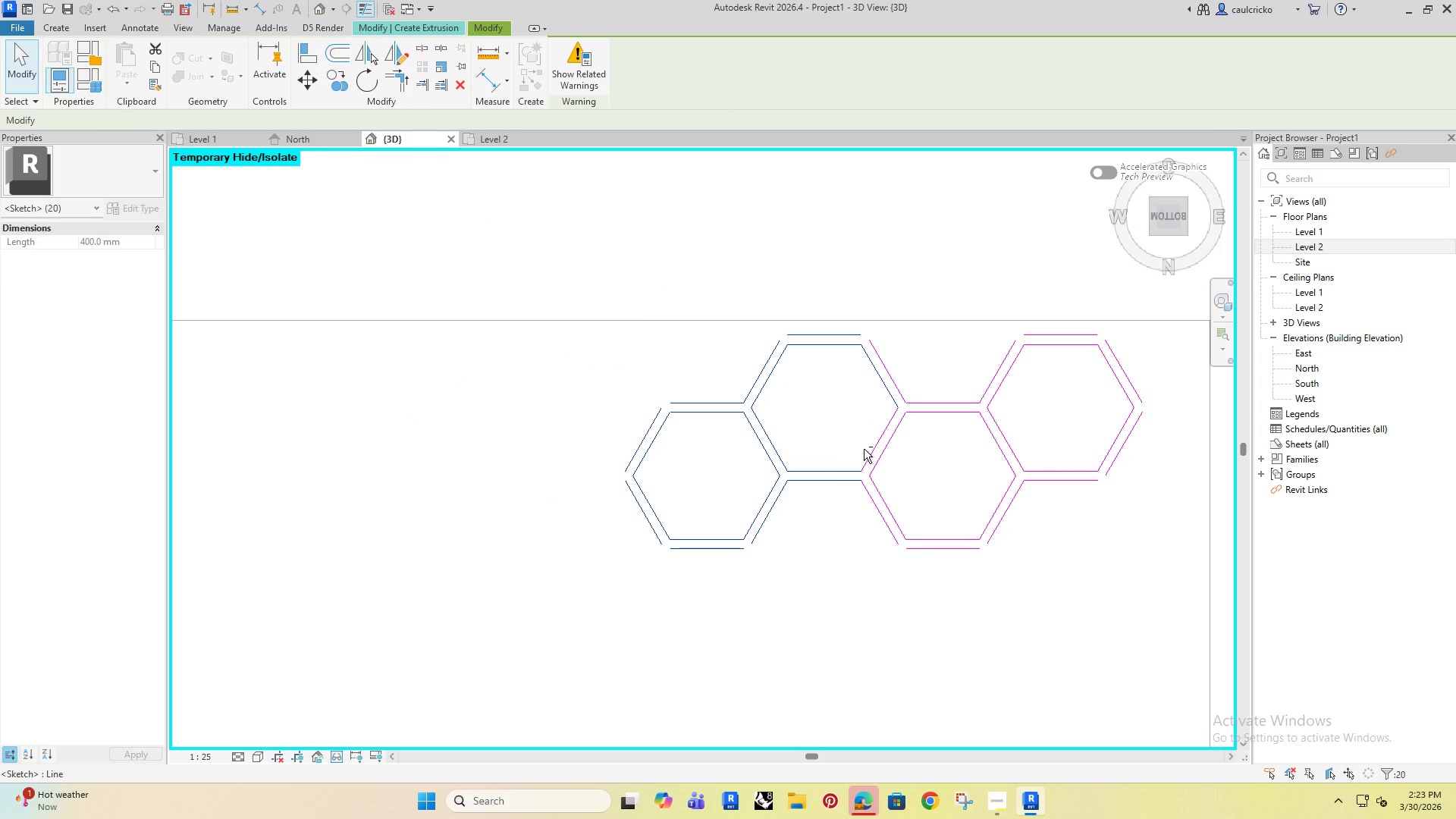 
key(Shift+ShiftRight)
 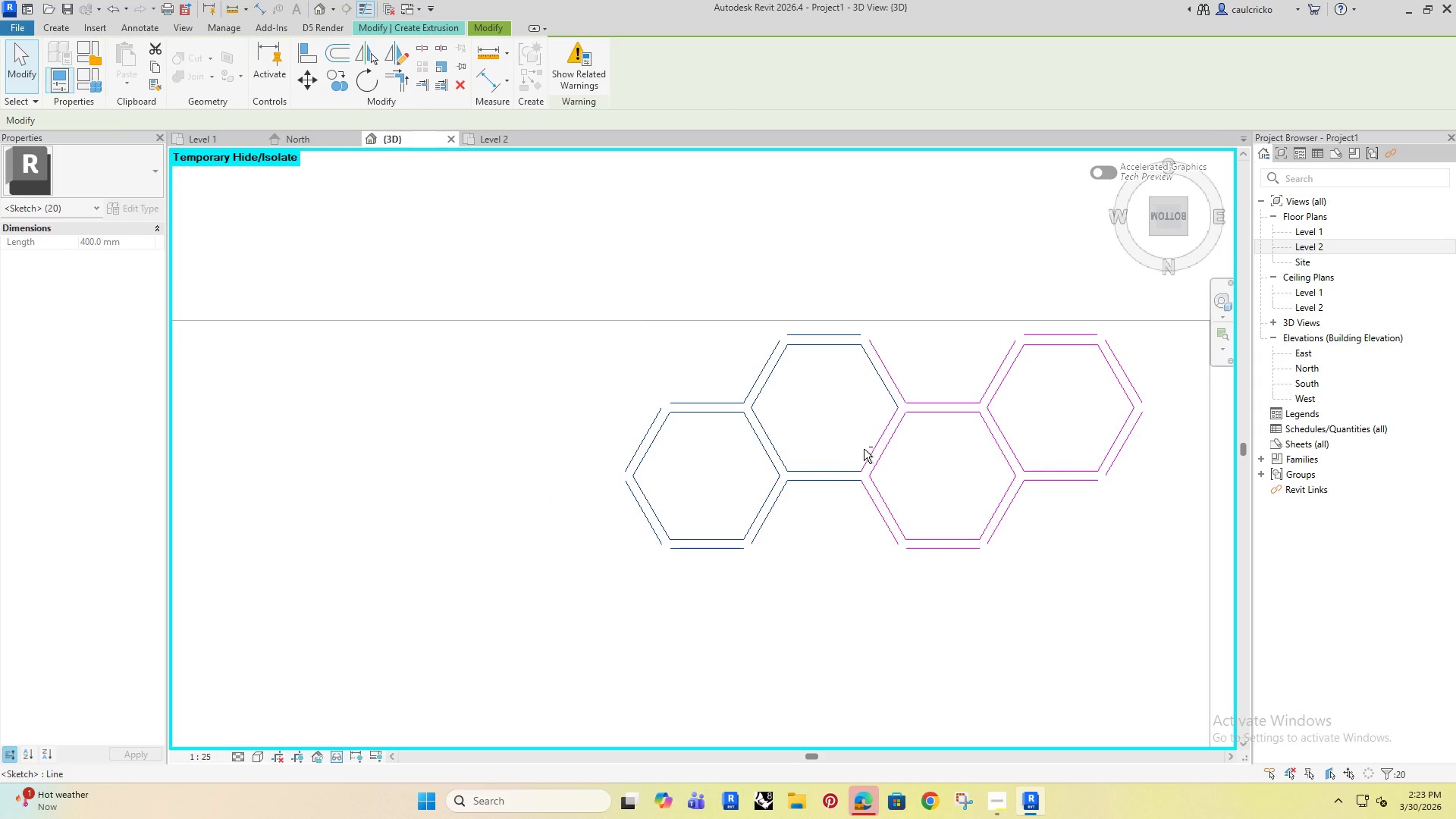 
key(Shift+ShiftRight)
 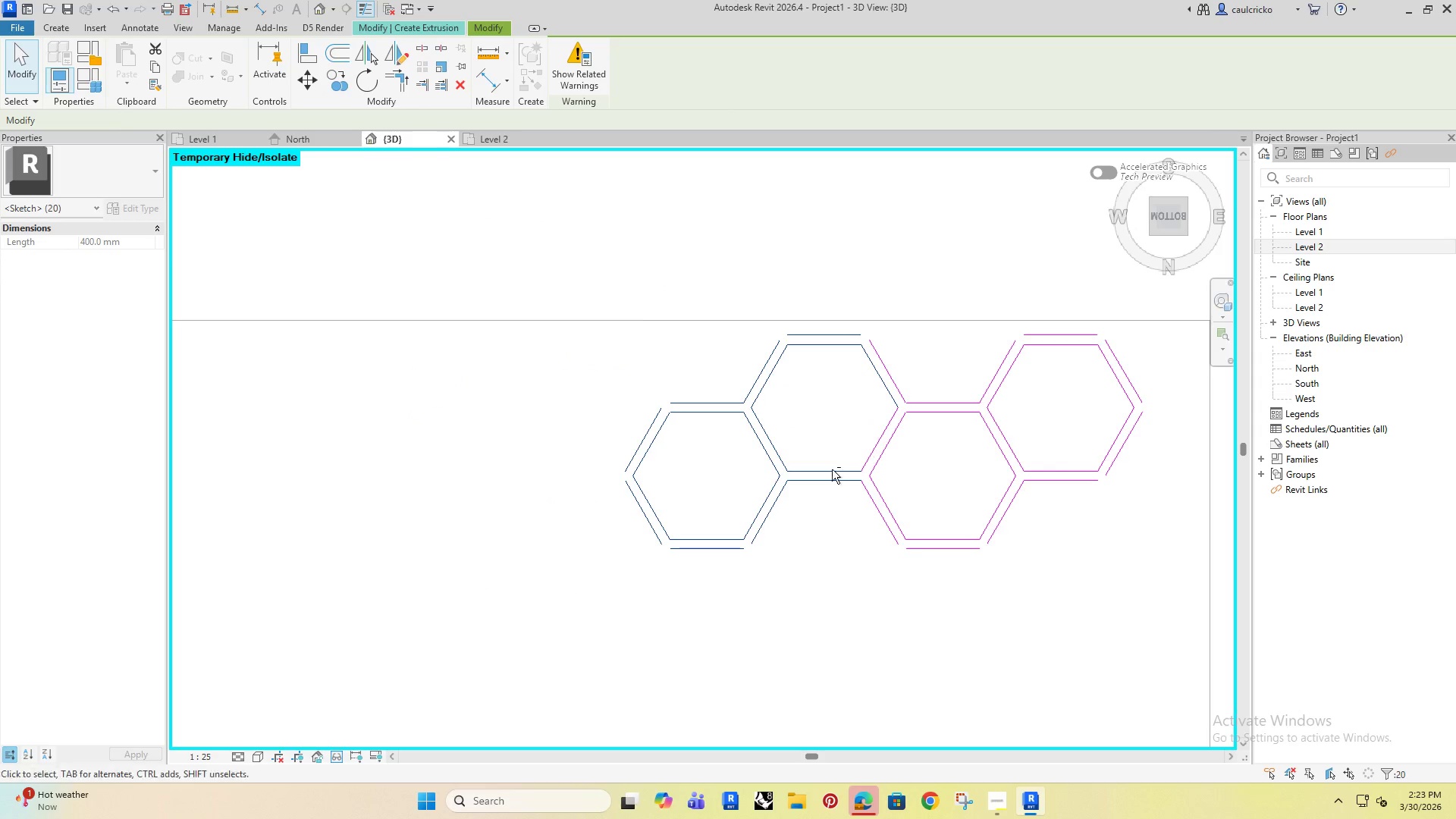 
key(Shift+ShiftRight)
 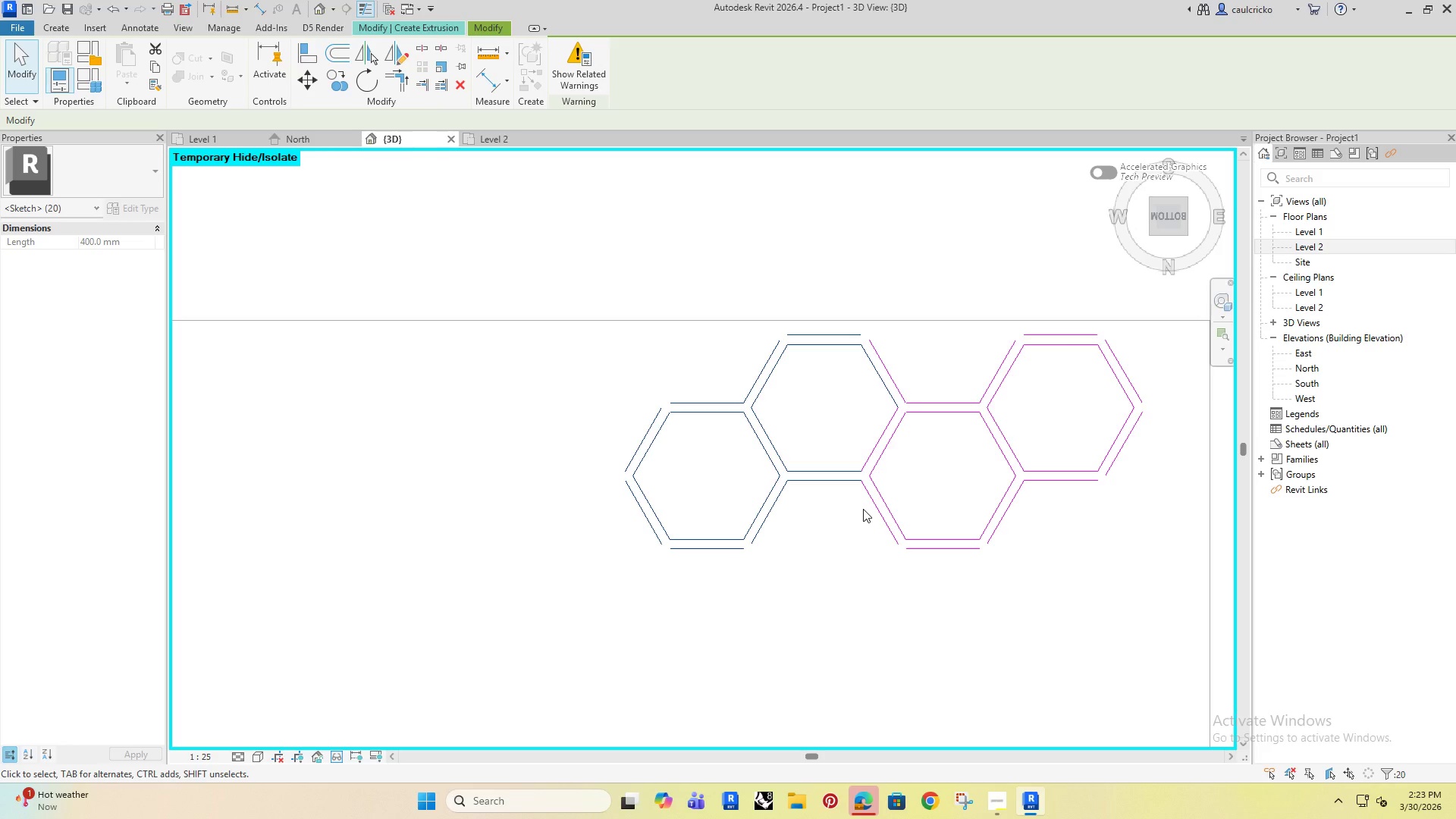 
key(C)
 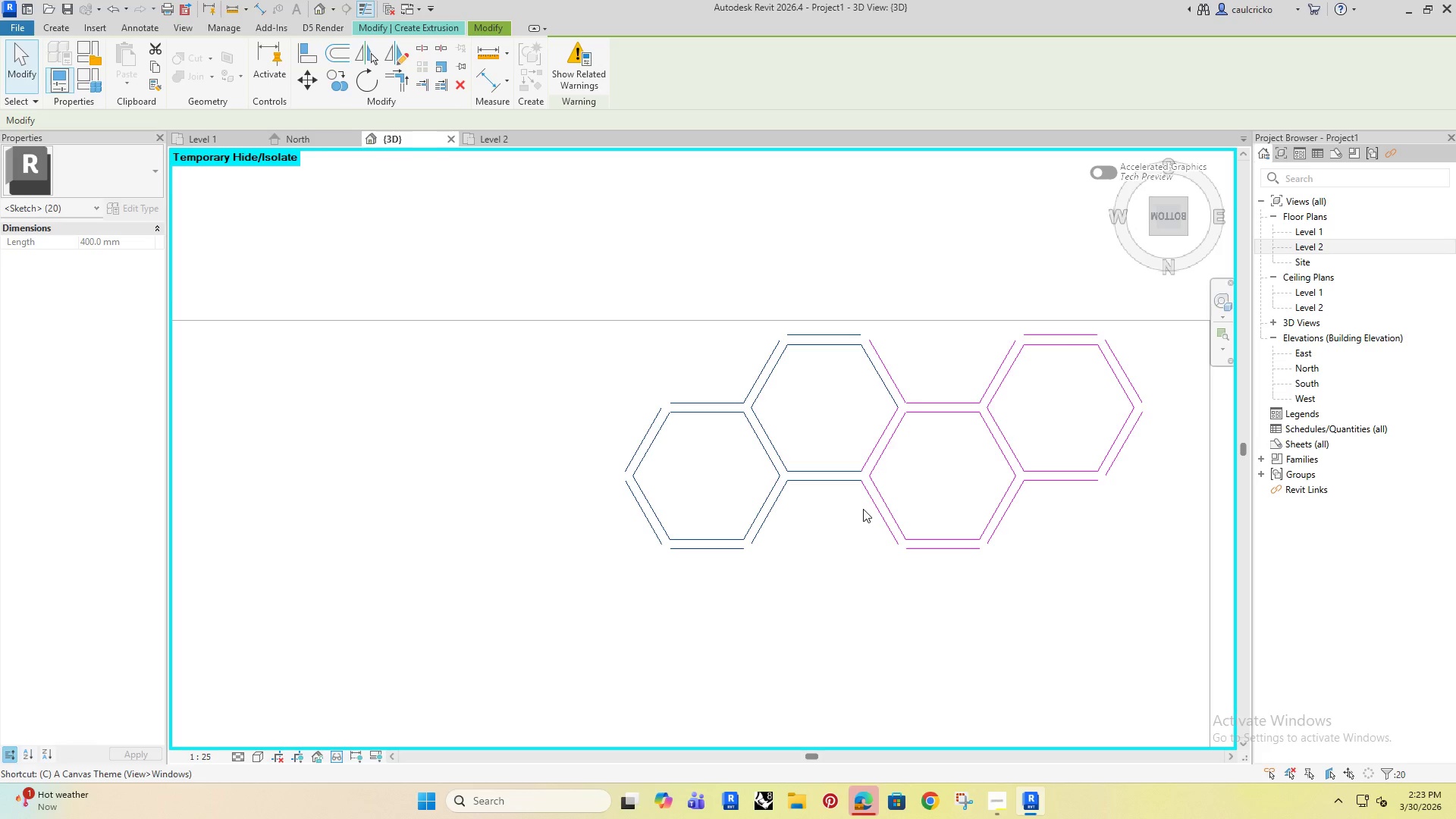 
hold_key(key=O, duration=14.06)
 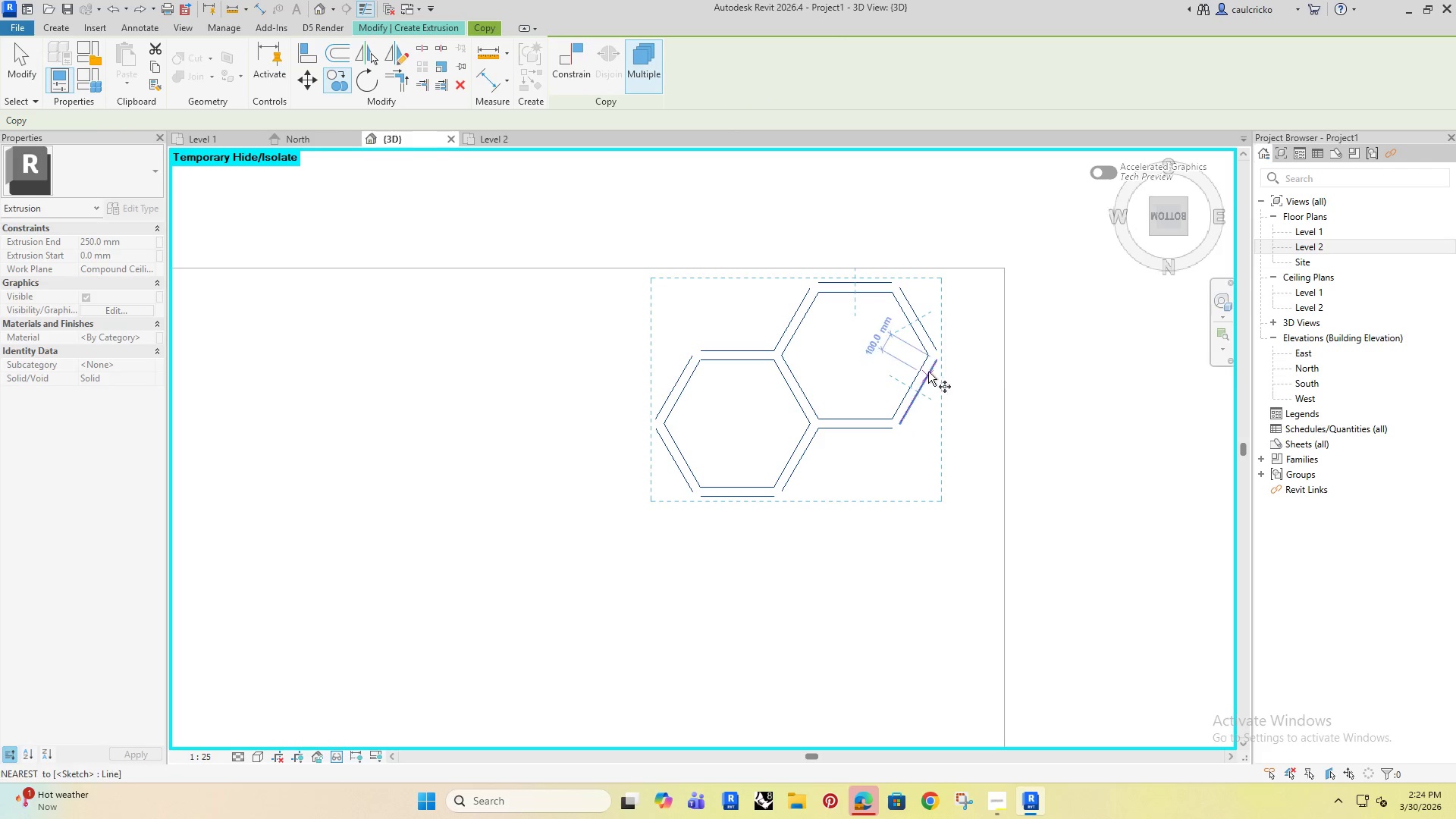 
key(Escape)
 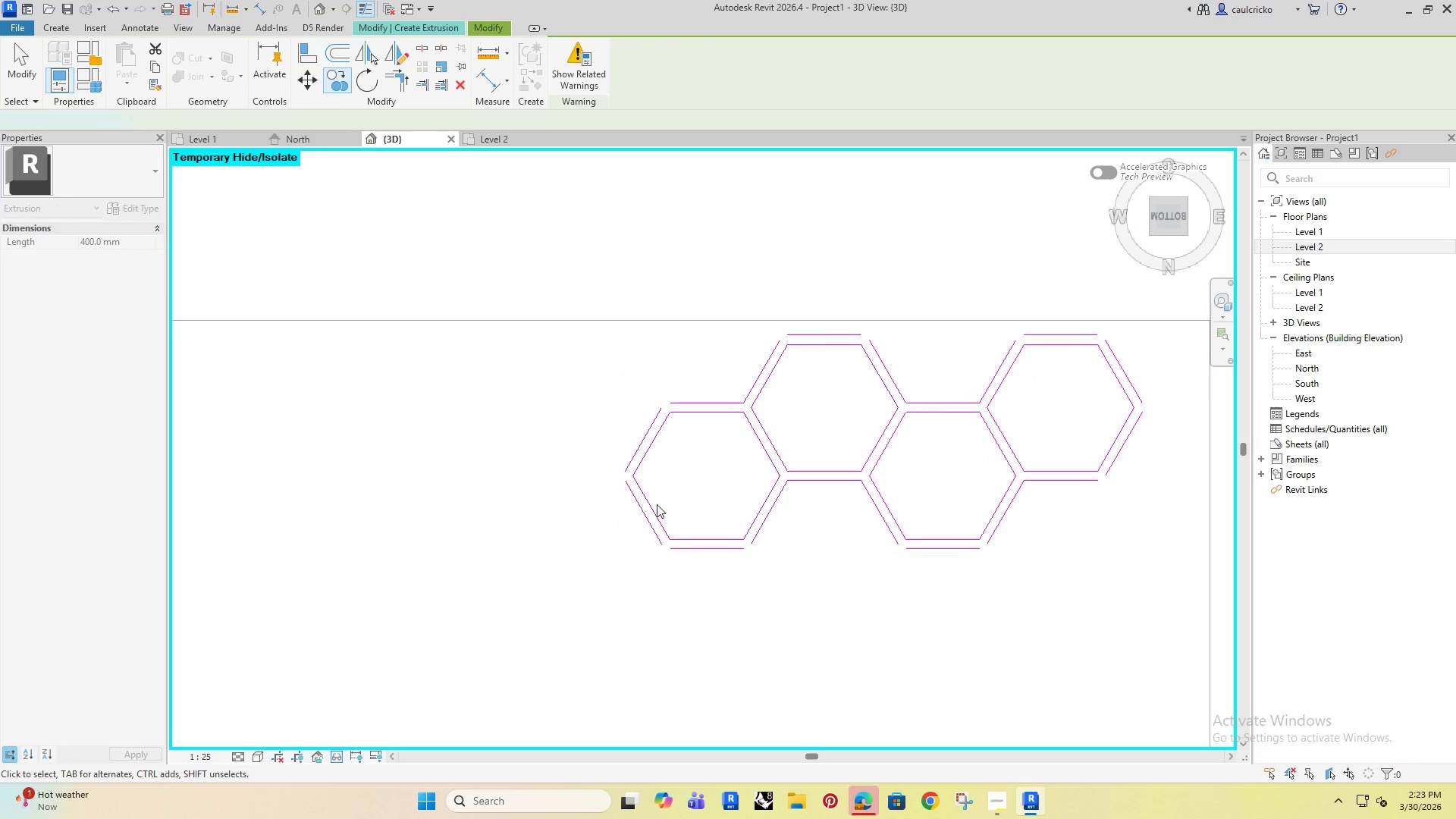 
key(Escape)
 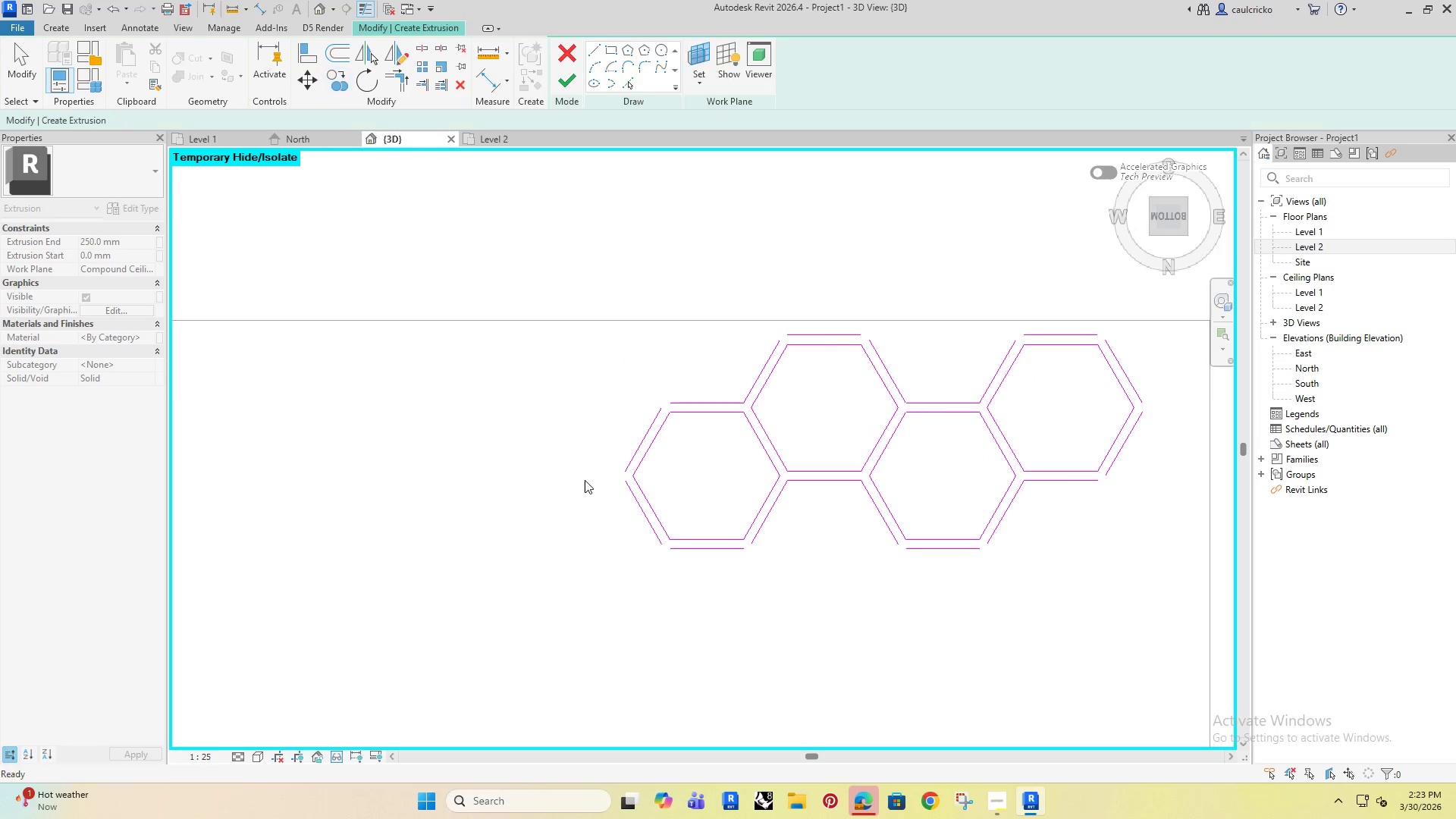 
key(Escape)
 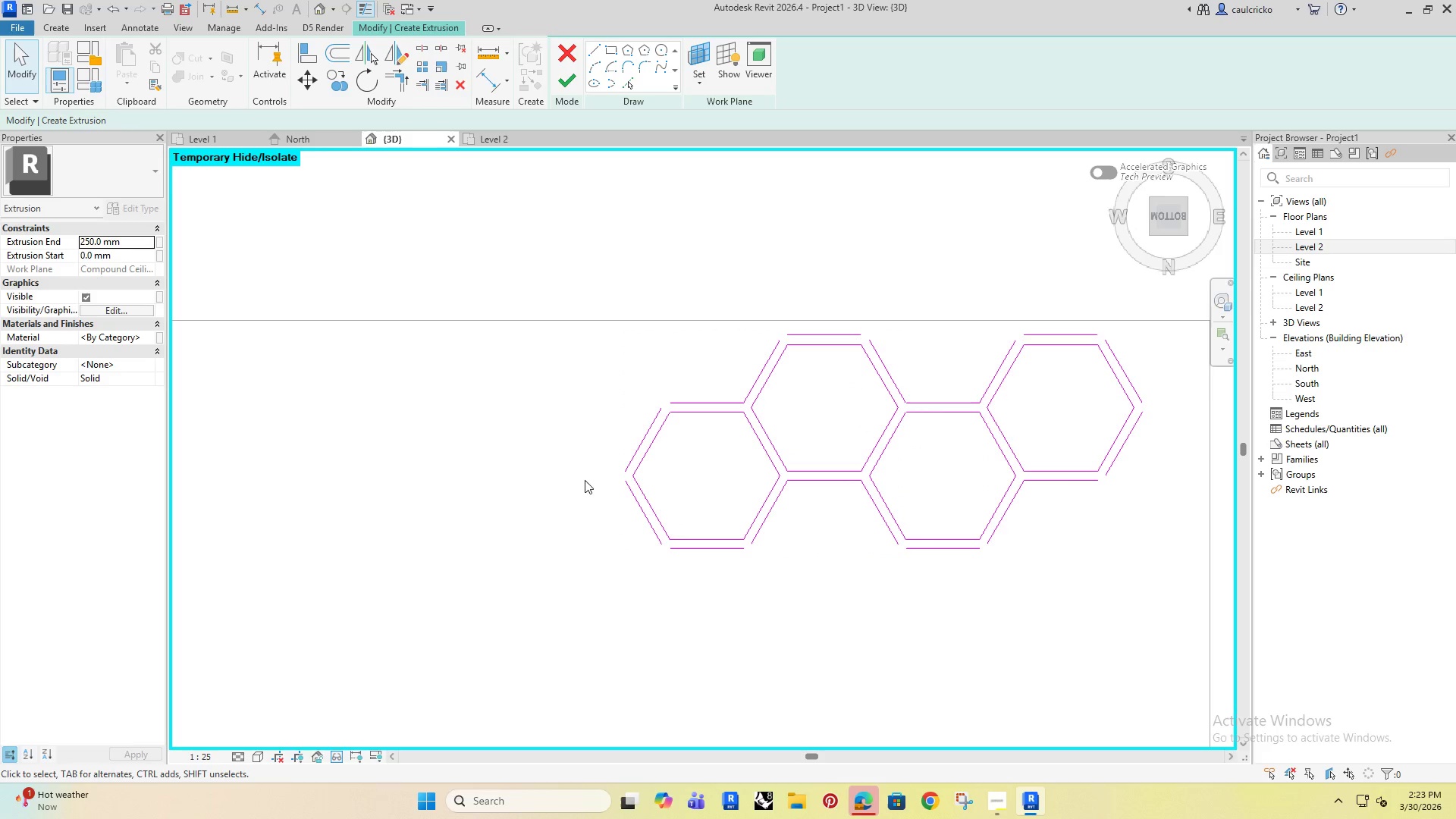 
key(Control+Z)
 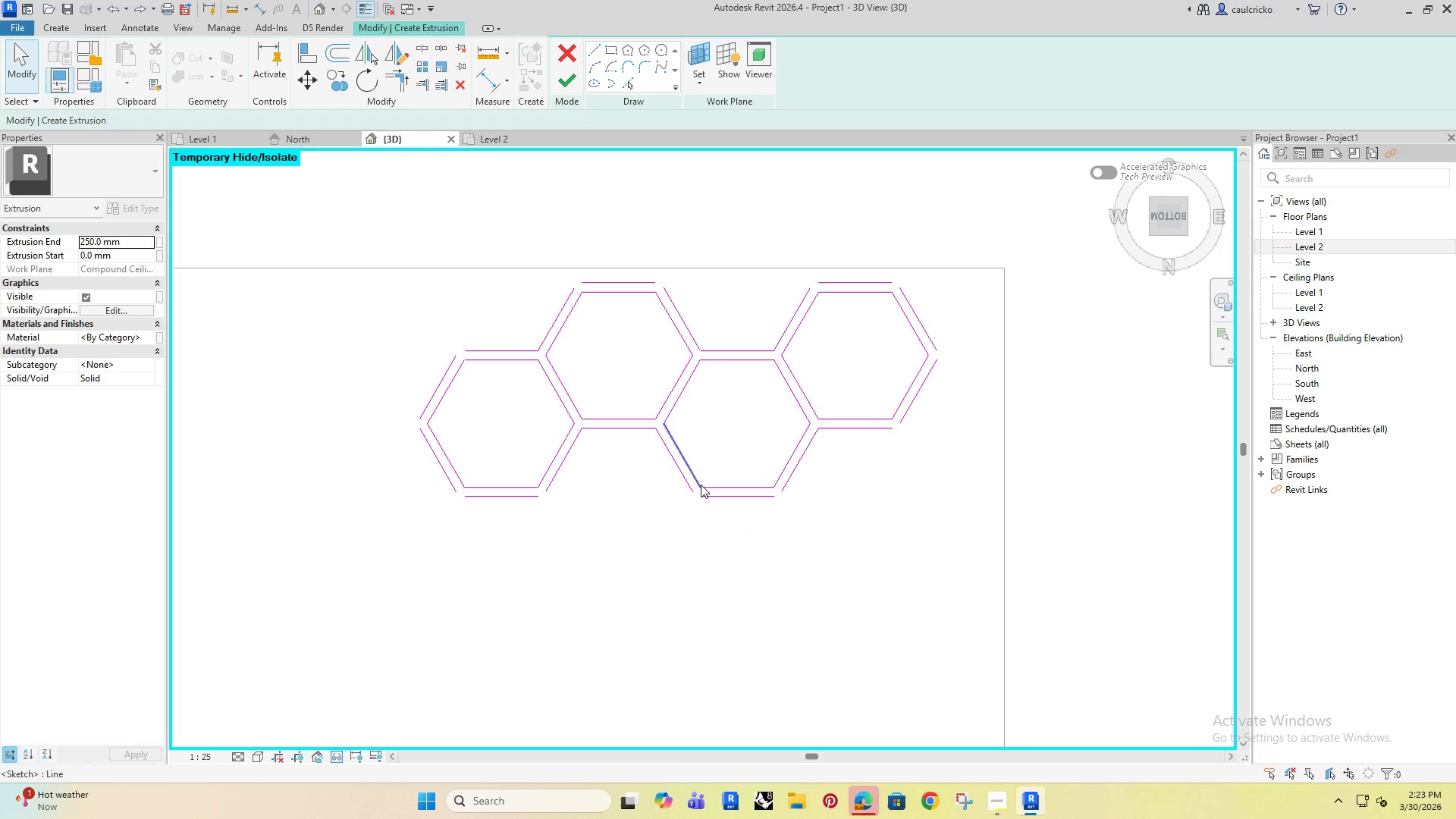 
key(Control+Z)
 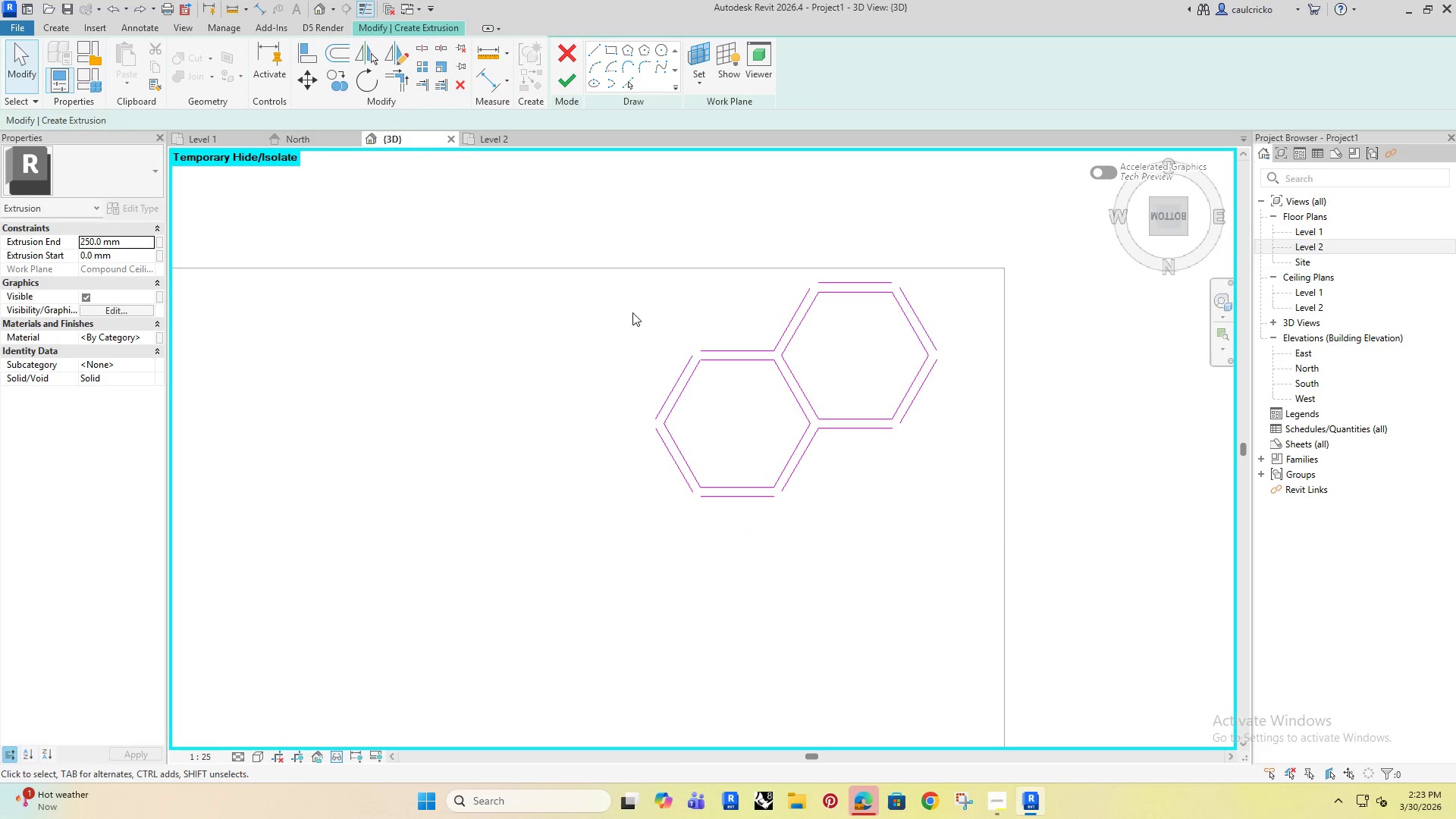 
left_click_drag(start_coordinate=[542, 224], to_coordinate=[1077, 610])
 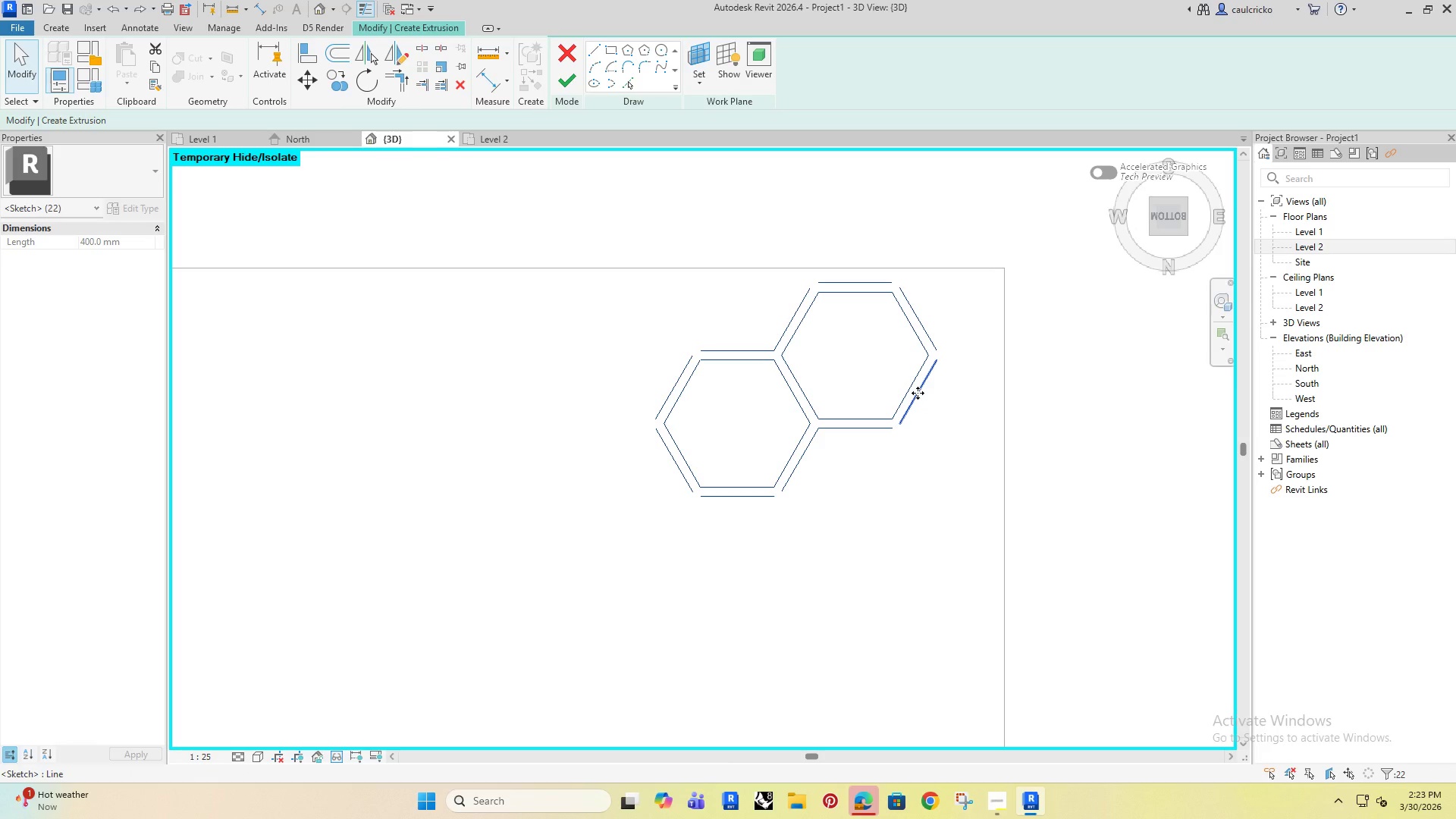 
hold_key(key=ShiftRight, duration=0.58)
left_click([918, 393])
 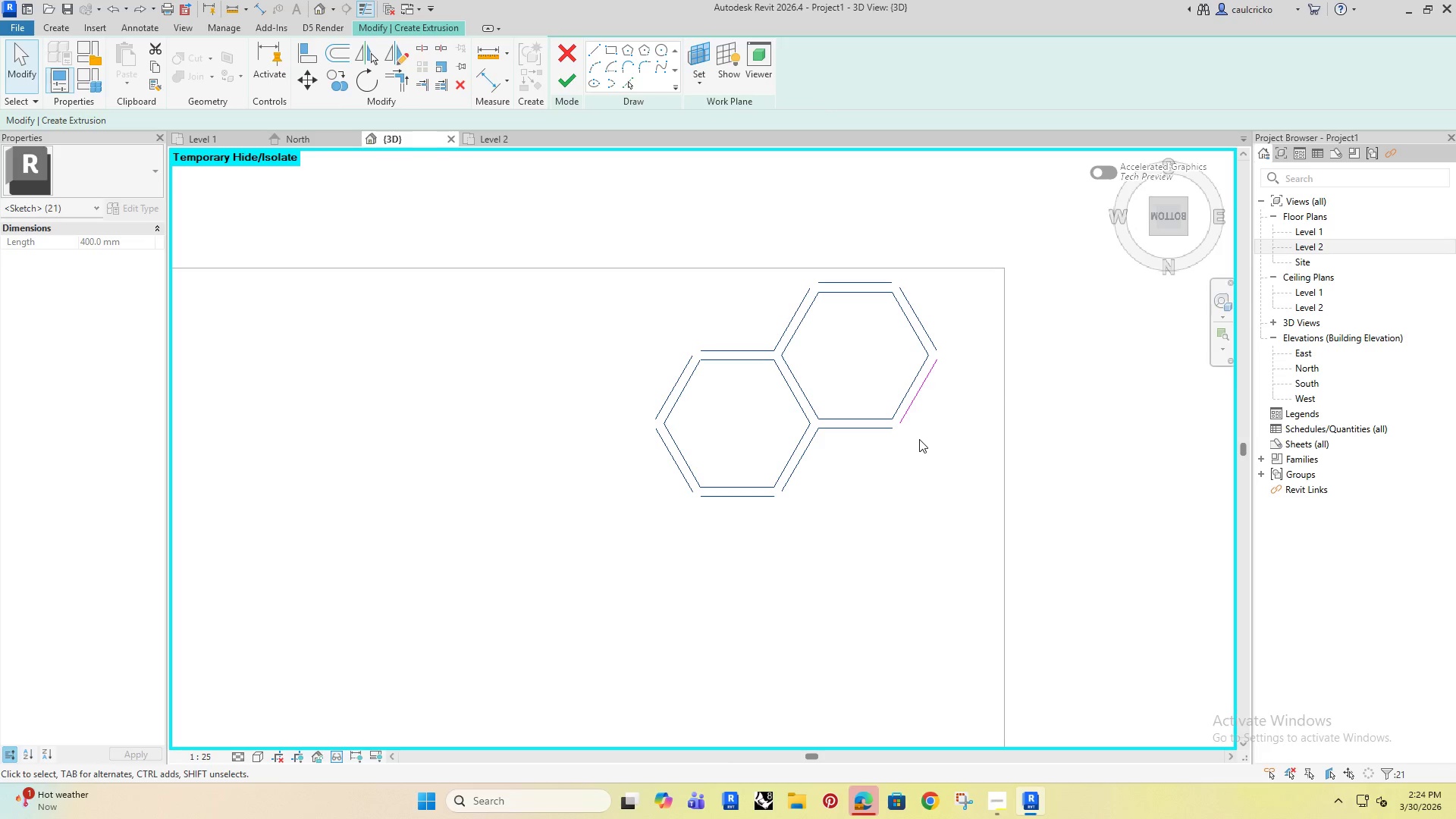 
key(C)
 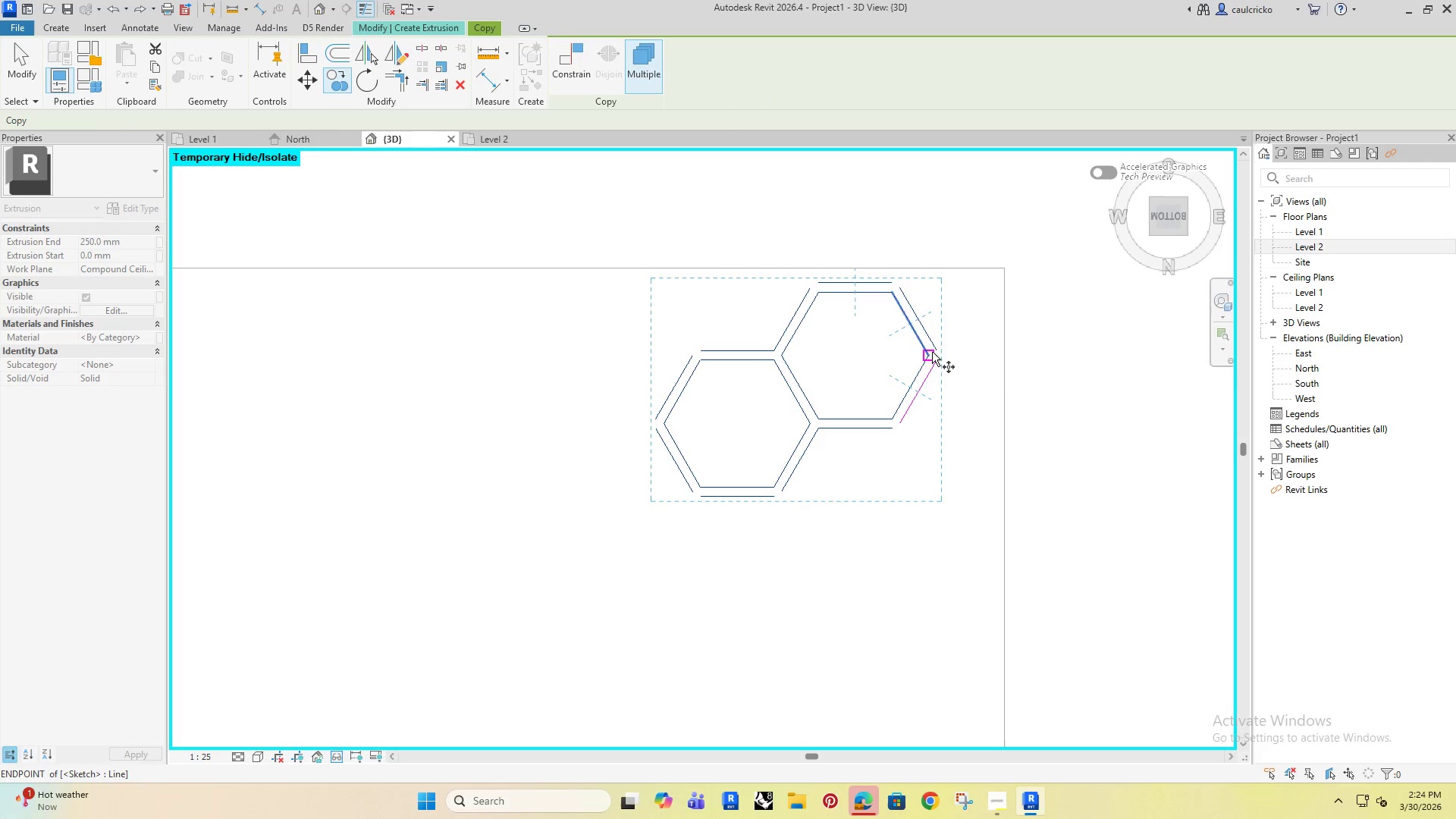 
left_click([934, 350])
 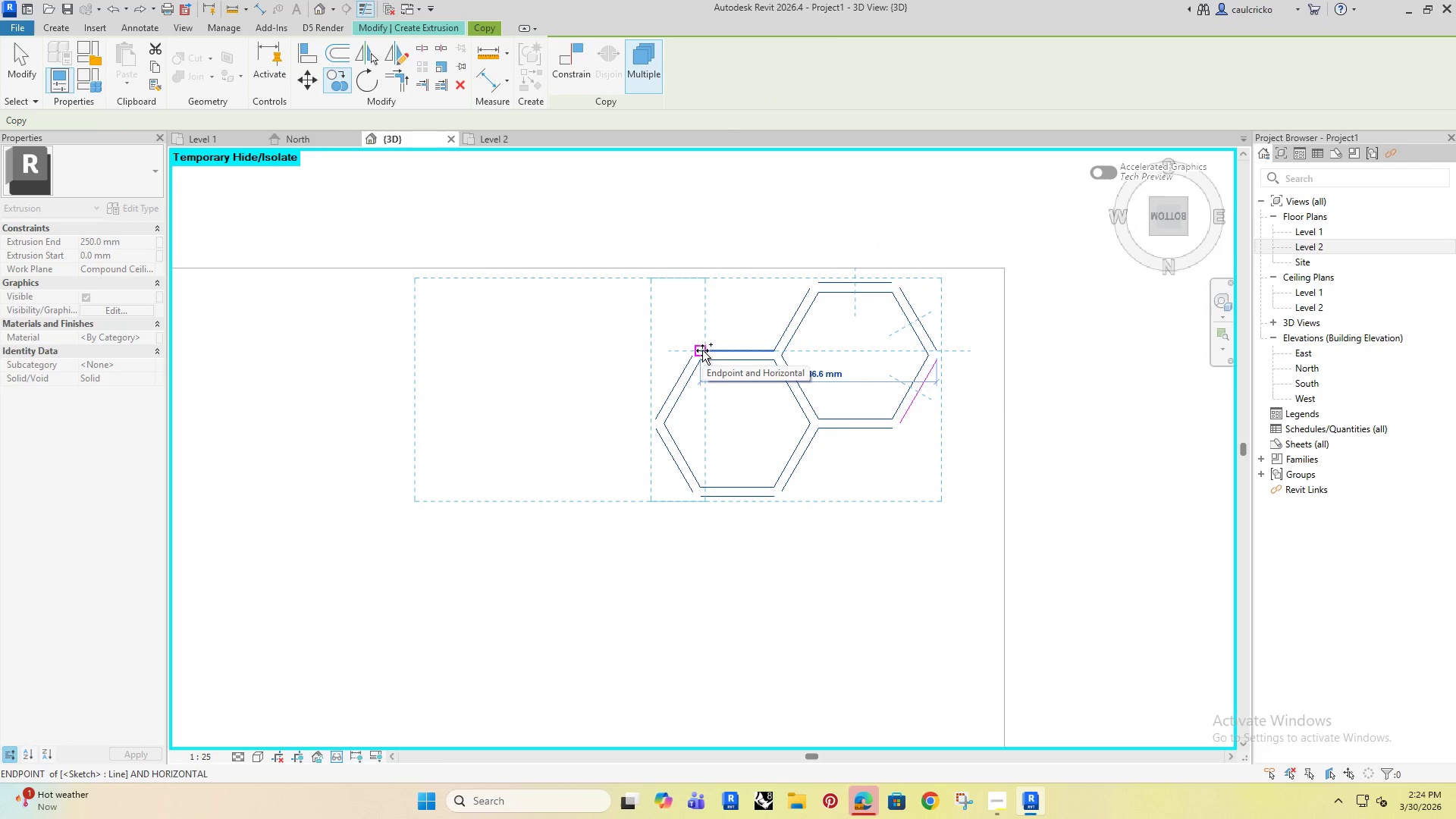 
left_click([702, 350])
 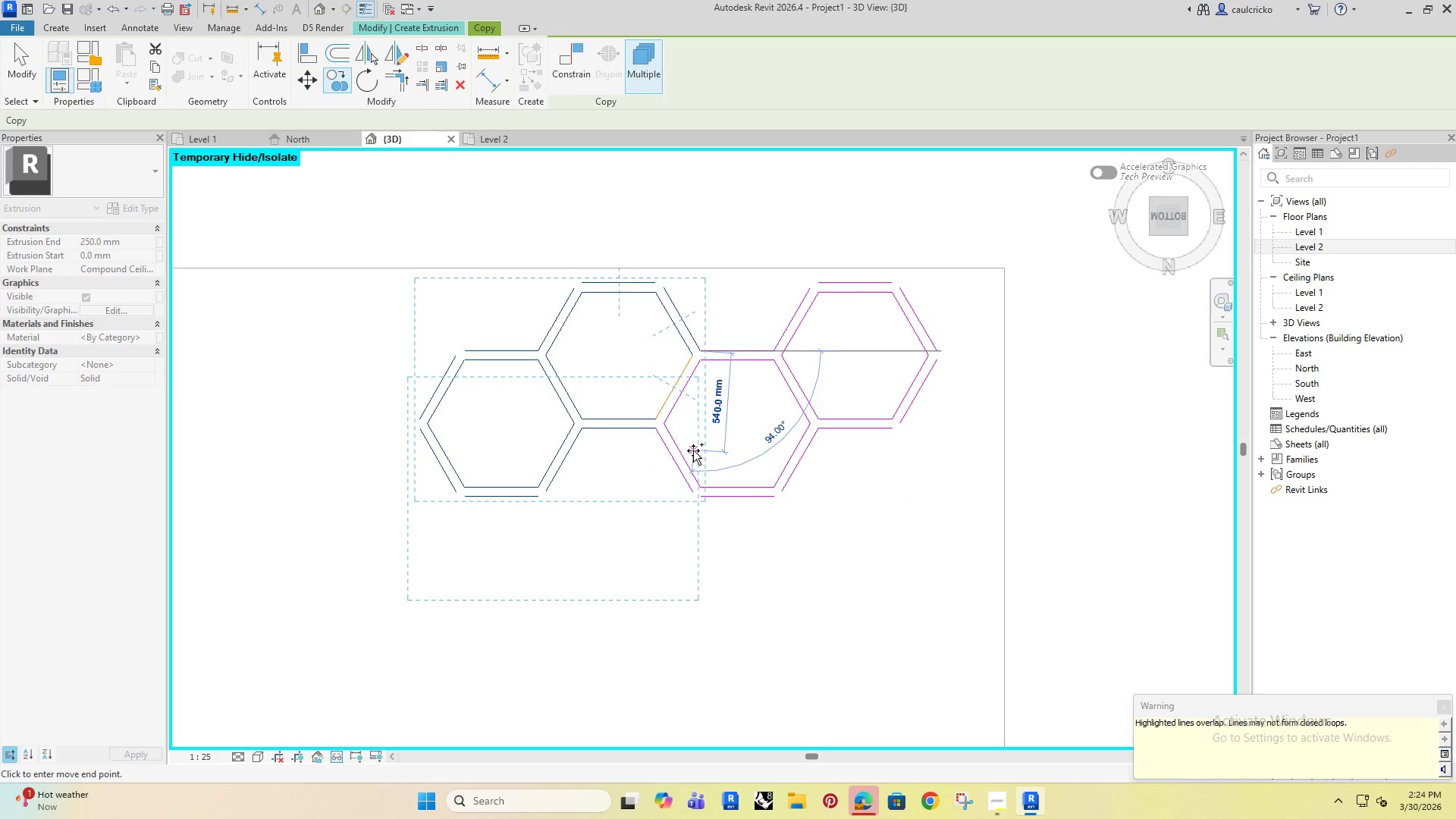 
key(Escape)
 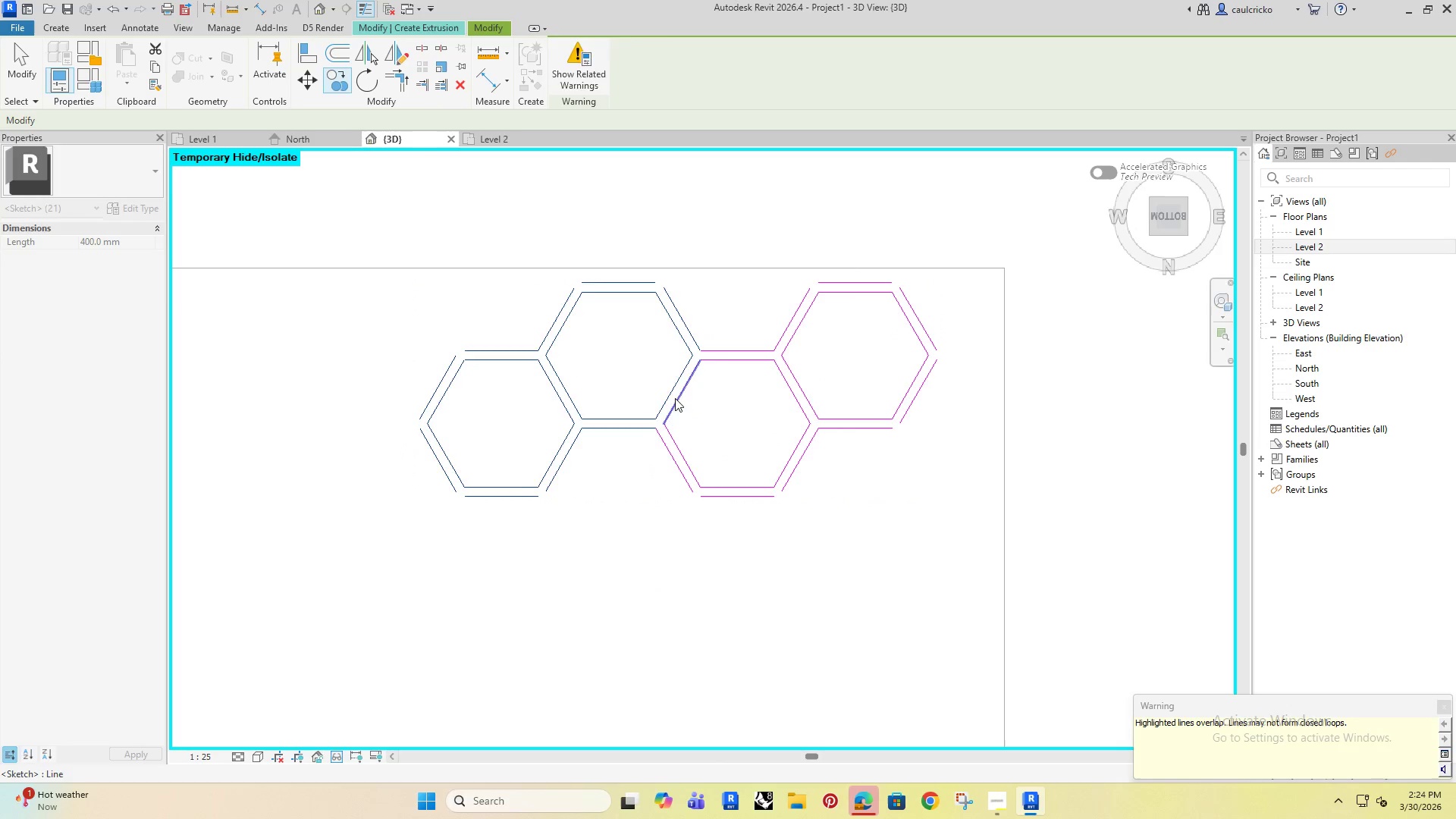 
key(Escape)
 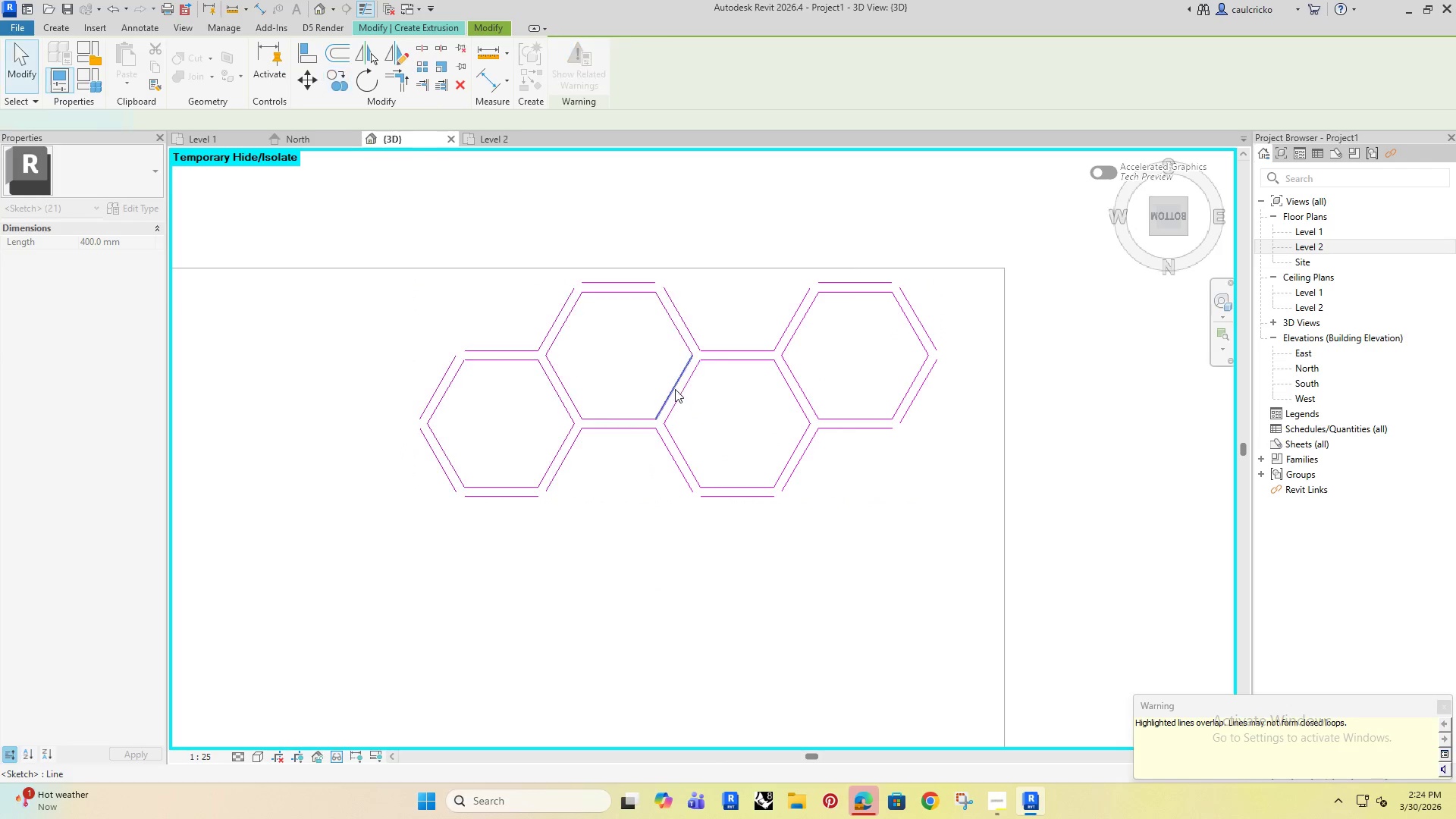 
key(Escape)
 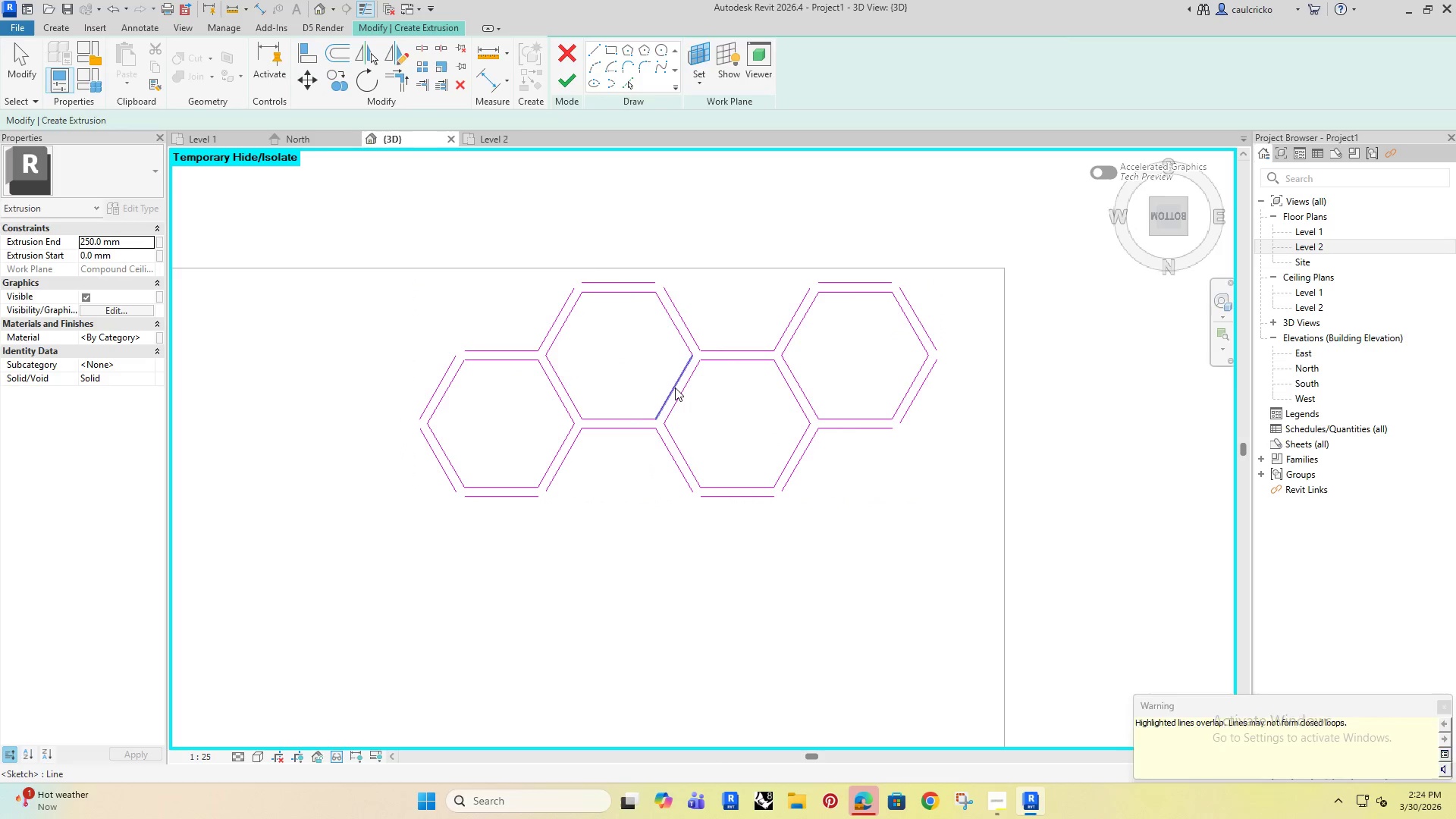 
left_click([675, 388])
 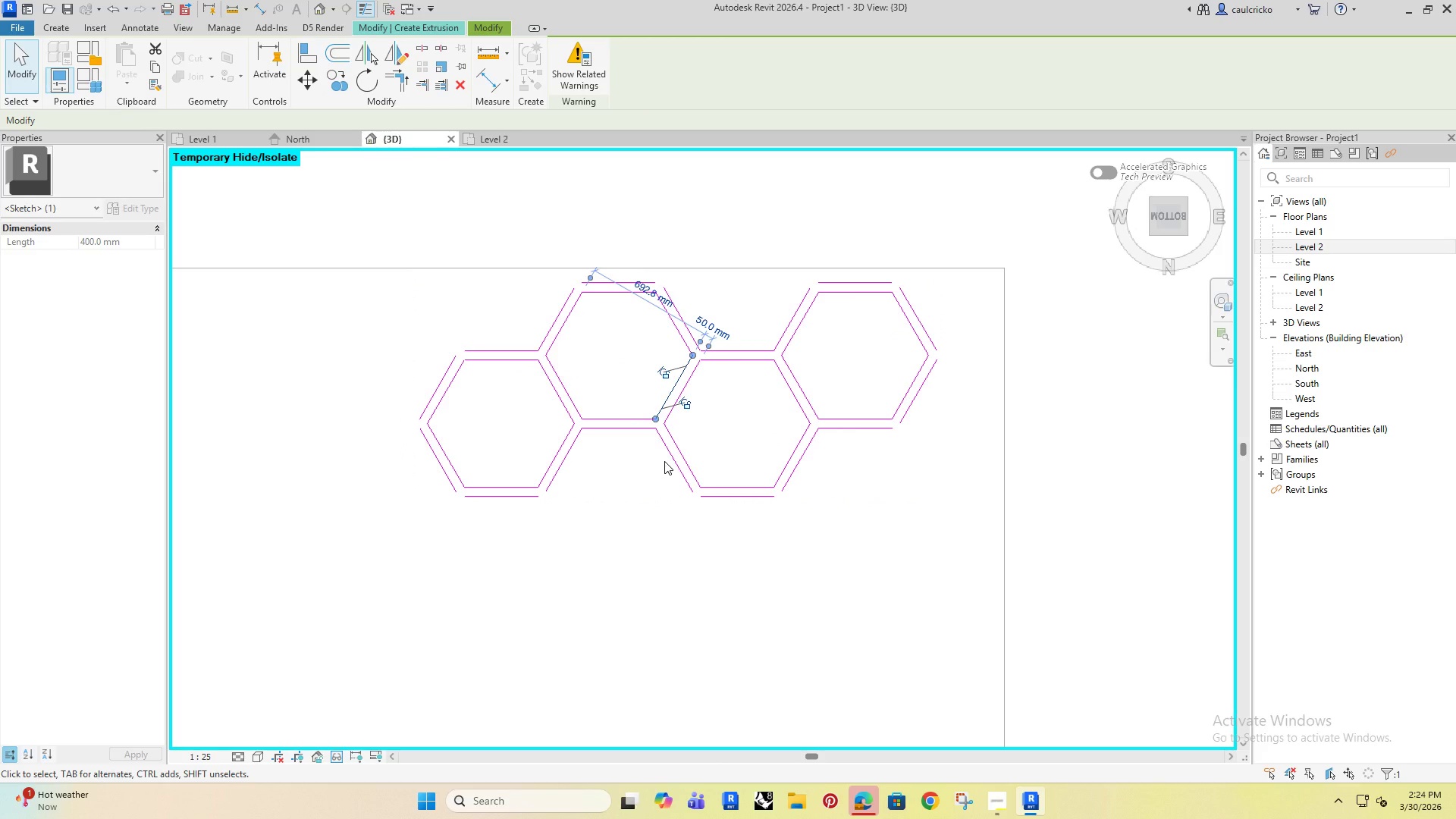 
key(Delete)
 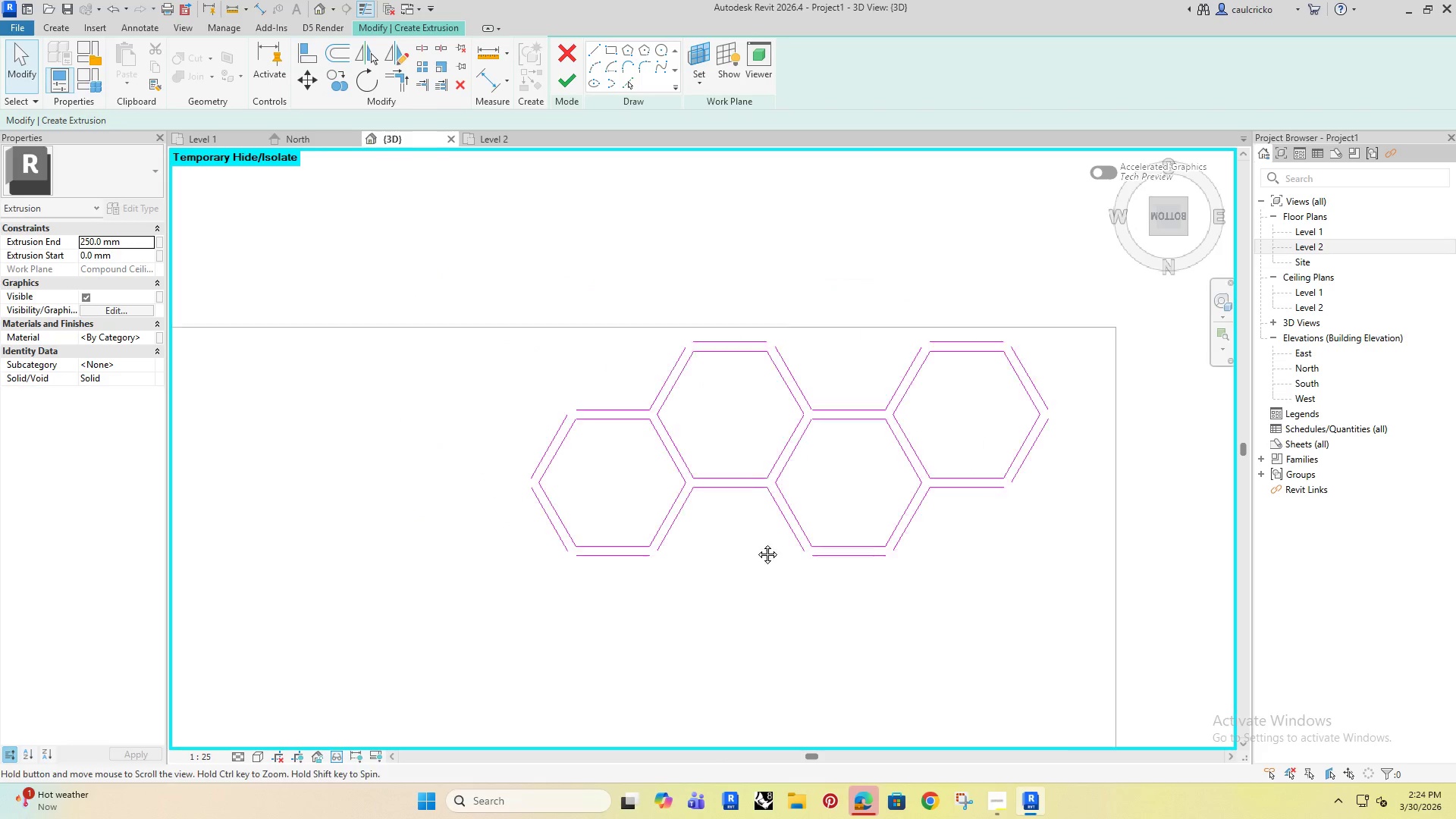 
scroll: coordinate [755, 544], scroll_direction: down, amount: 4.0
 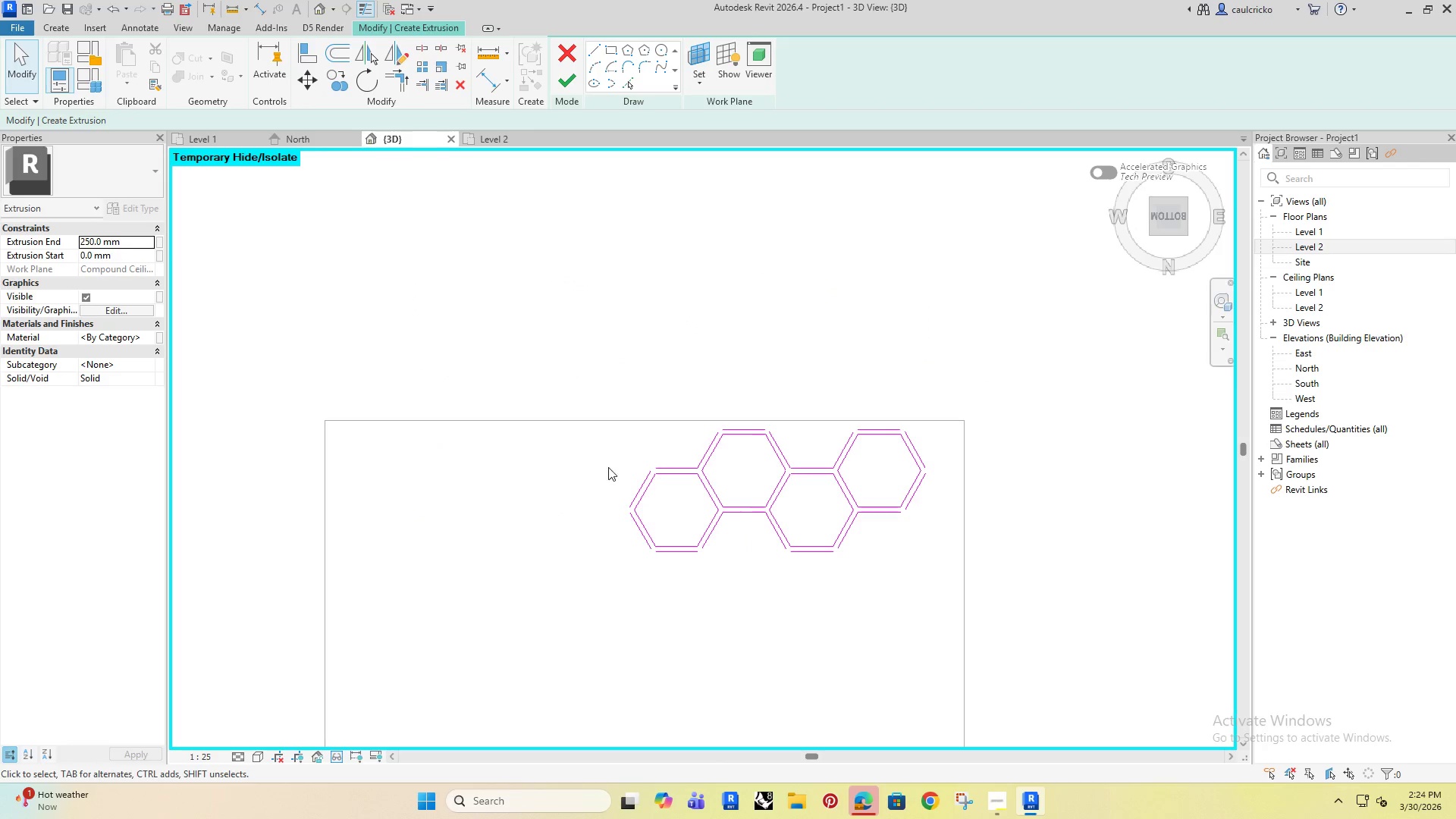 
scroll: coordinate [749, 508], scroll_direction: up, amount: 3.0
 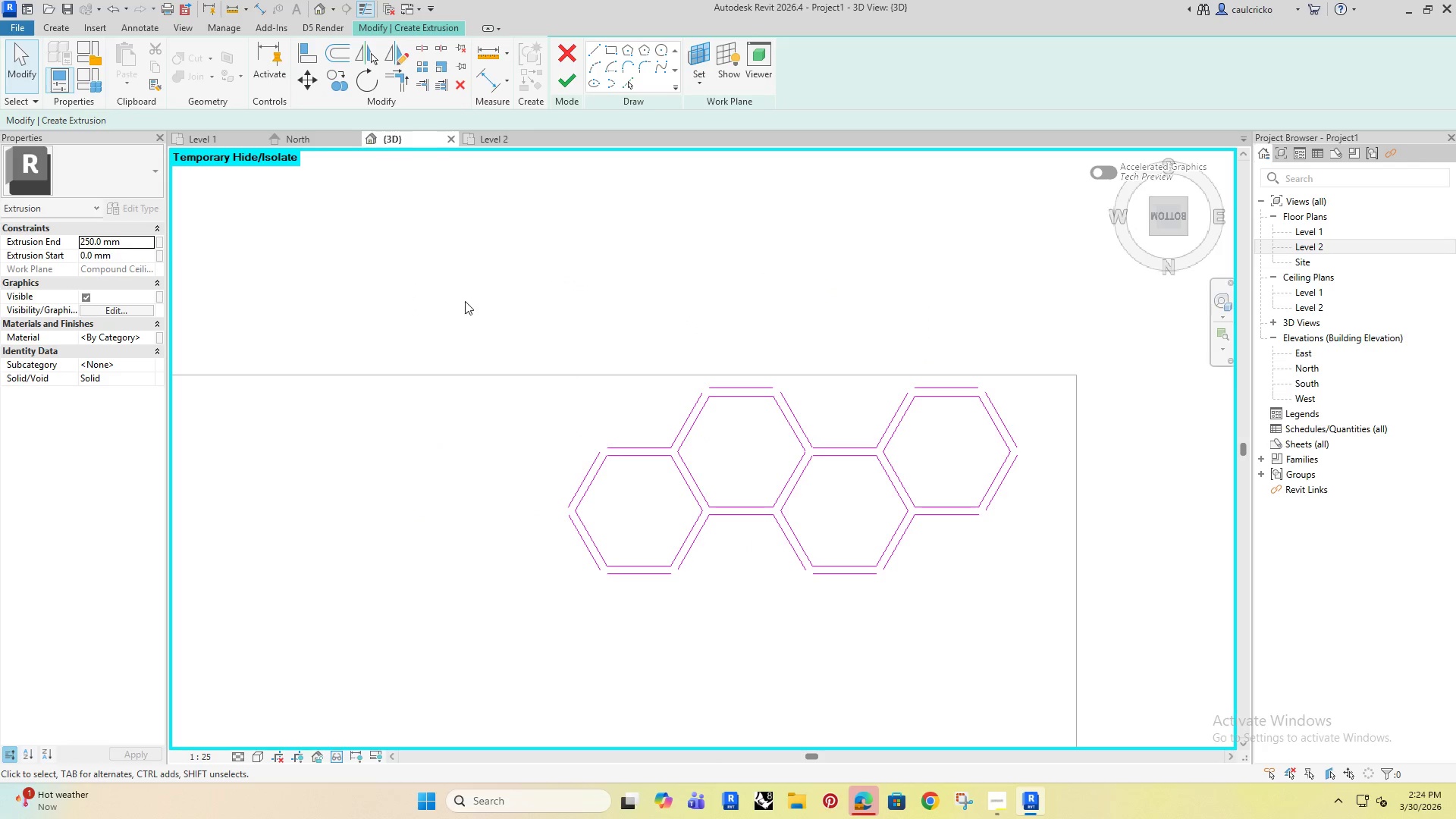 
left_click_drag(start_coordinate=[457, 281], to_coordinate=[812, 633])
 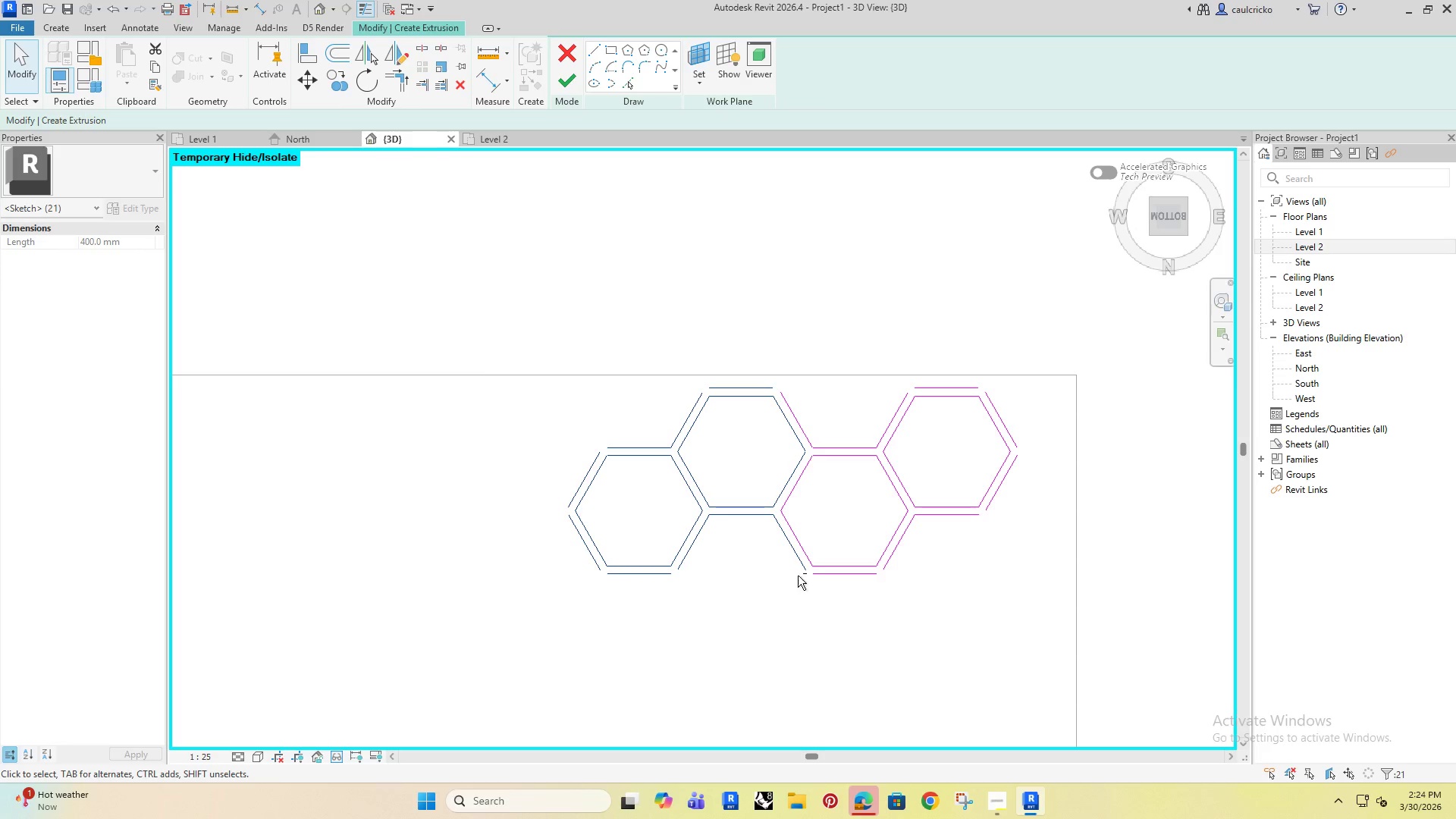 
hold_key(key=ShiftRight, duration=0.81)
left_click([794, 548])
 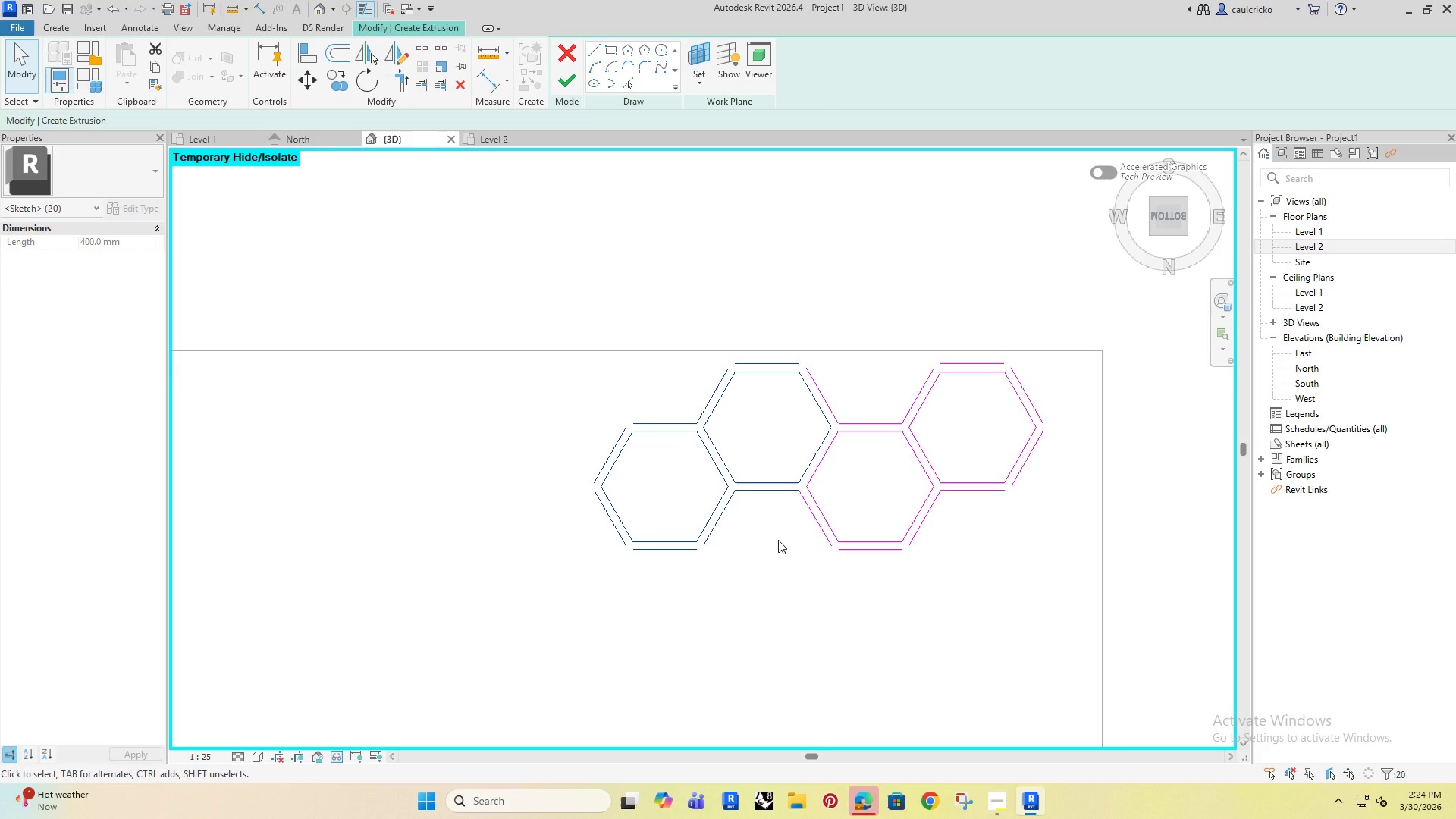 
type(co)
 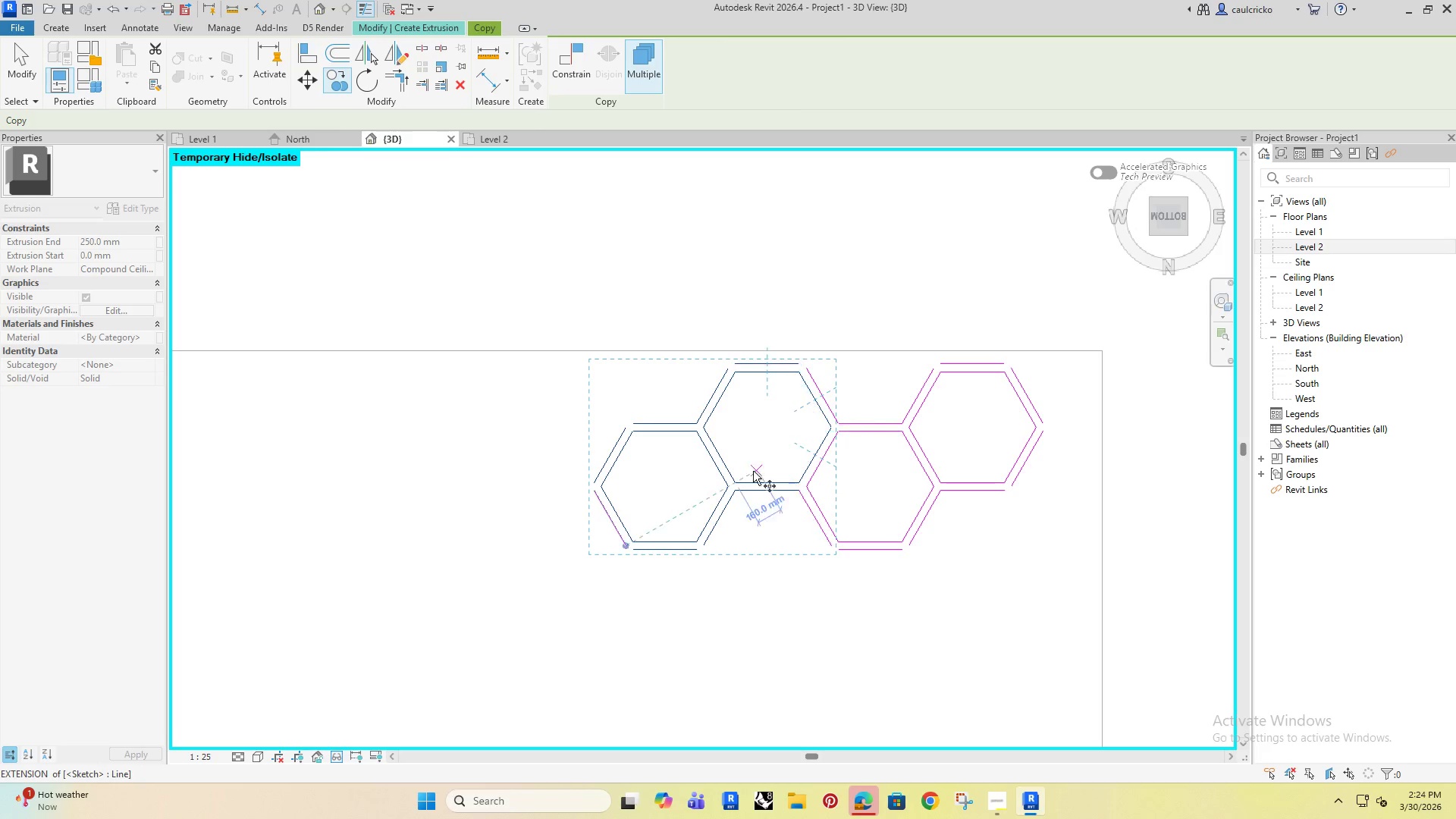 
hold_key(key=Escape, duration=0.44)
 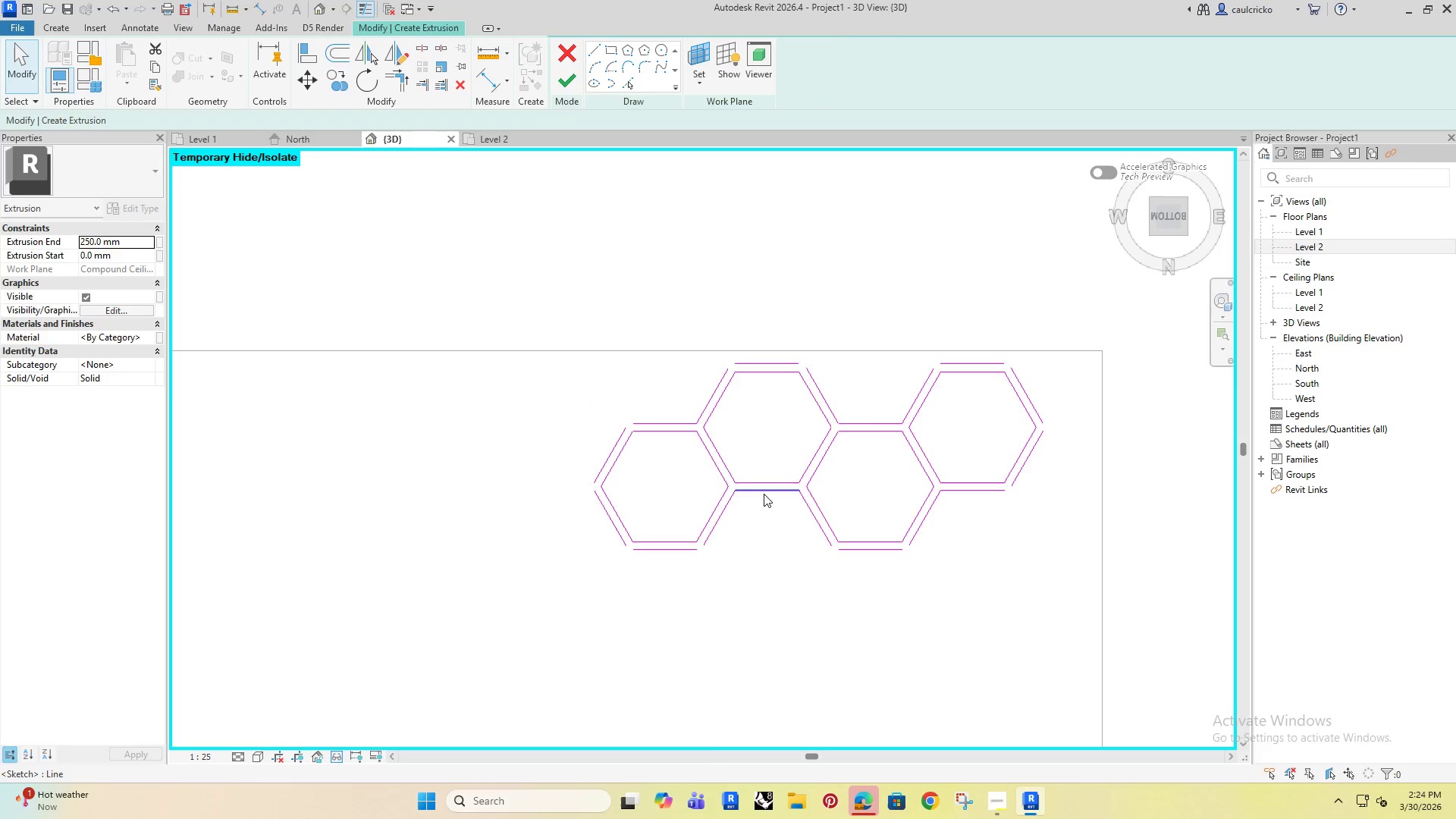 
key(Escape)
 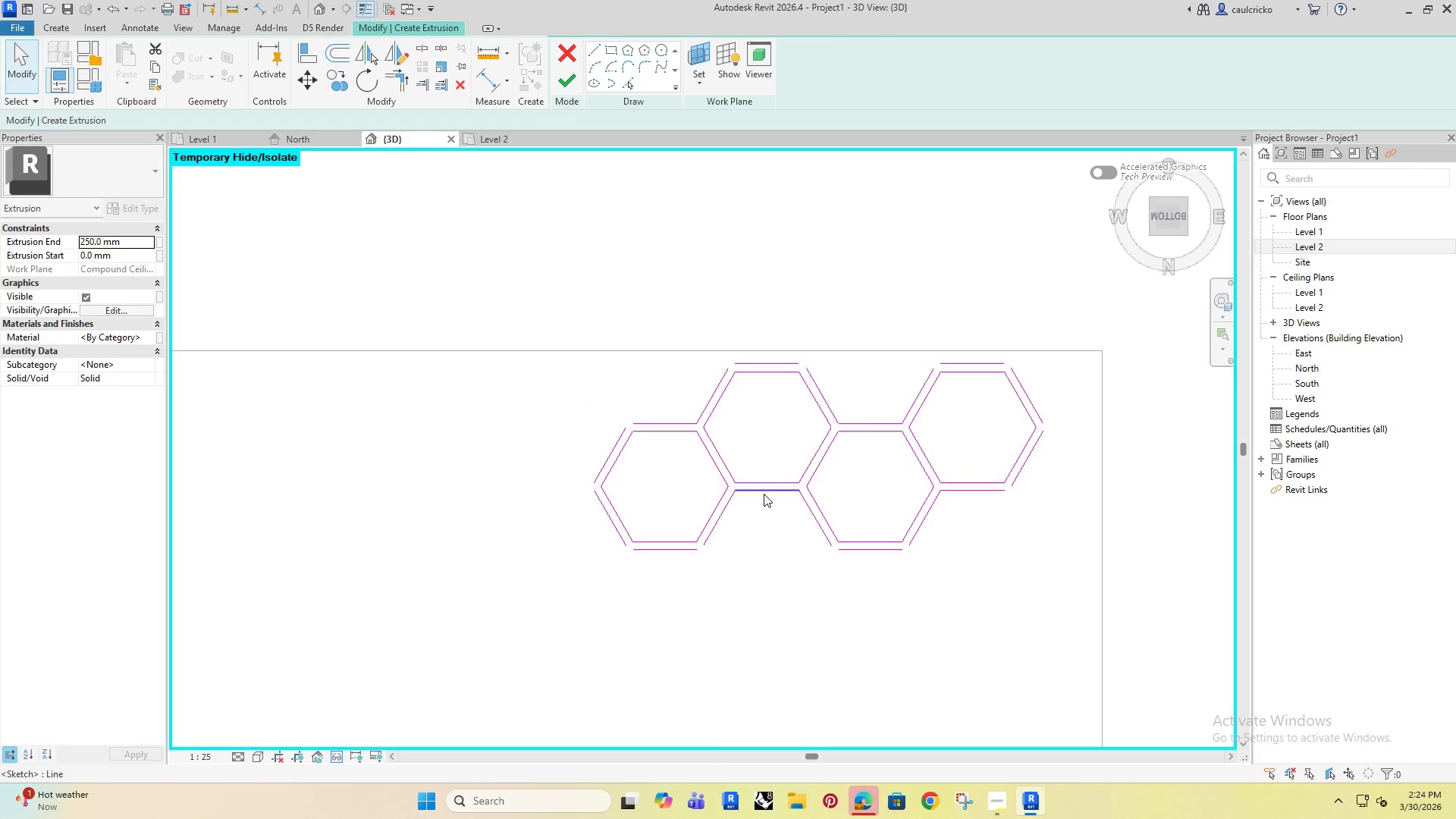 
key(Escape)
 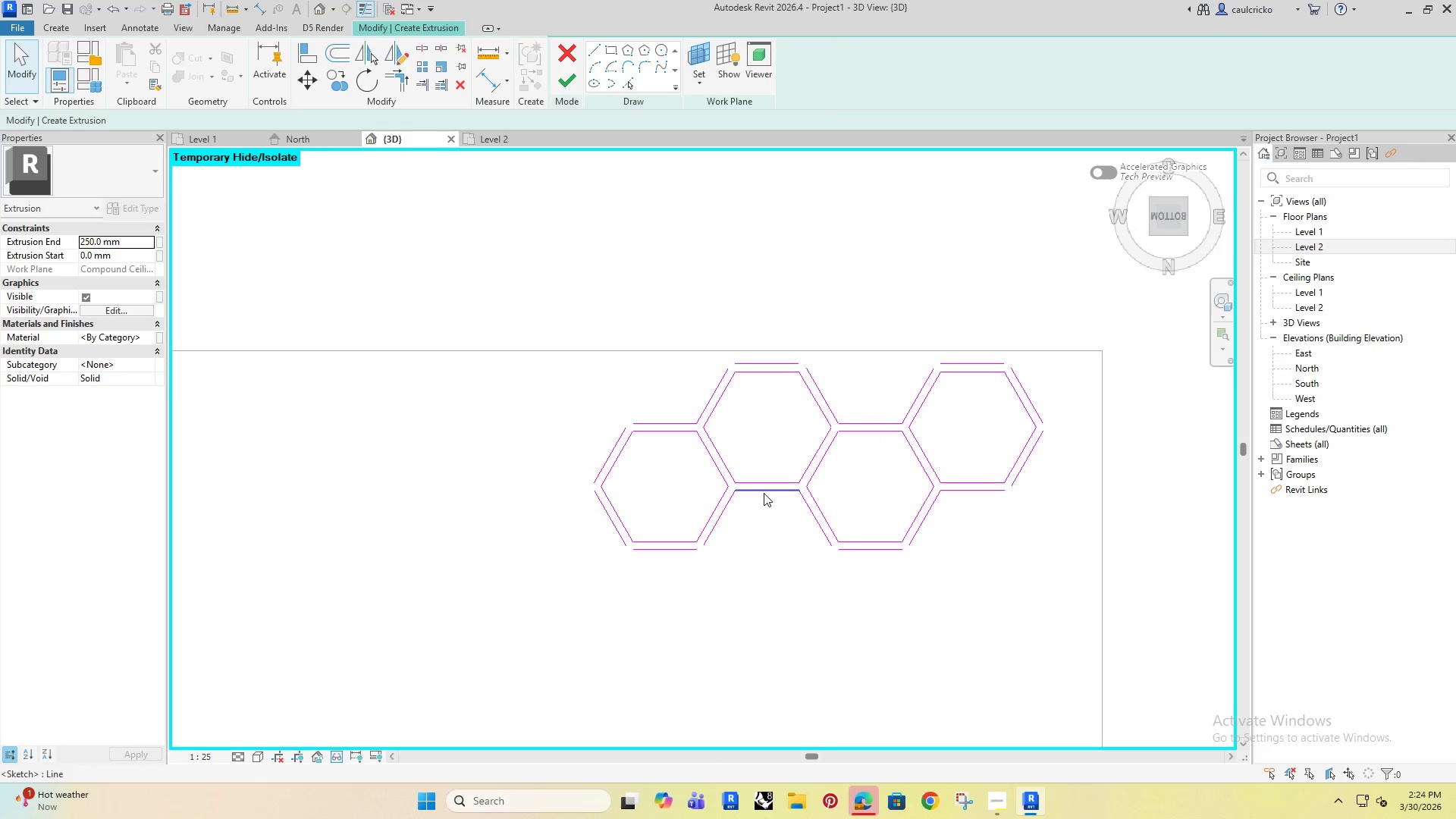 
left_click([764, 493])
 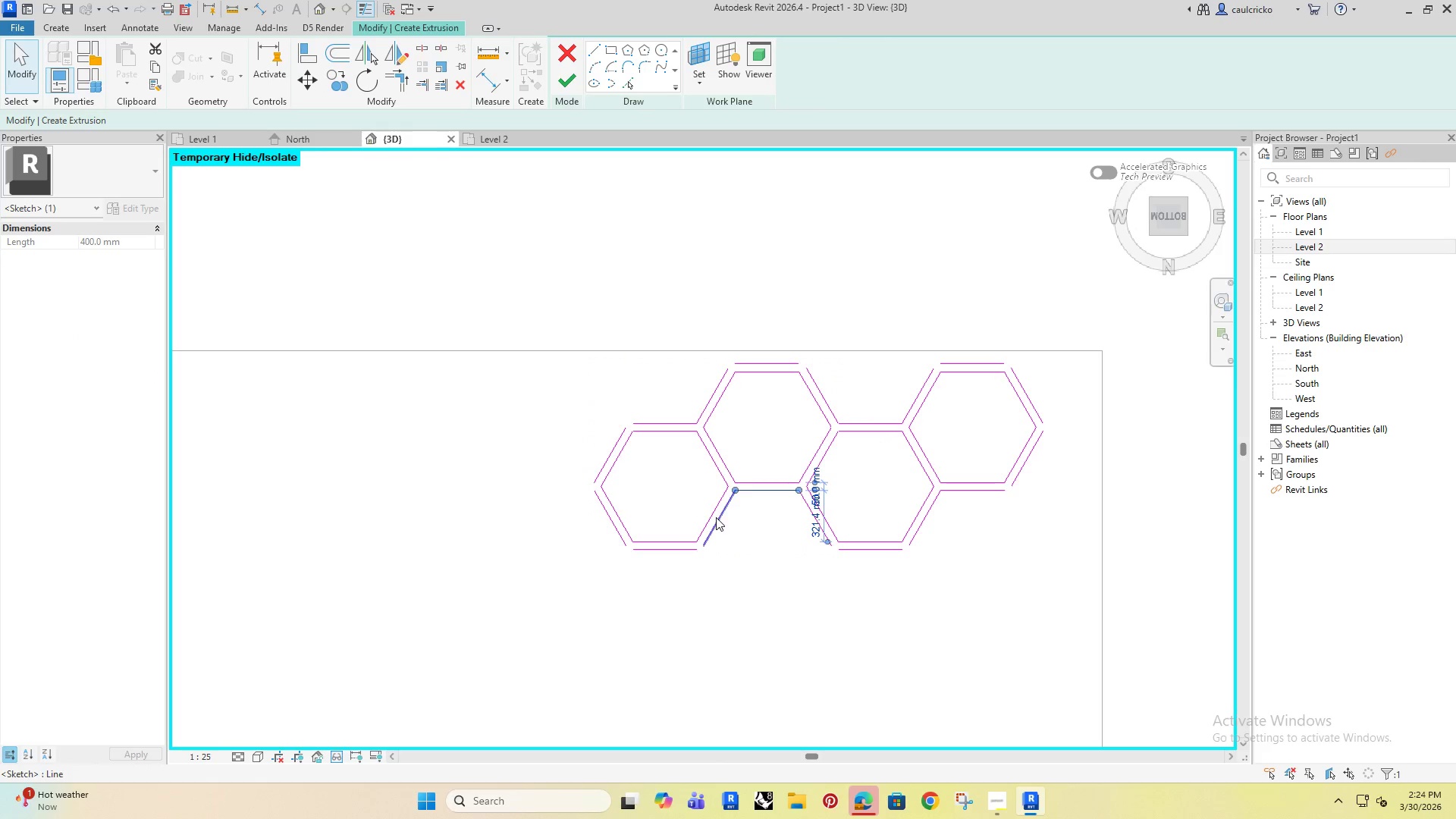 
left_click([736, 579])
 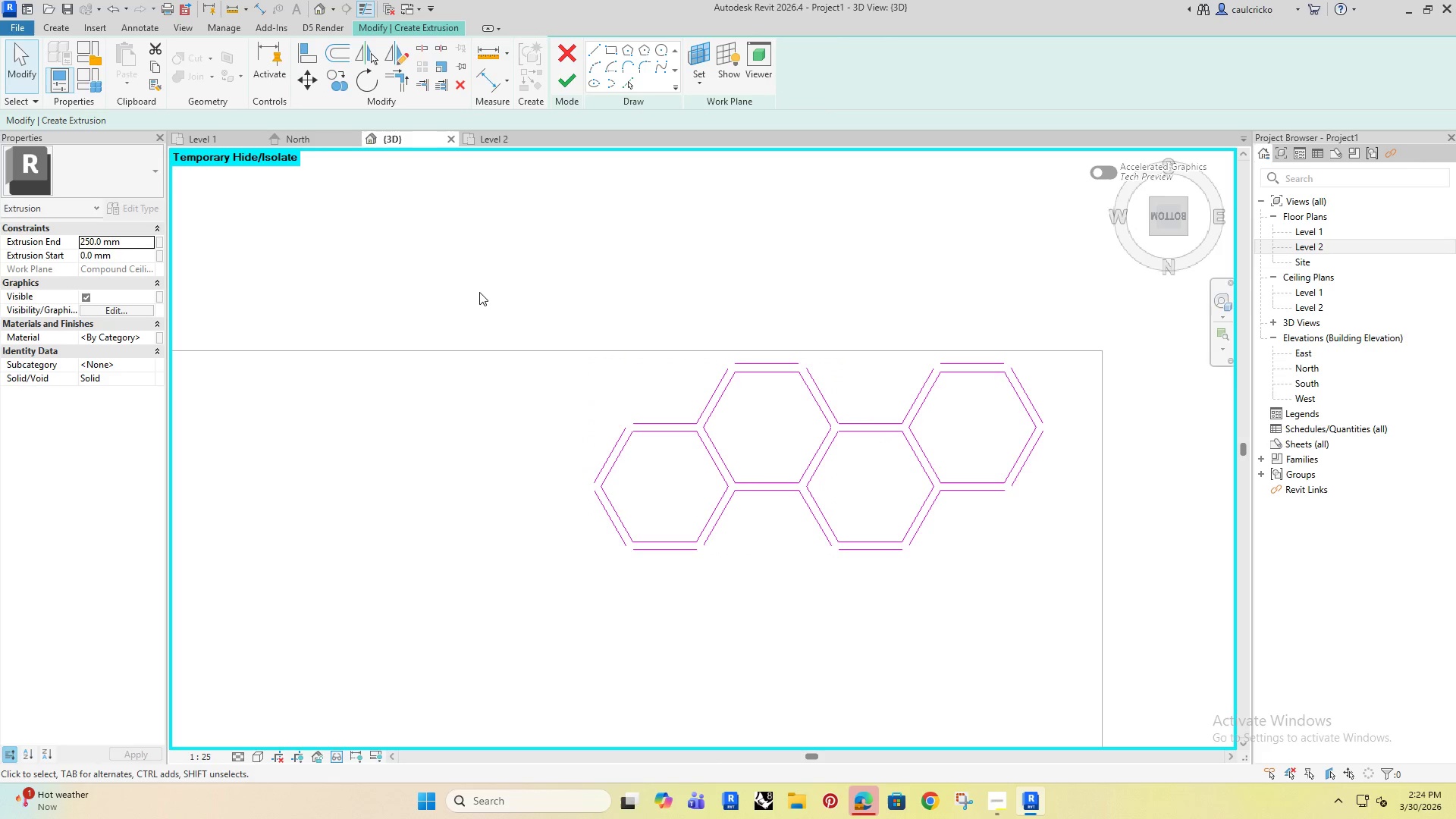 
left_click_drag(start_coordinate=[475, 272], to_coordinate=[853, 614])
 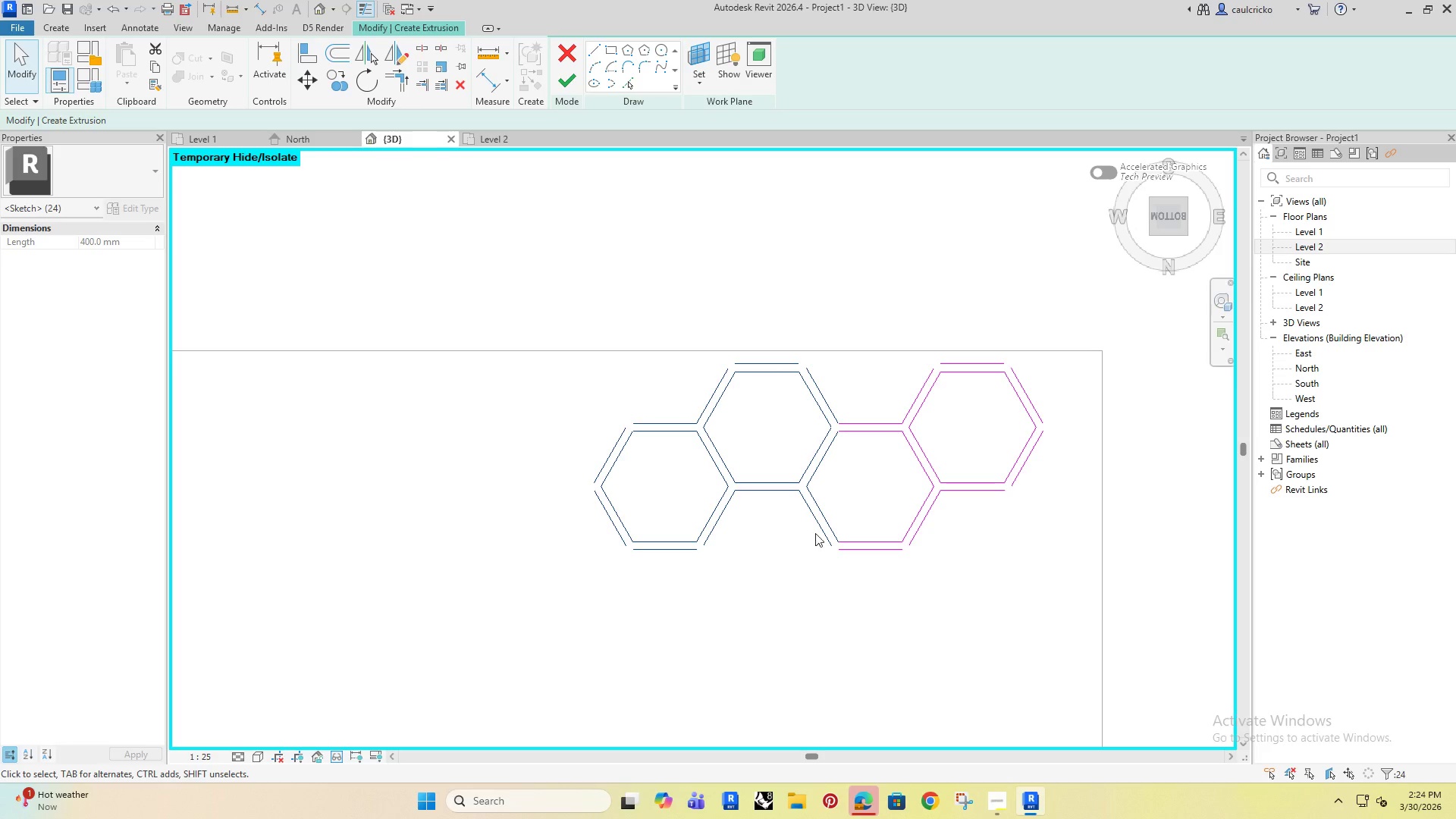 
hold_key(key=ShiftRight, duration=1.5)
left_click([816, 524])
 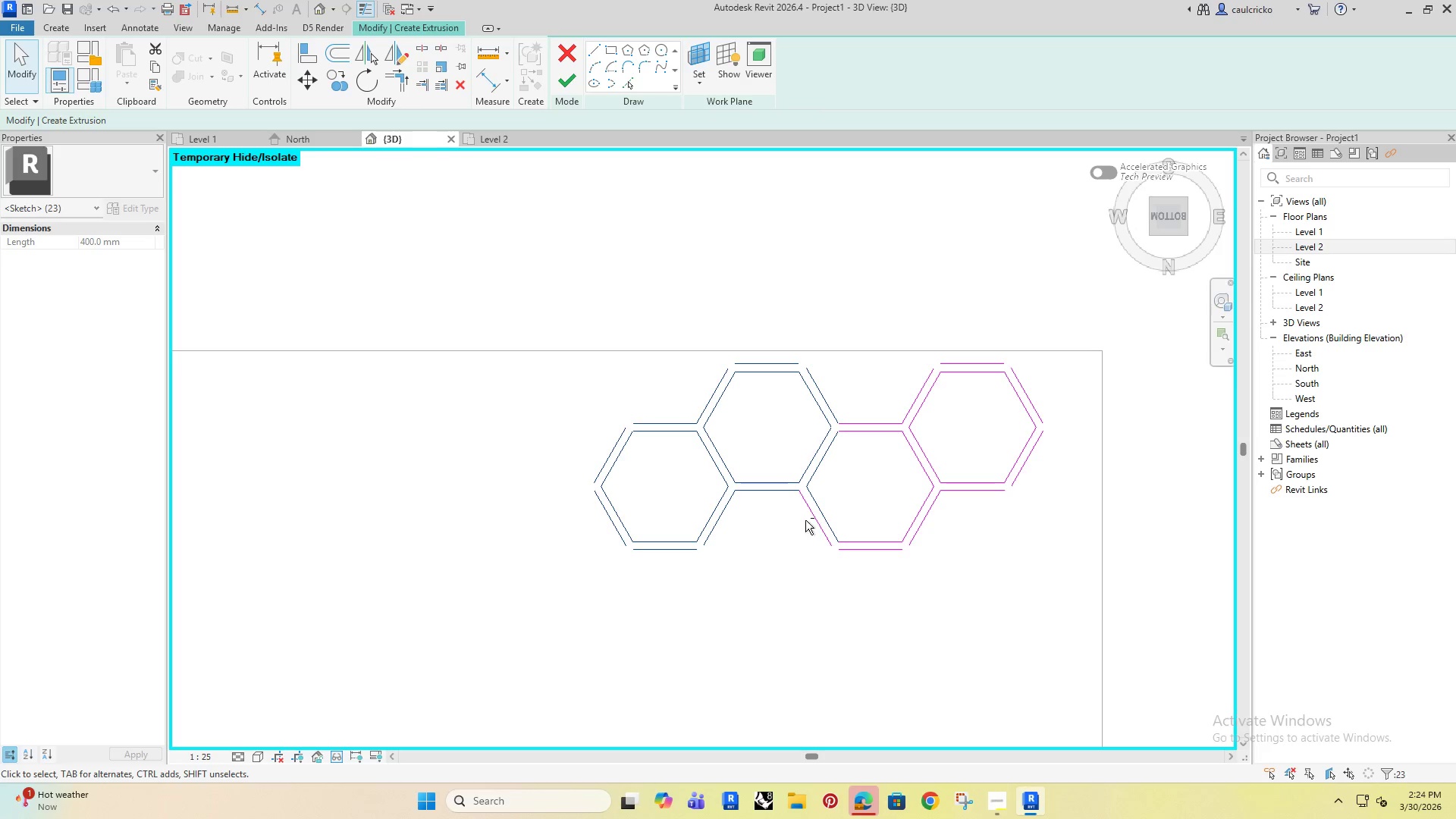 
hold_key(key=ShiftRight, duration=0.83)
 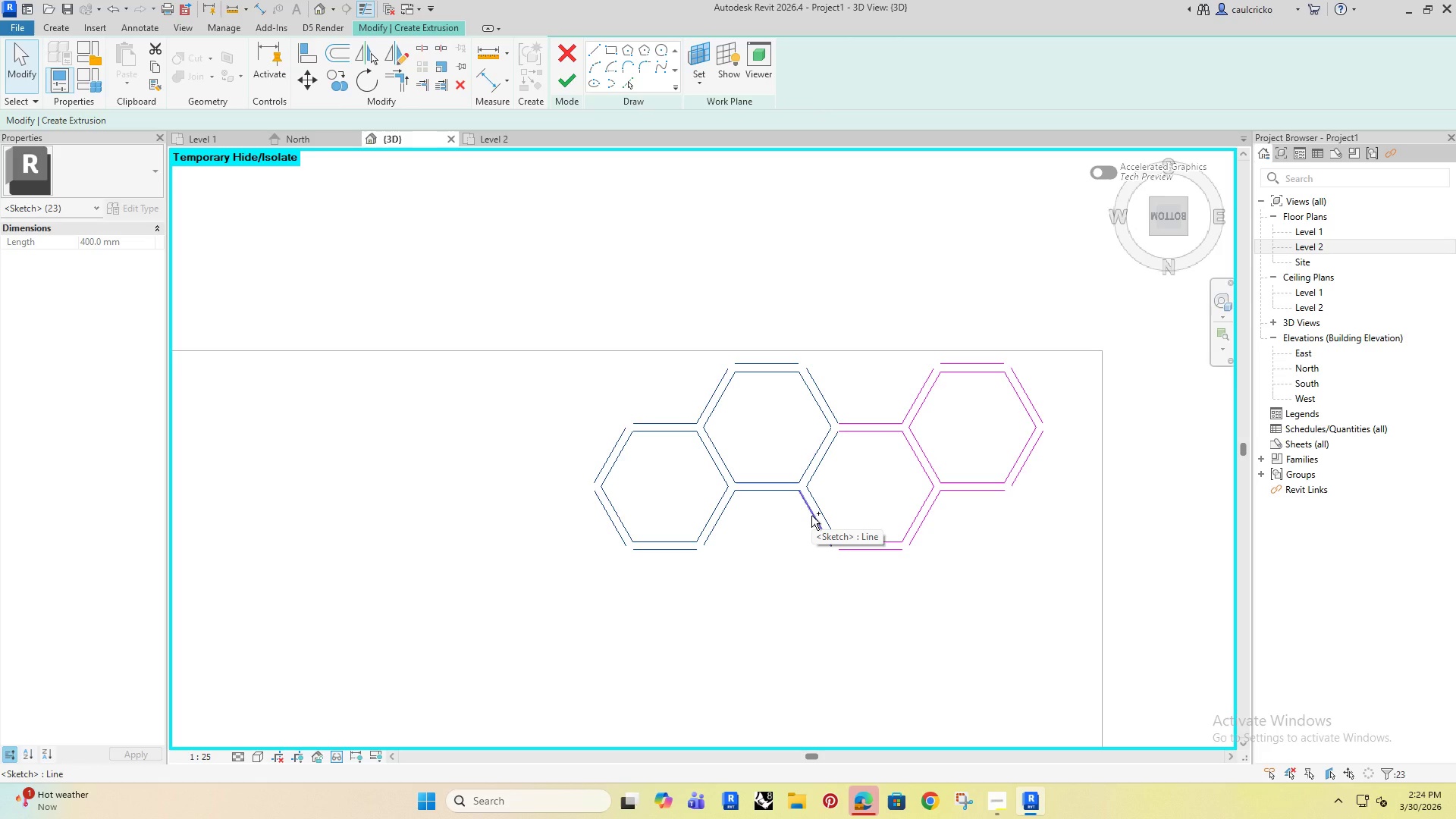 
hold_key(key=ControlRight, duration=0.47)
left_click([811, 516])
 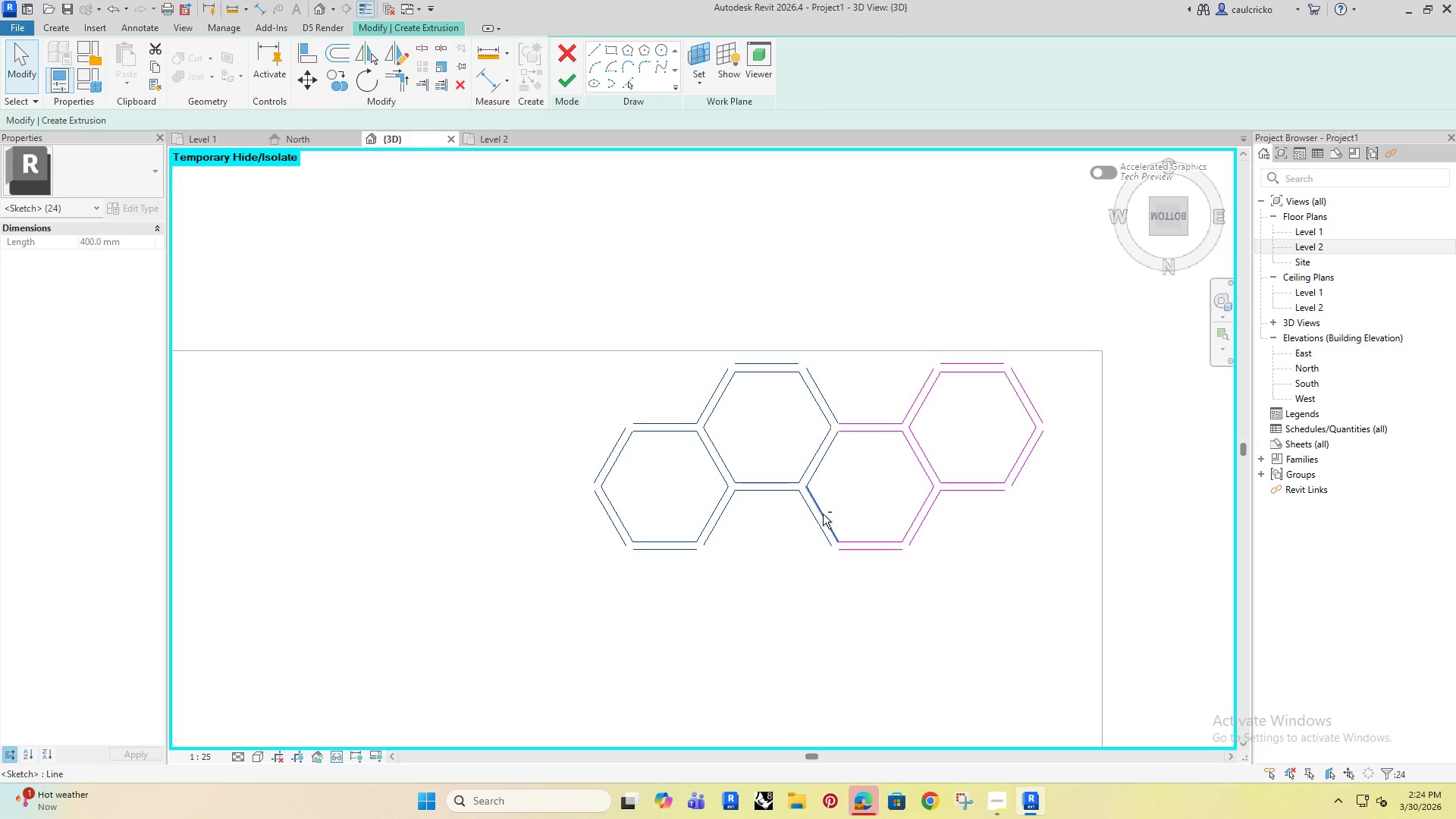 
hold_key(key=ShiftRight, duration=0.38)
 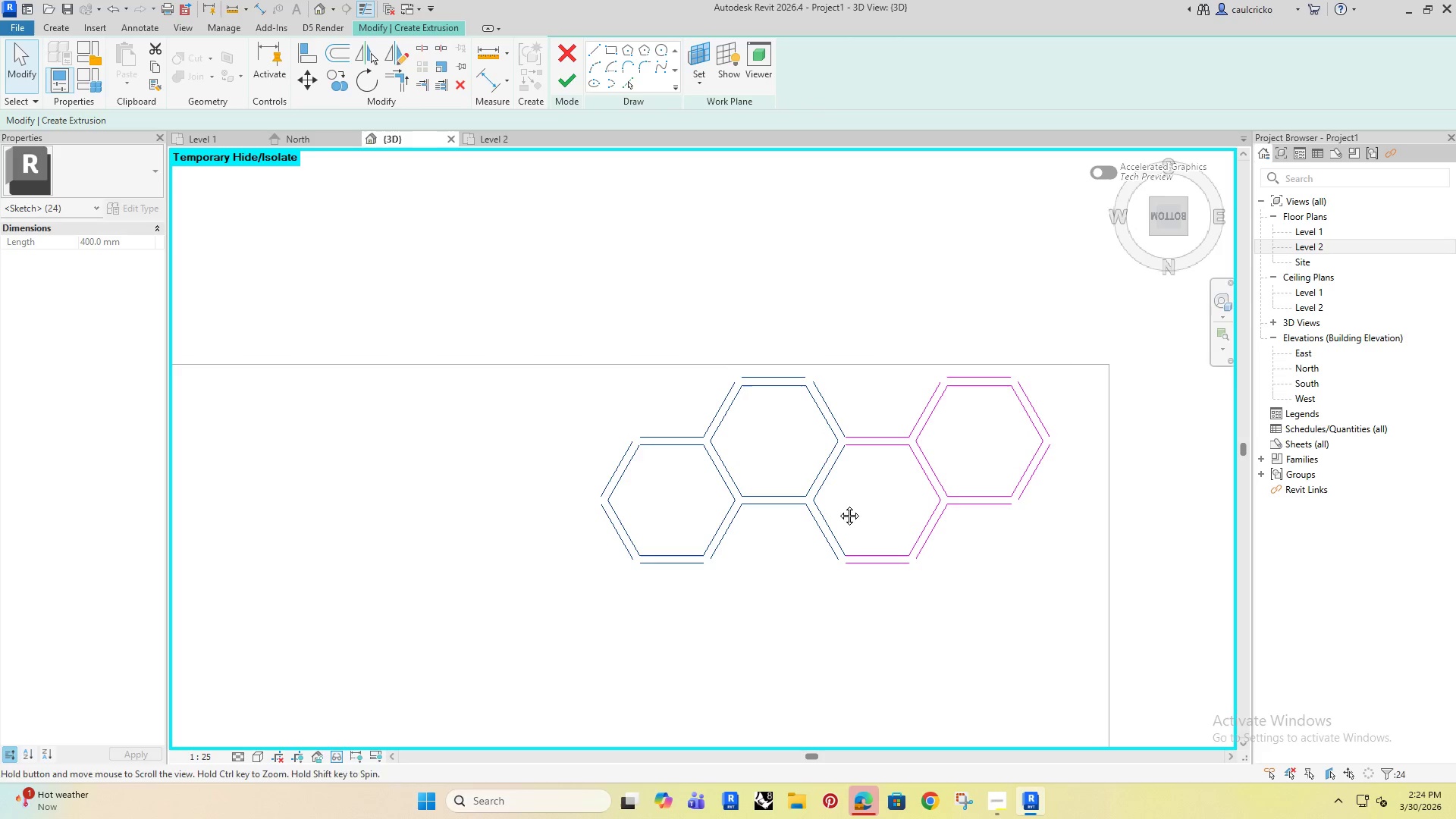 
hold_key(key=ShiftRight, duration=1.5)
left_click([830, 476])
 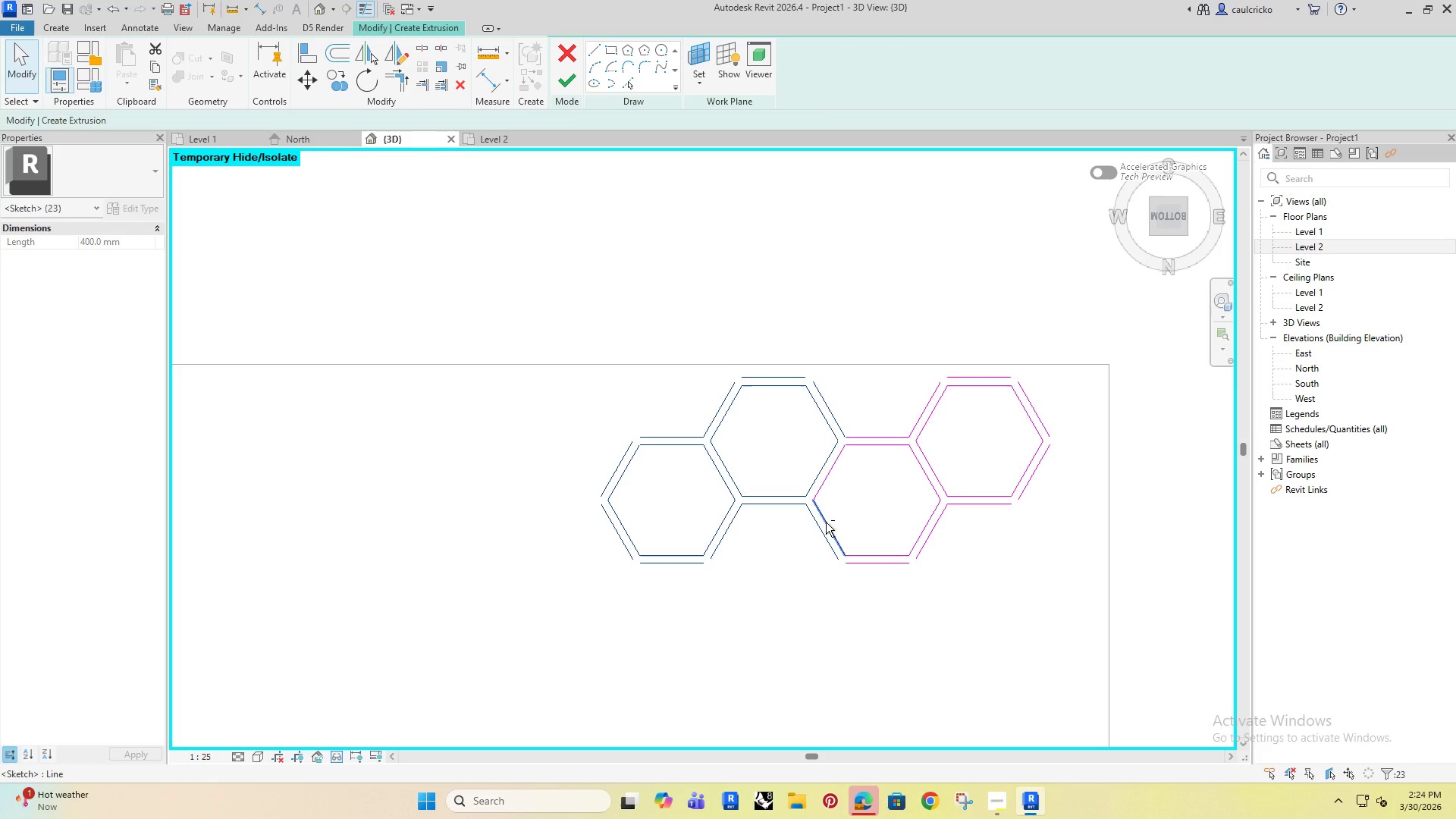 
left_click([827, 522])
 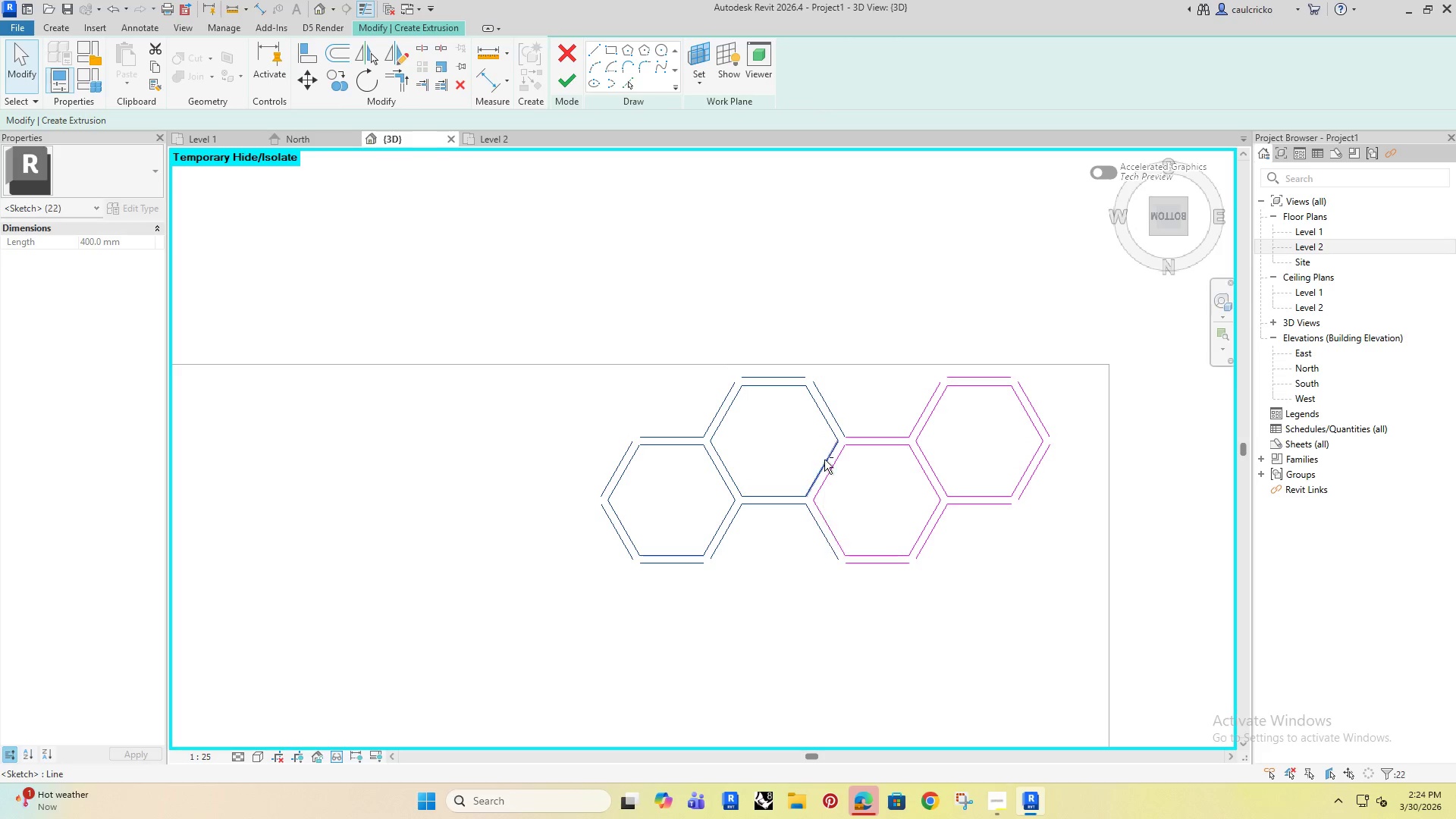 
hold_key(key=ShiftRight, duration=1.52)
left_click([836, 419])
 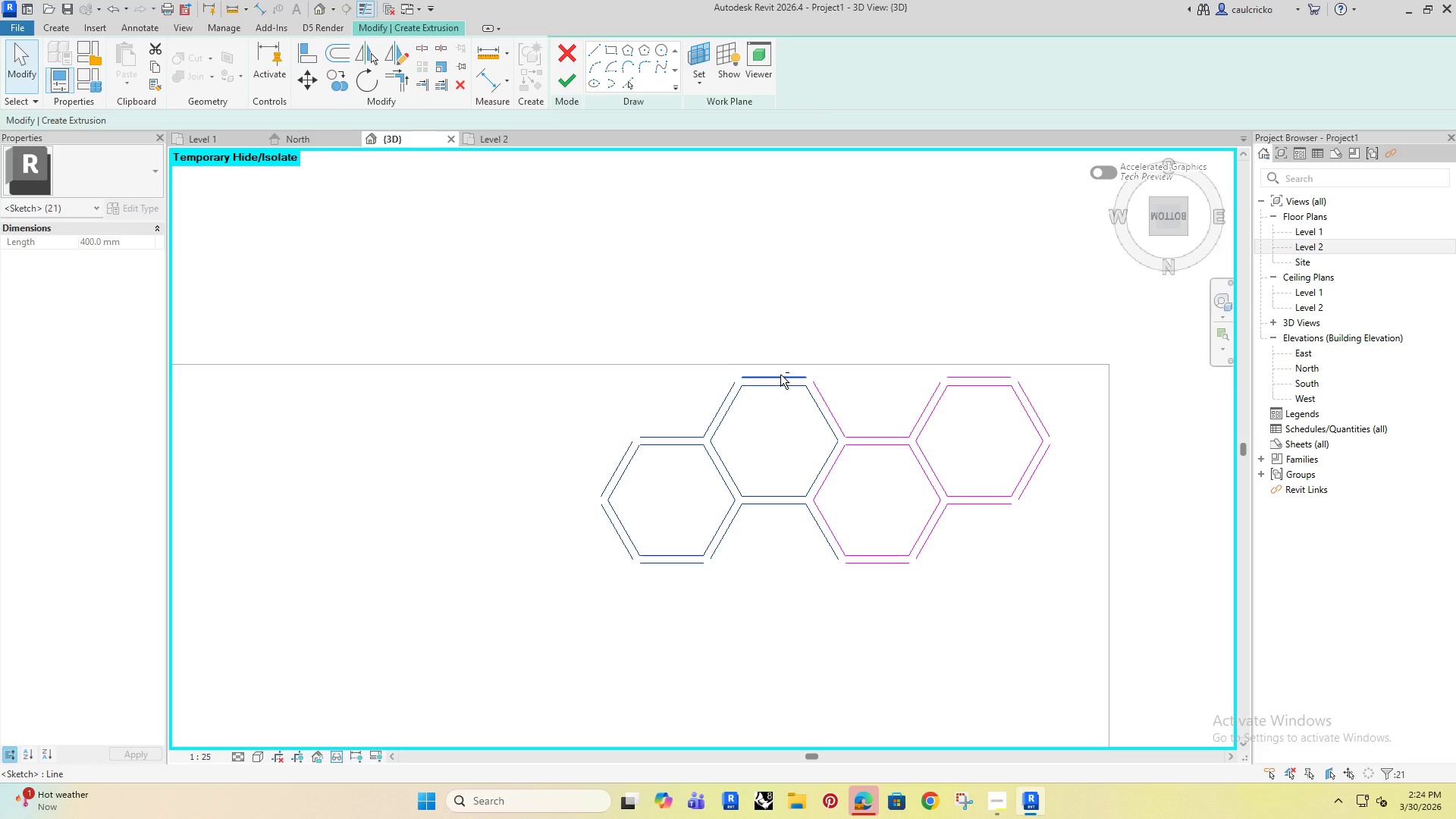 
hold_key(key=ShiftRight, duration=0.64)
 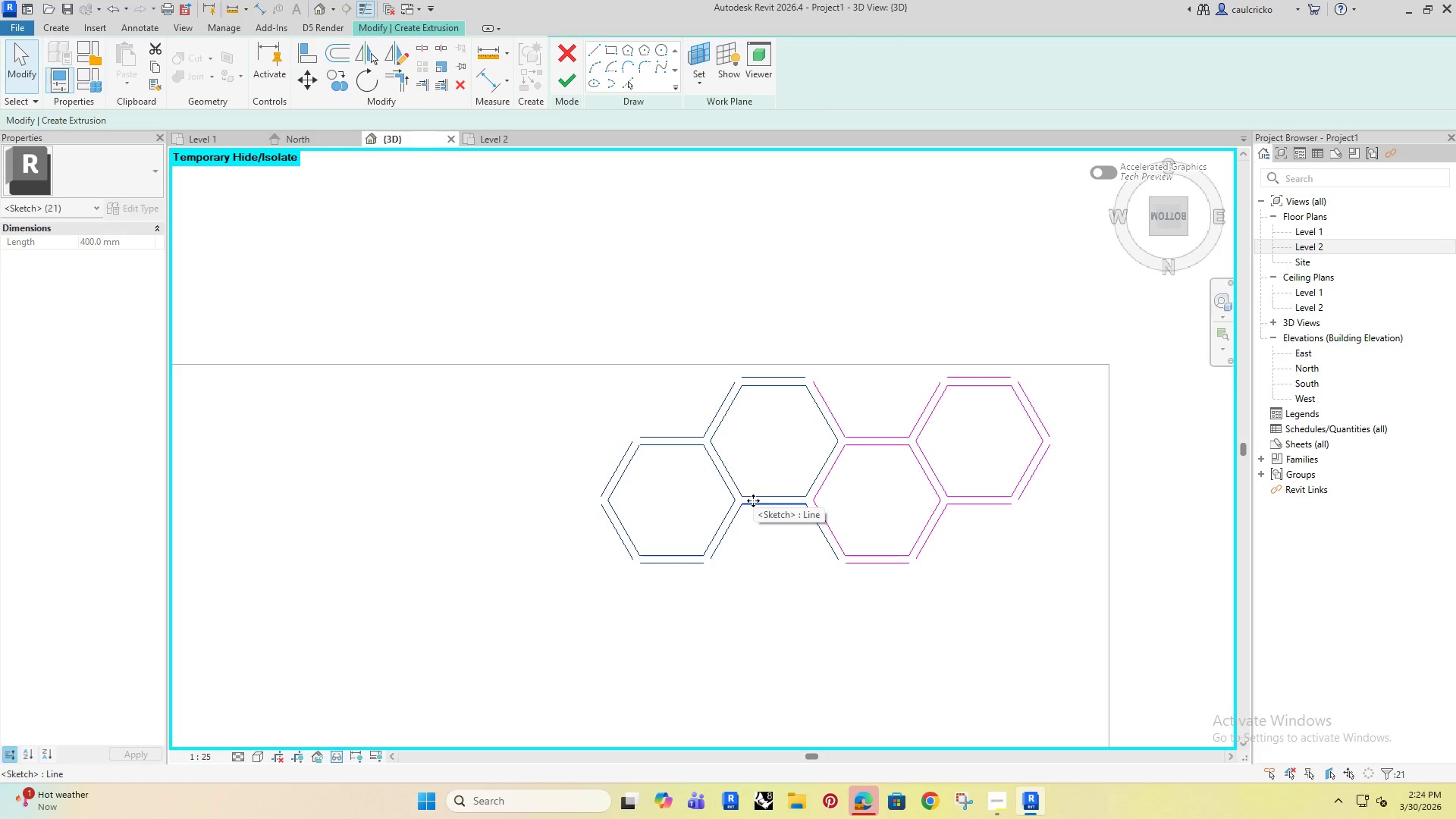 
type(co)
 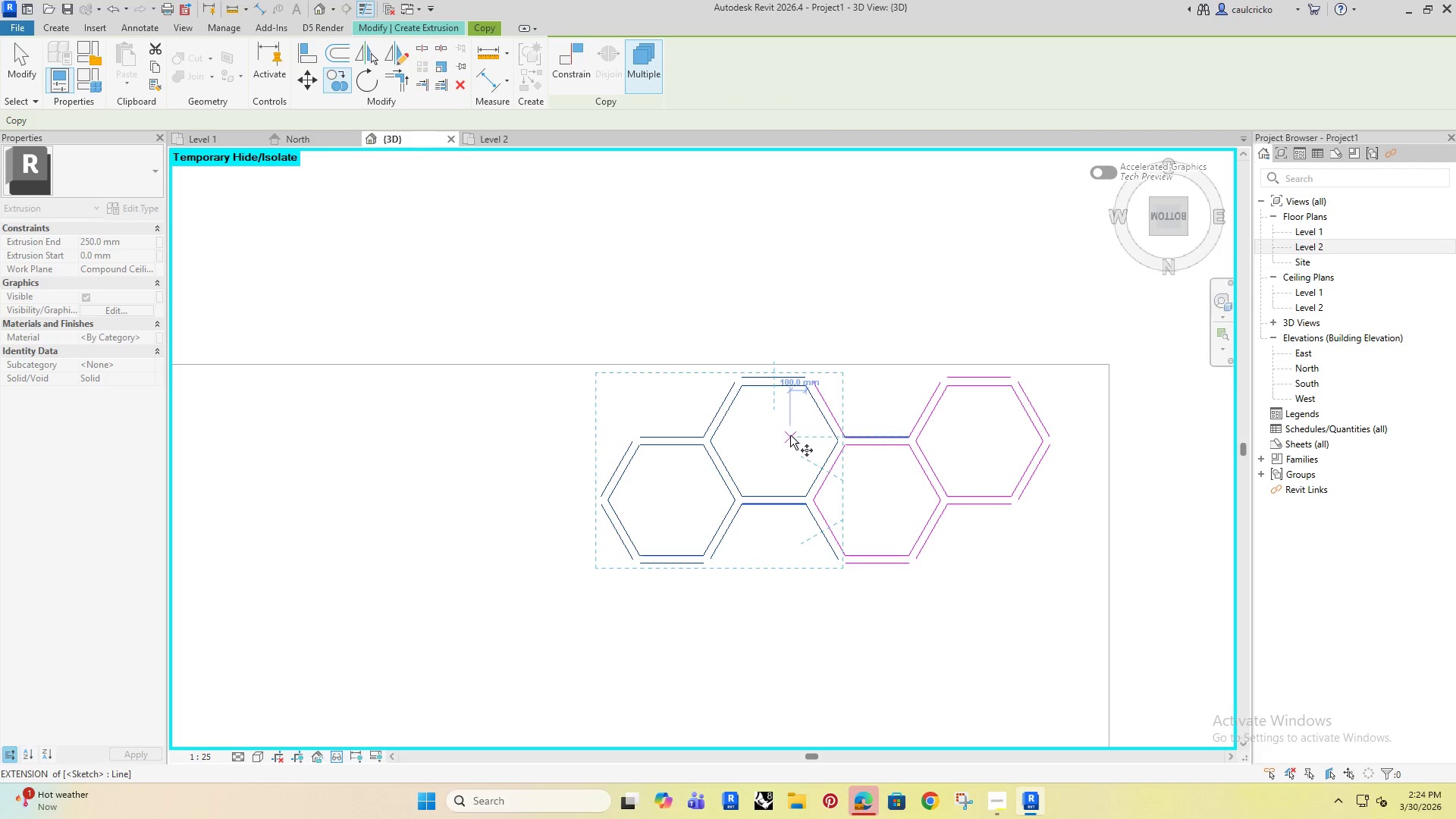 
left_click([790, 435])
 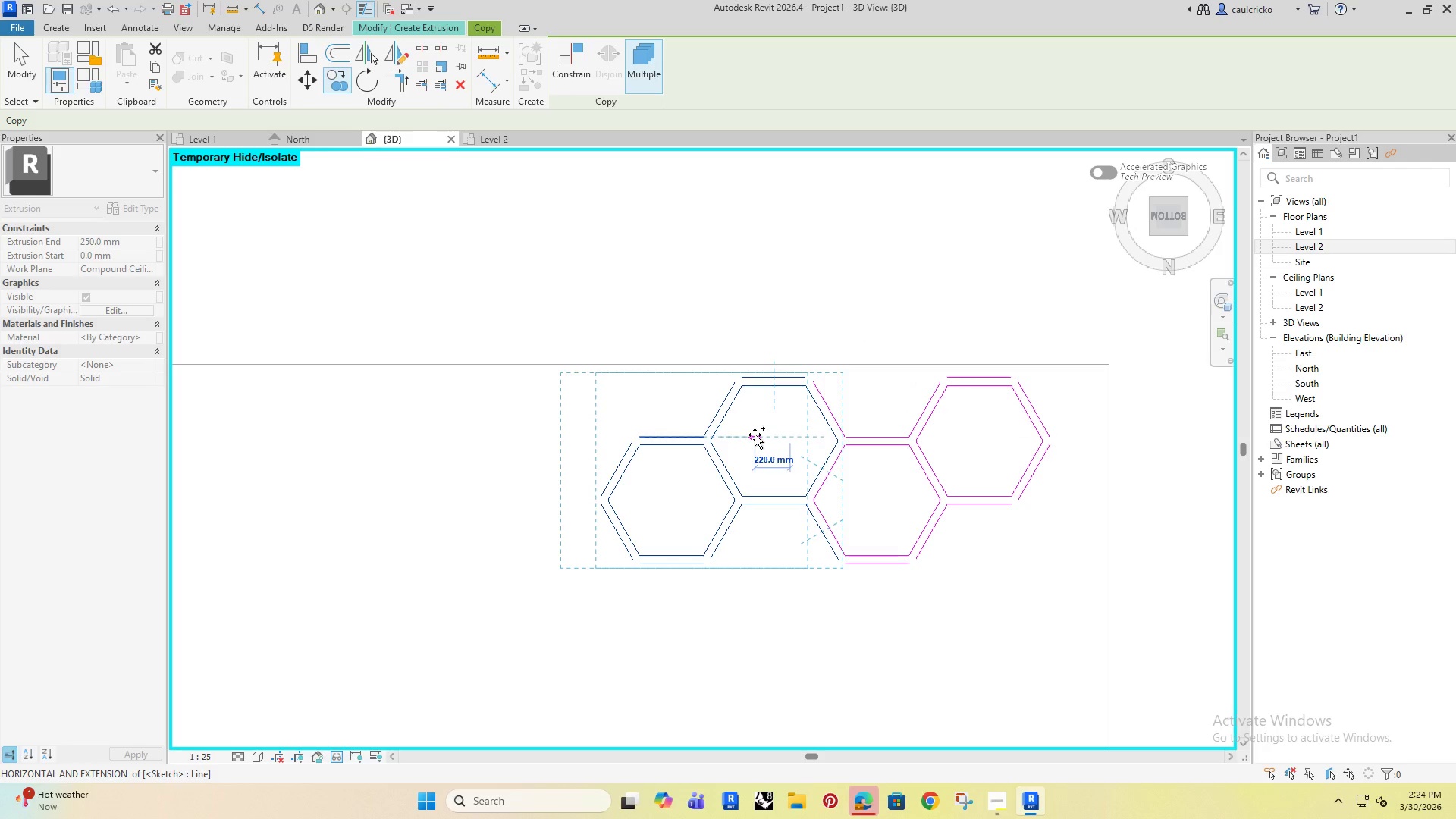 
type(1286.6)
 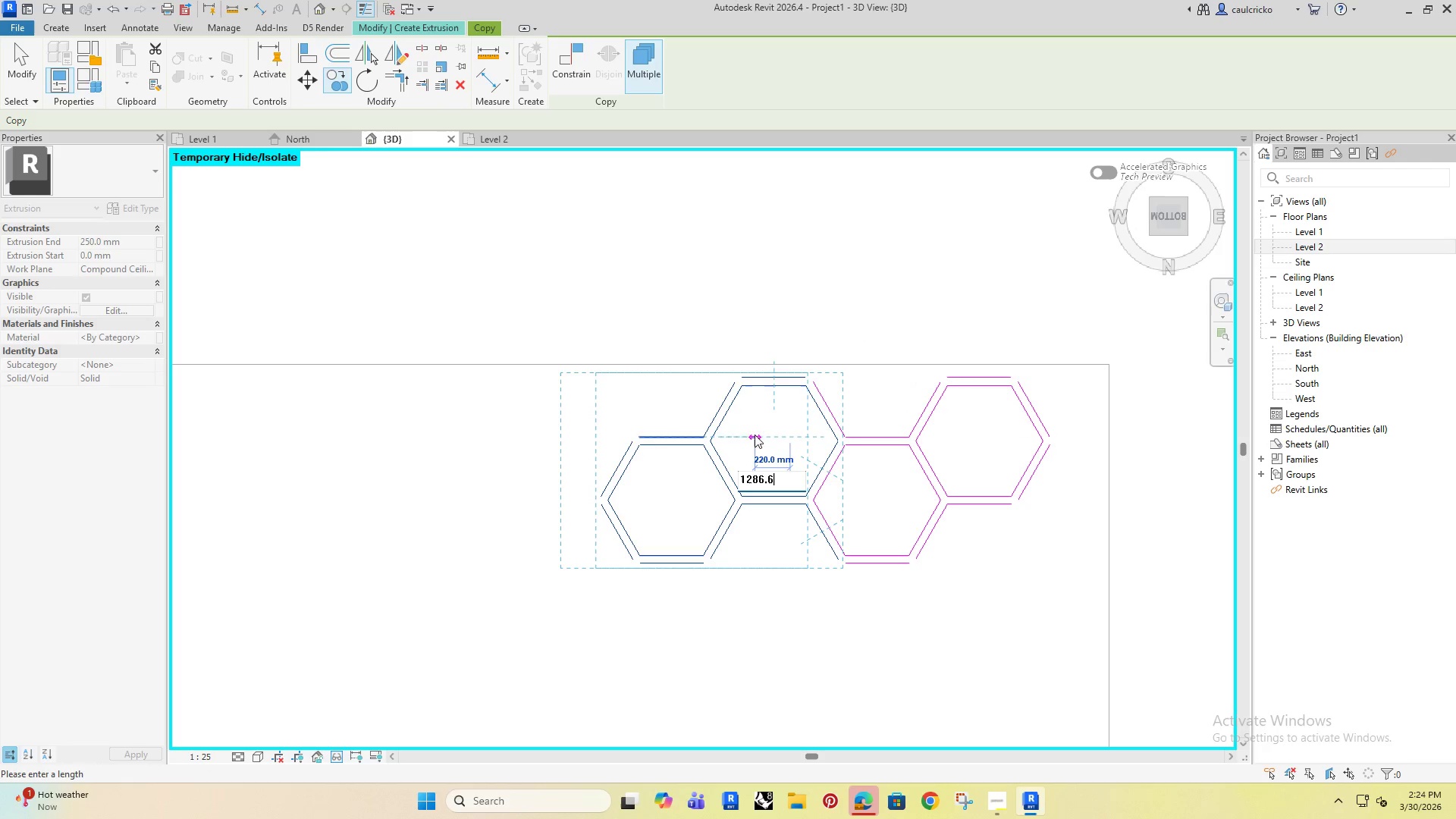 
key(Enter)
 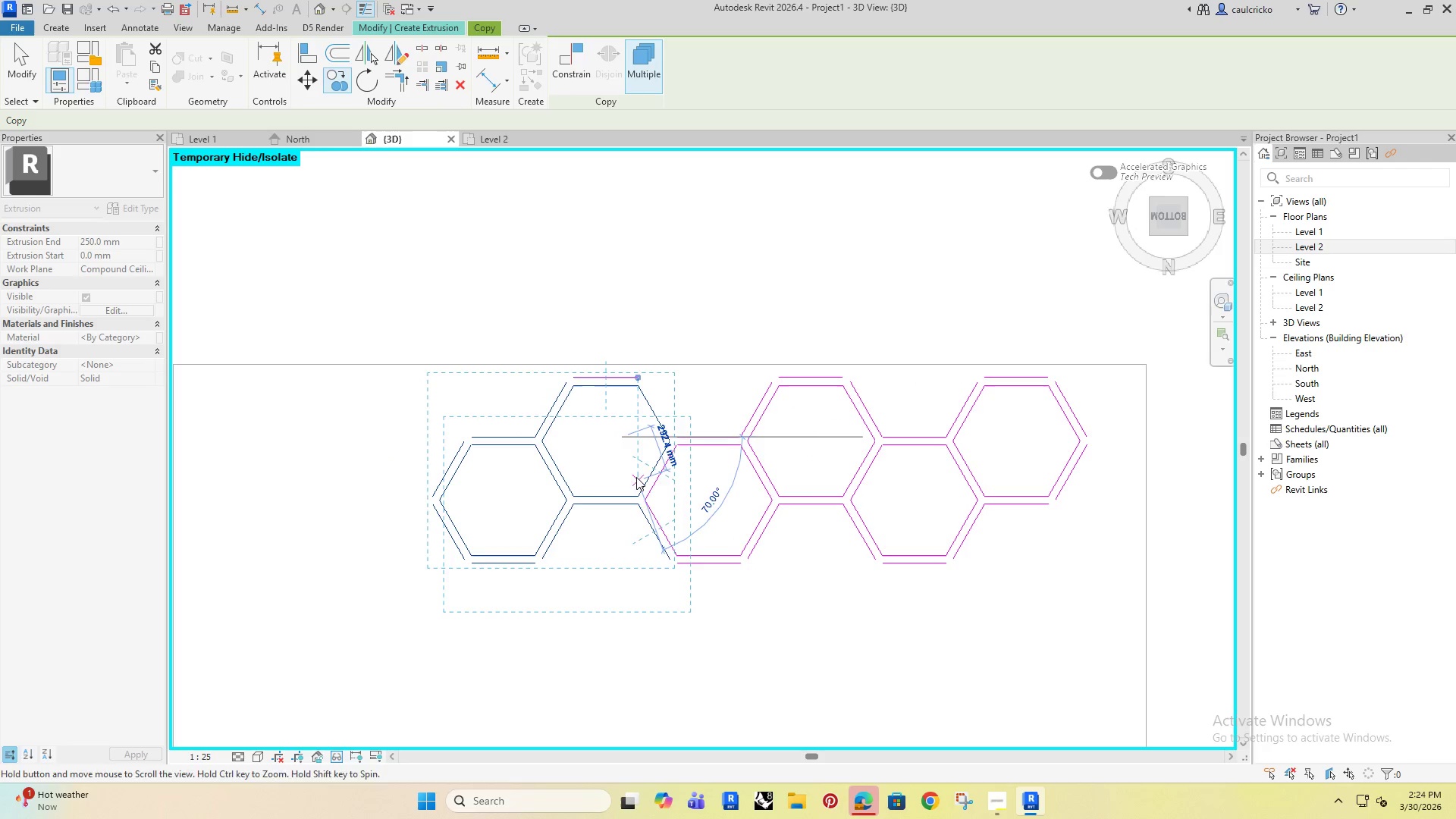 
key(Escape)
 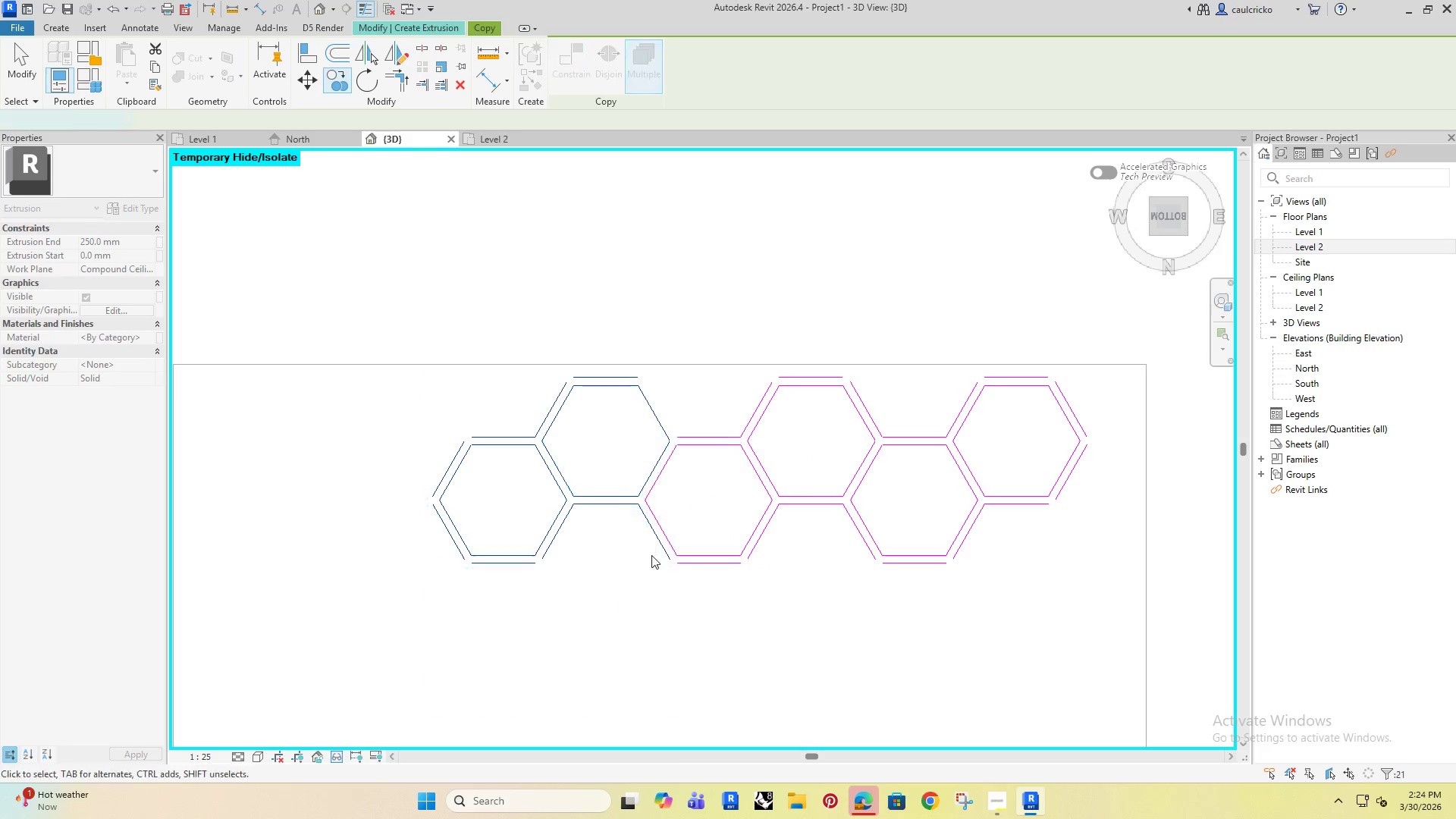 
key(Escape)
 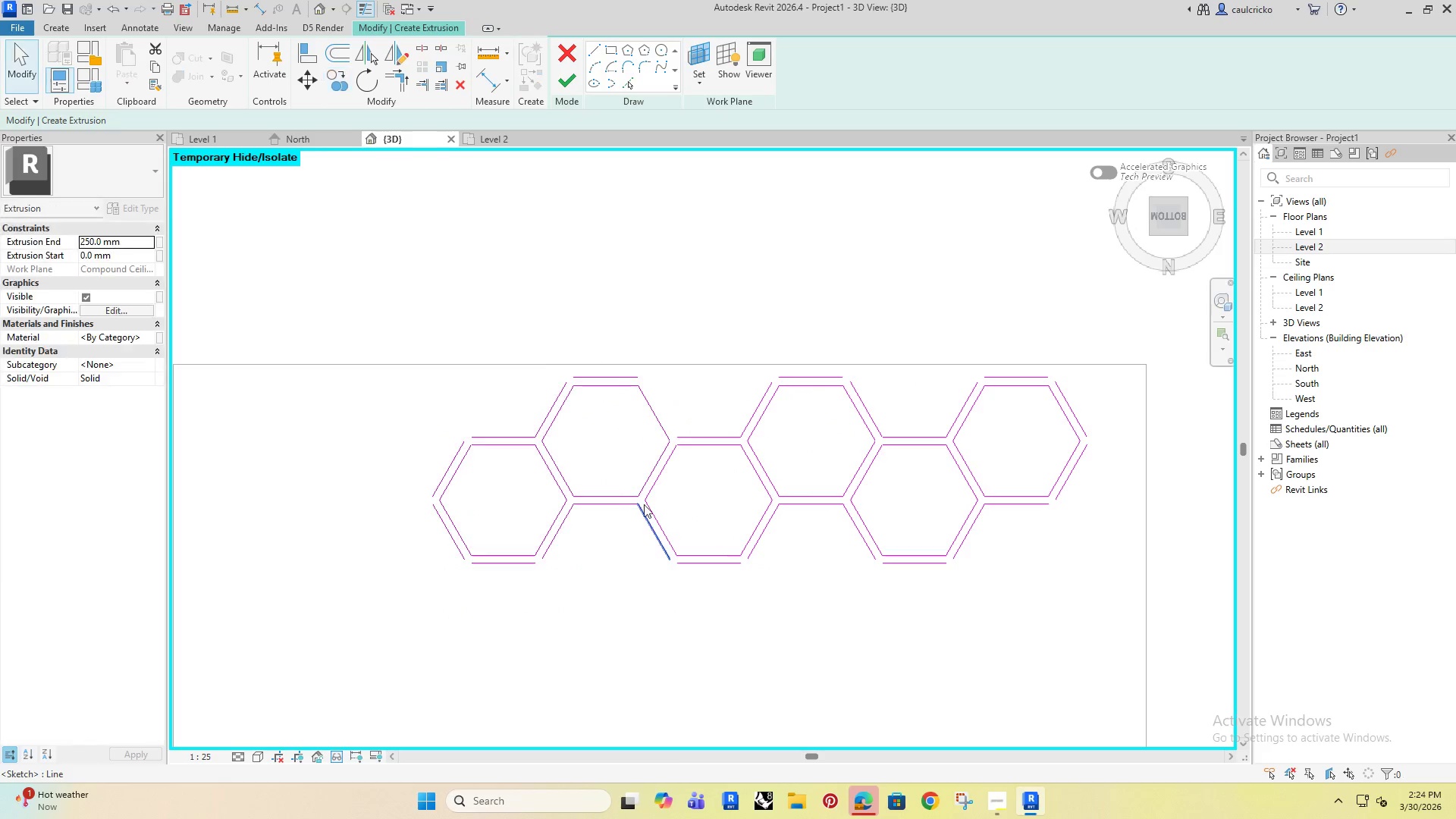 
key(Escape)
 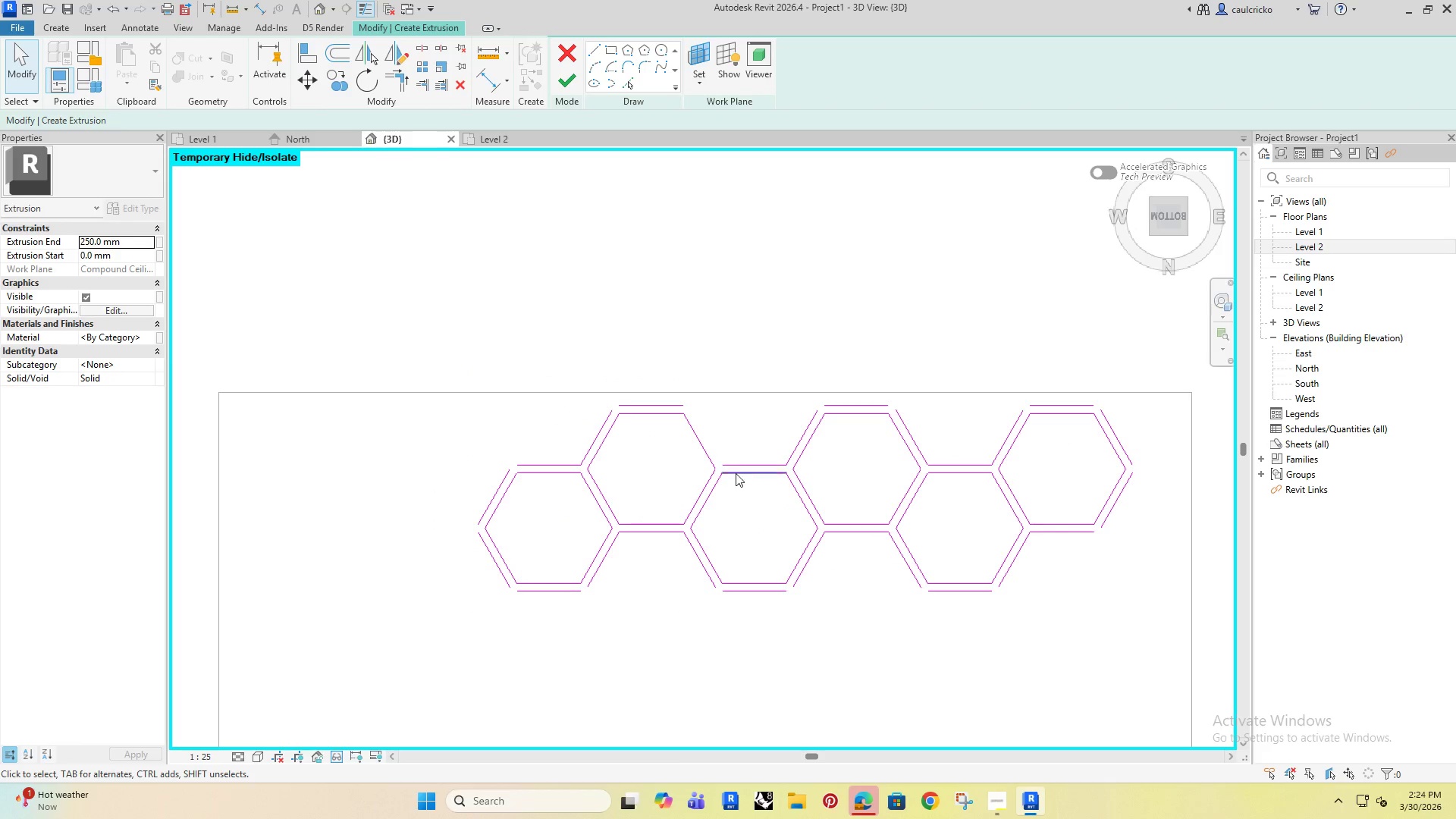 
scroll: coordinate [682, 441], scroll_direction: up, amount: 1.0
 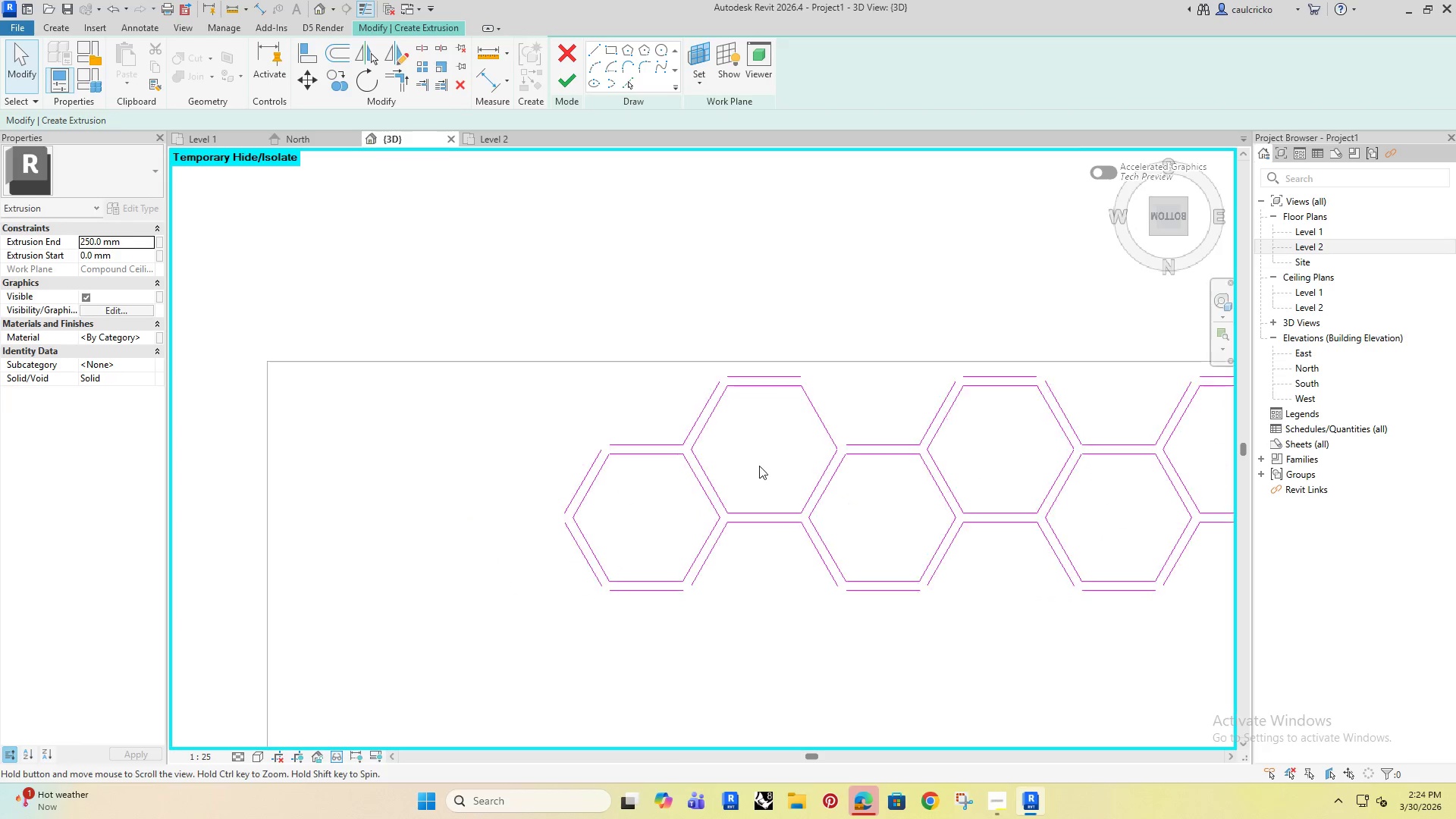 
scroll: coordinate [740, 491], scroll_direction: down, amount: 4.0
 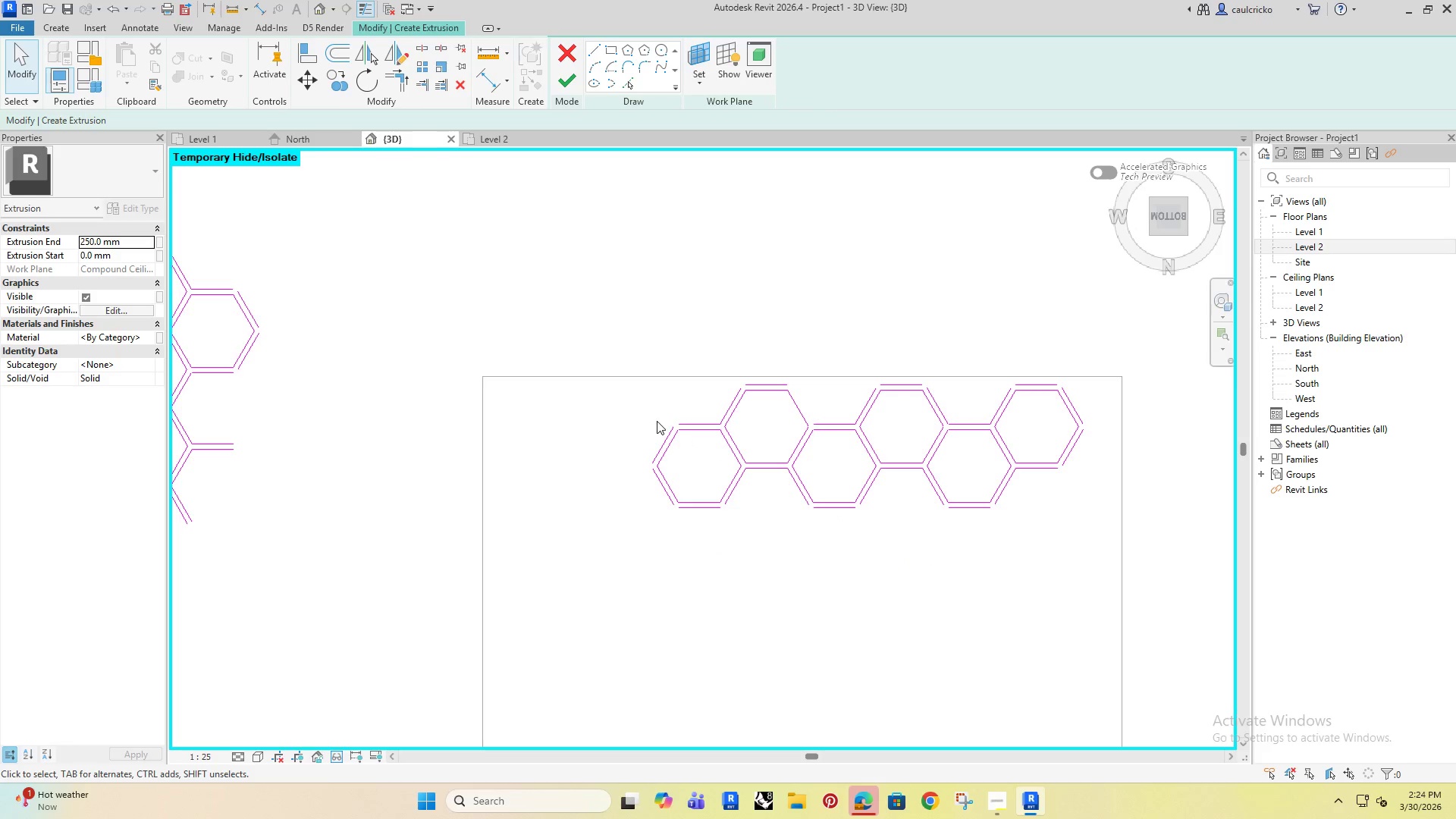 
left_click_drag(start_coordinate=[546, 307], to_coordinate=[810, 557])
 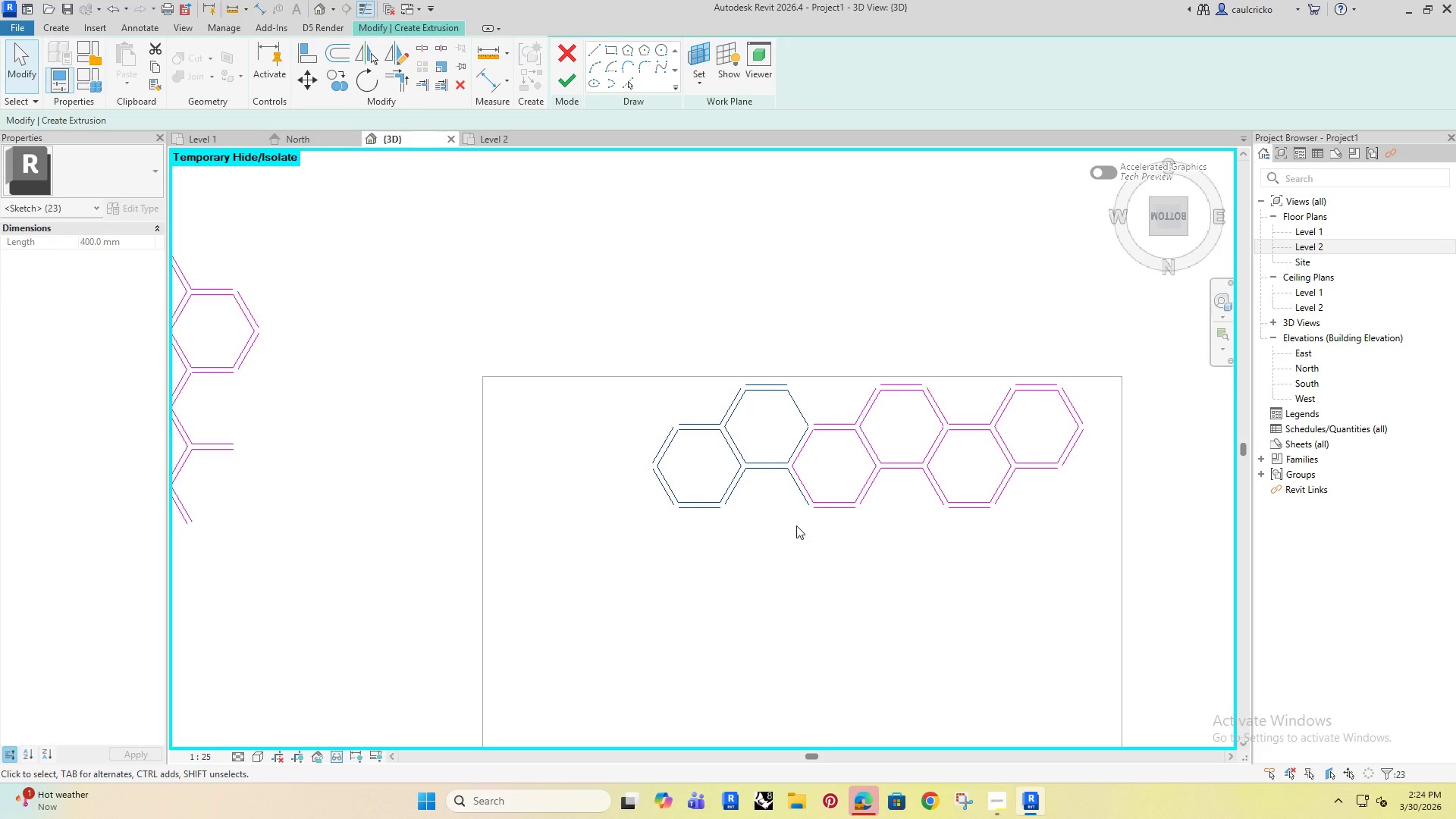 
type(co)
 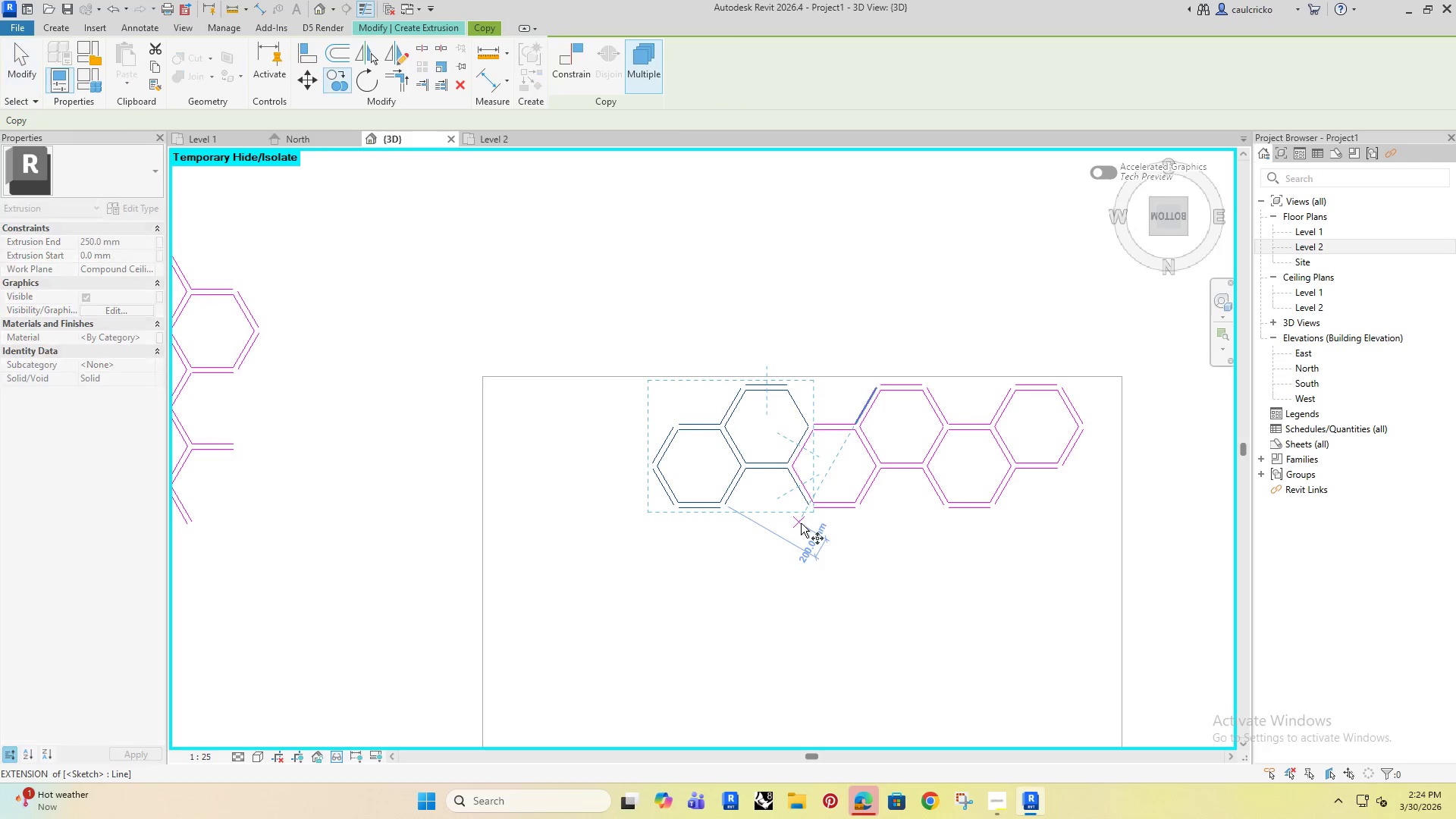 
left_click([801, 523])
 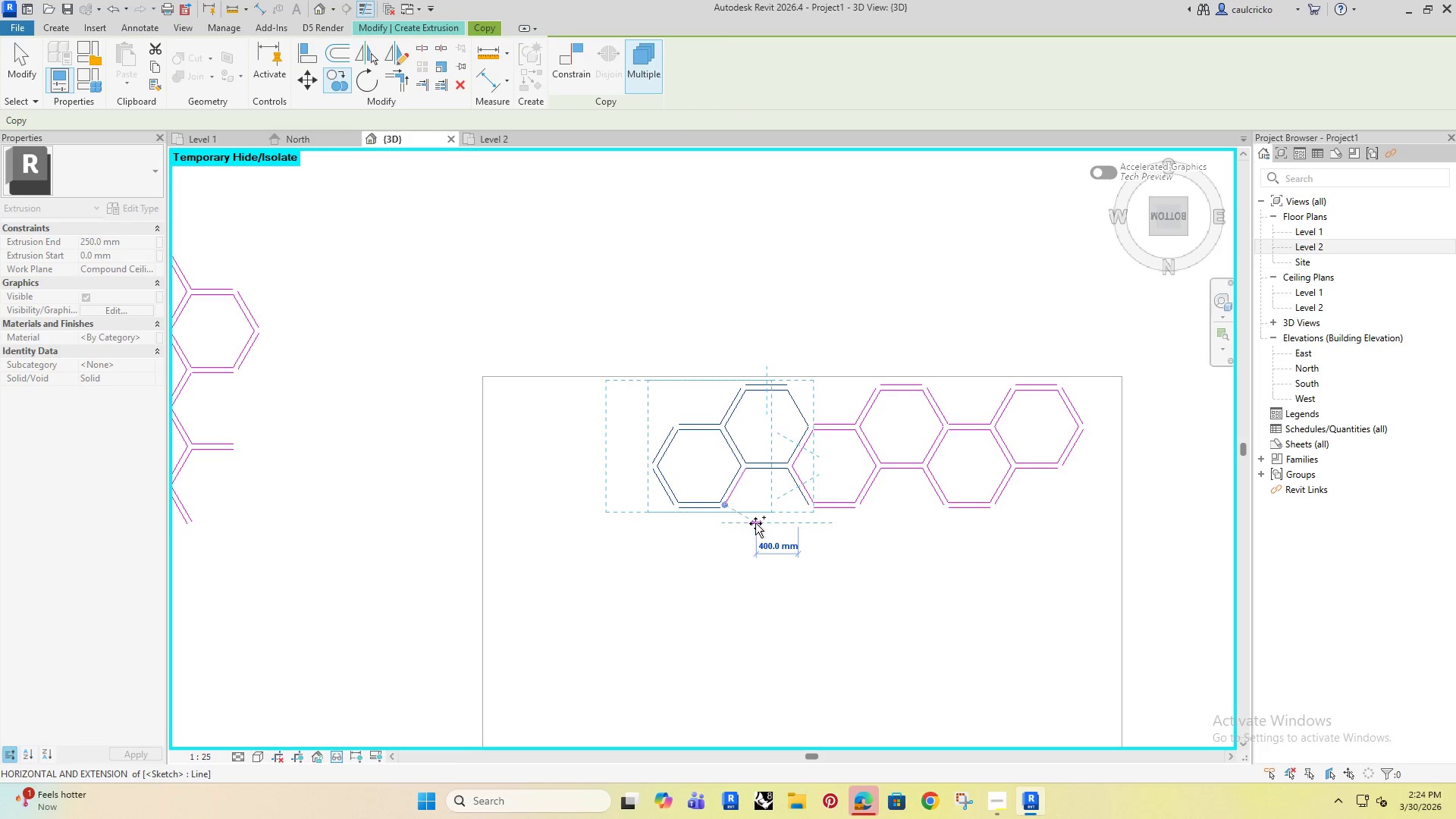 
type(1286.6)
 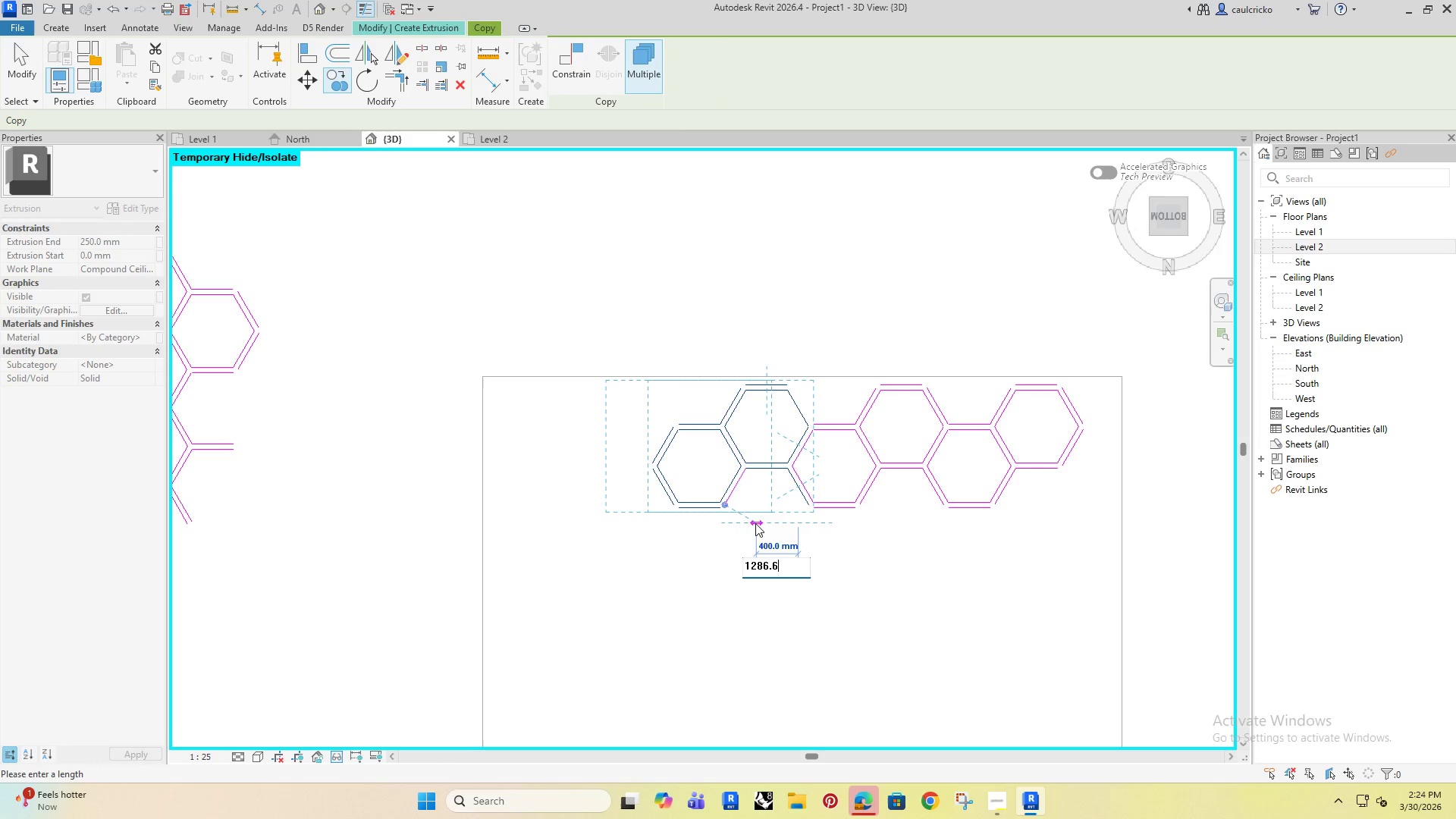 
key(Enter)
 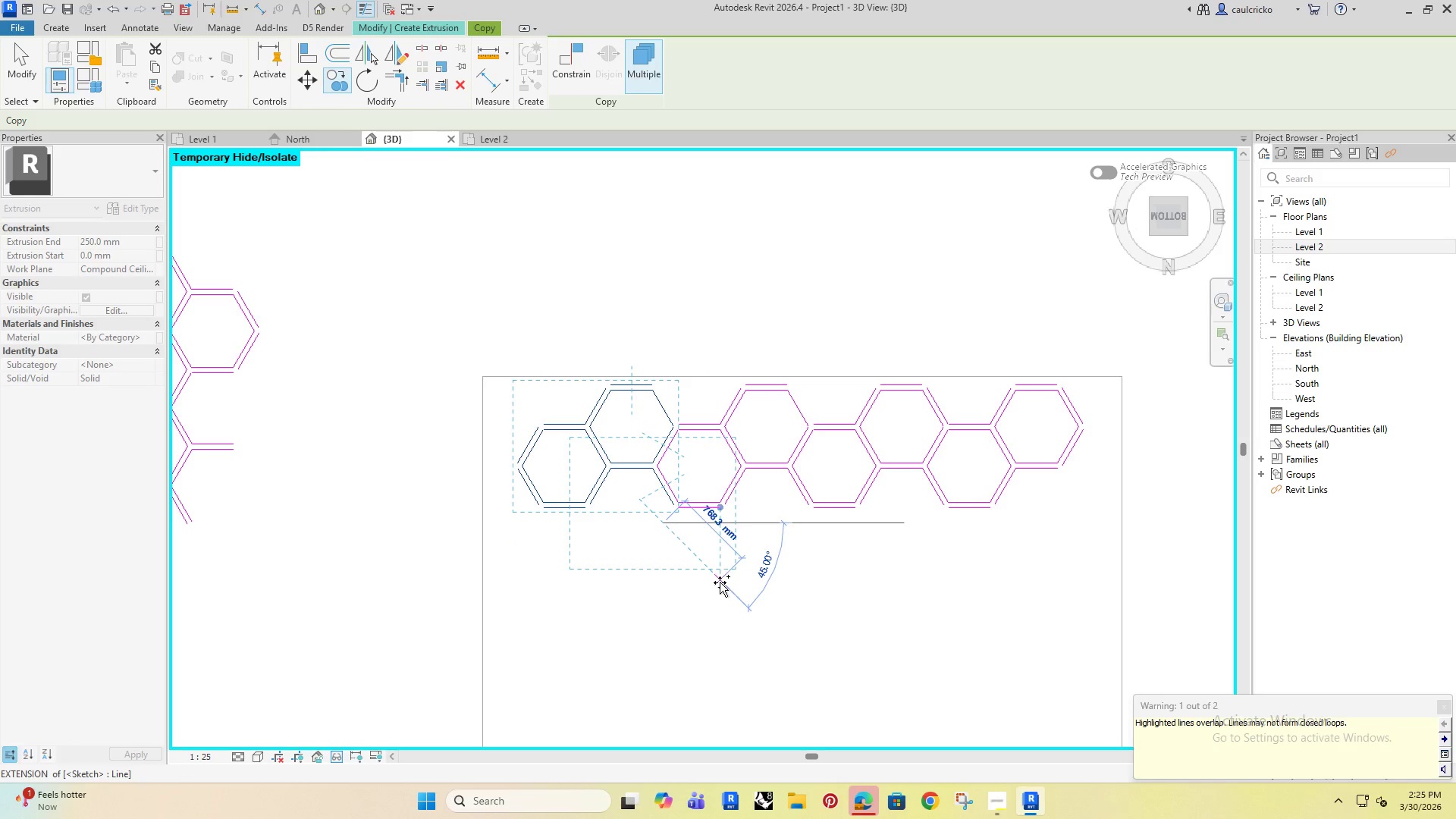 
key(Escape)
 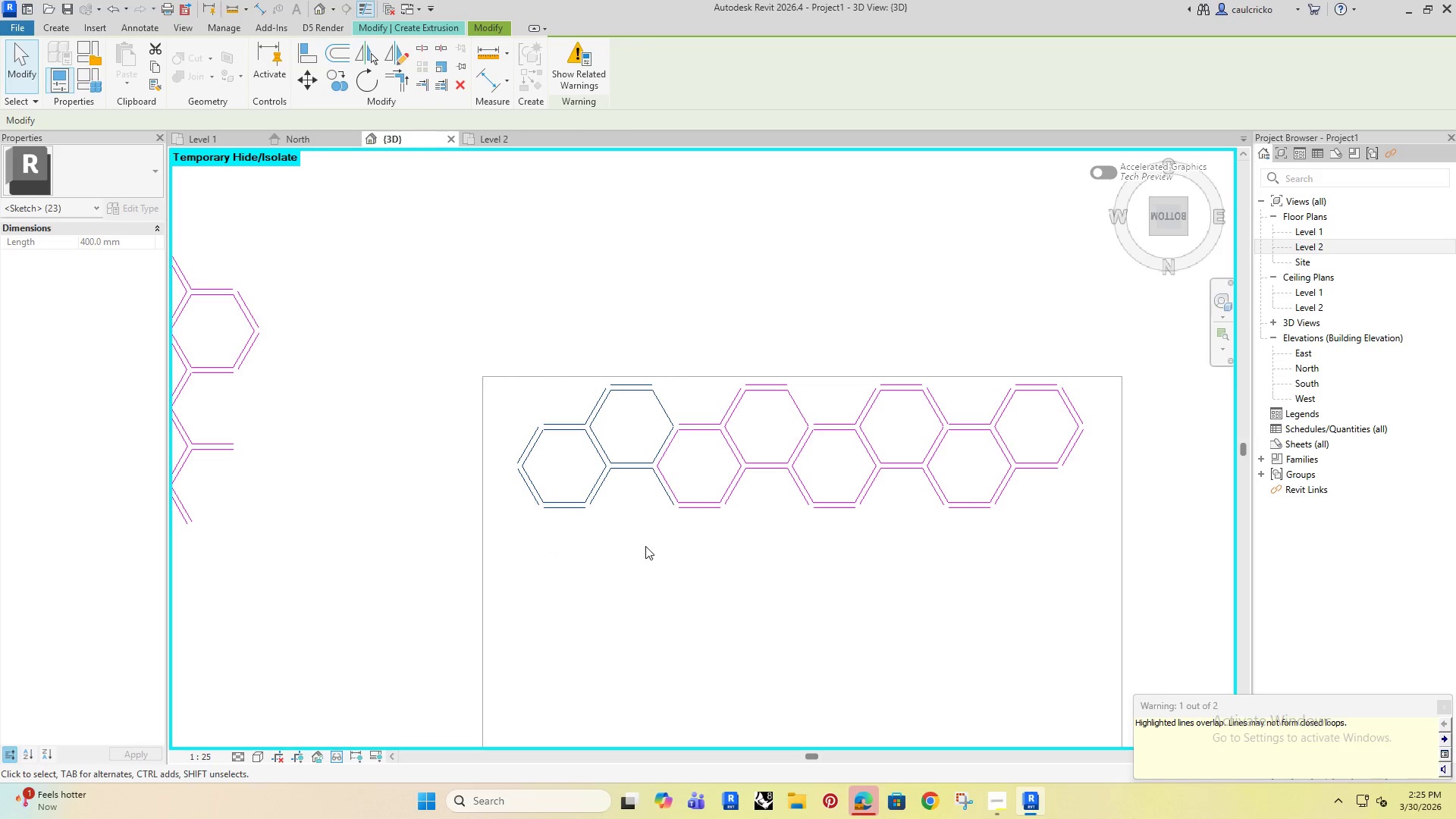 
key(Escape)
 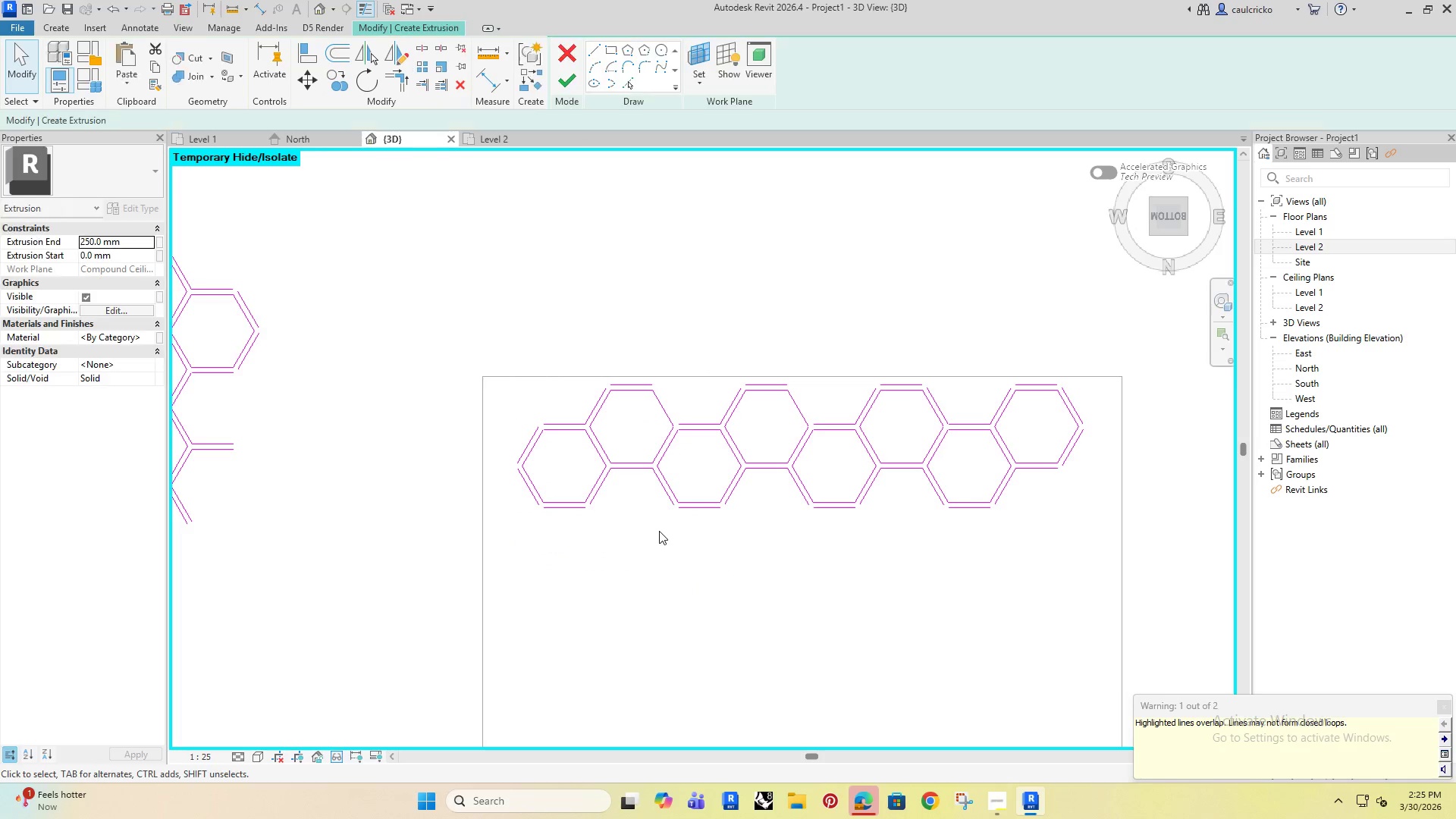 
hold_key(key=Escape, duration=13.83)
 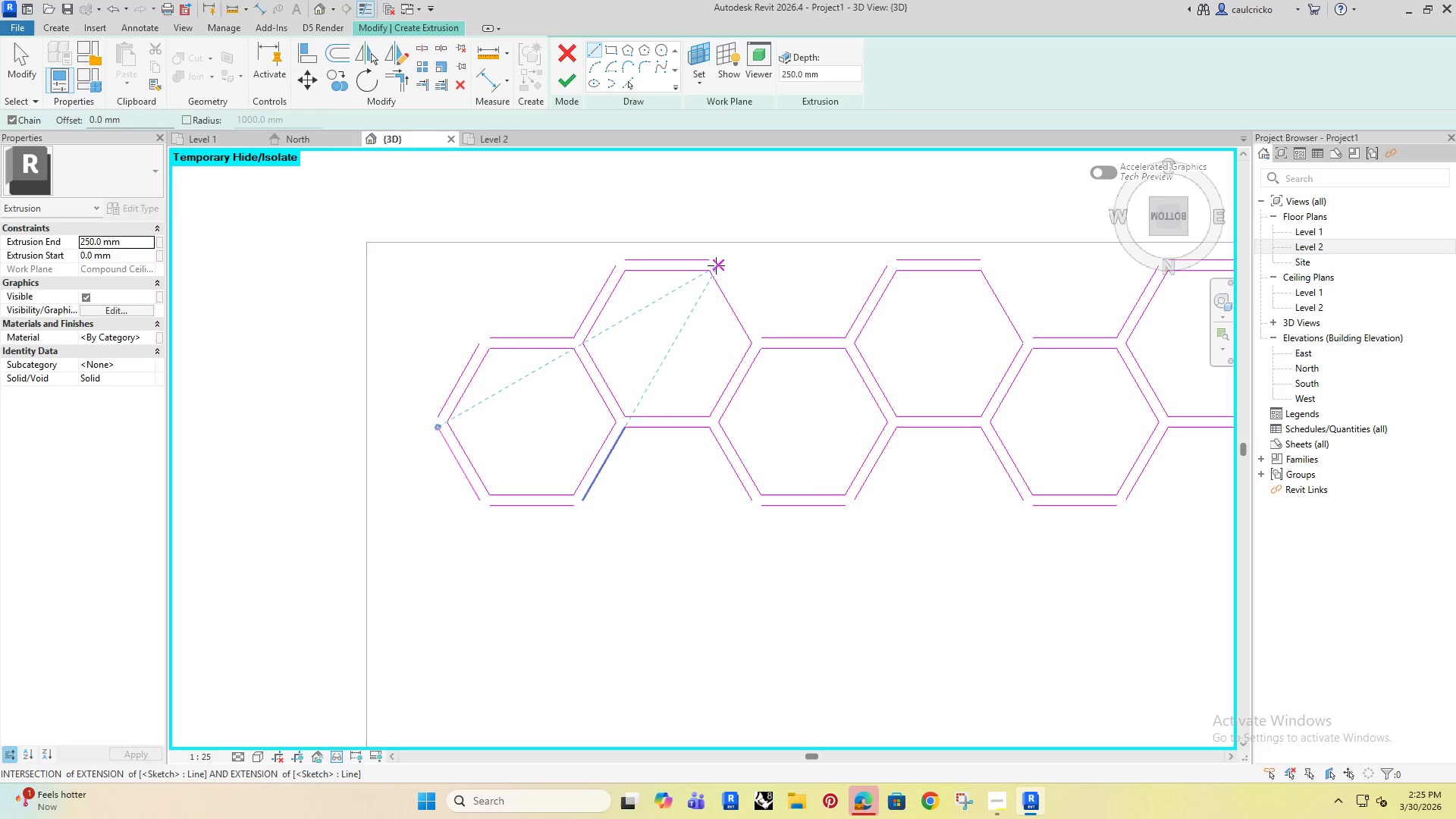 
left_click([663, 493])
 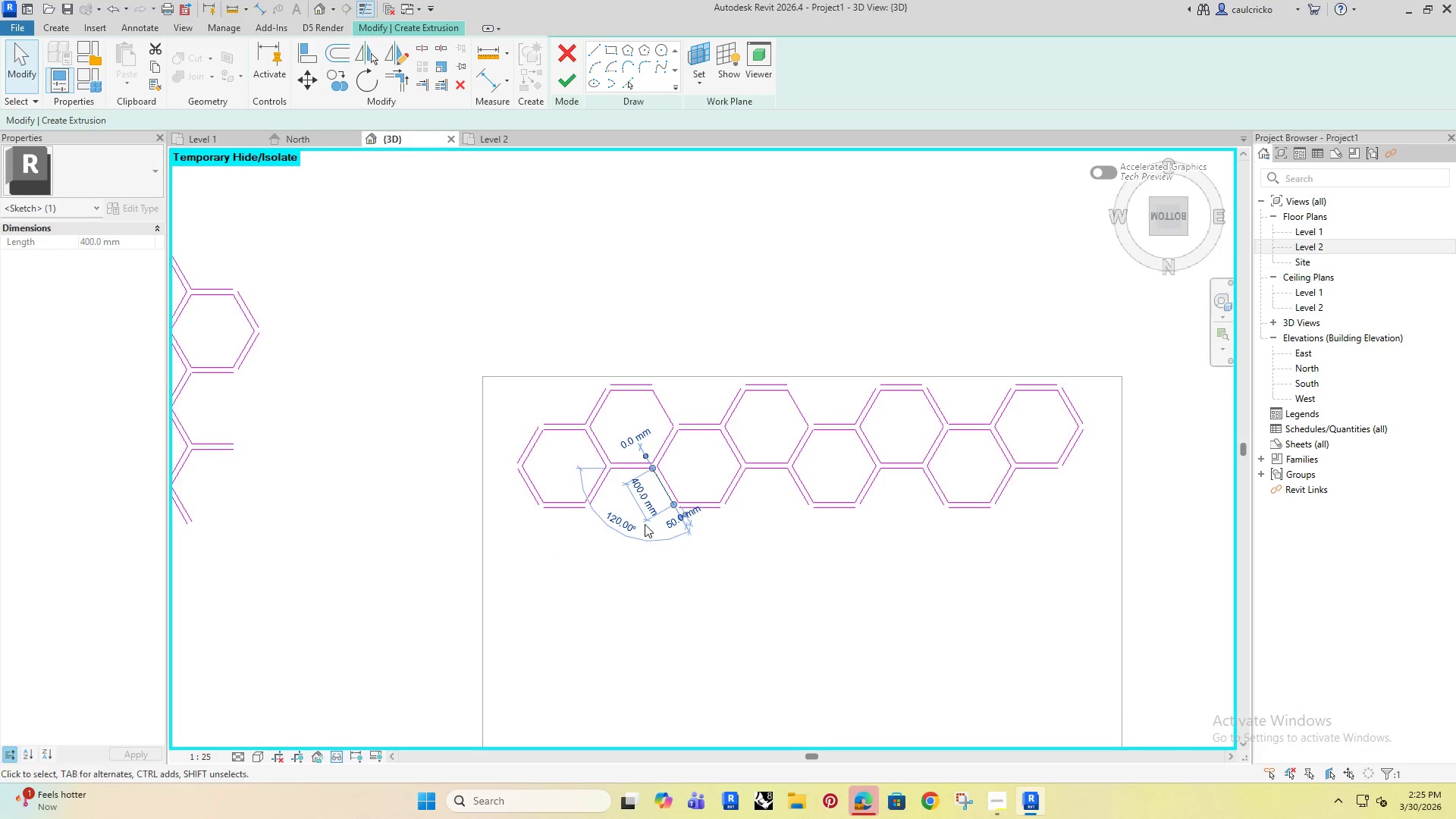 
key(Delete)
 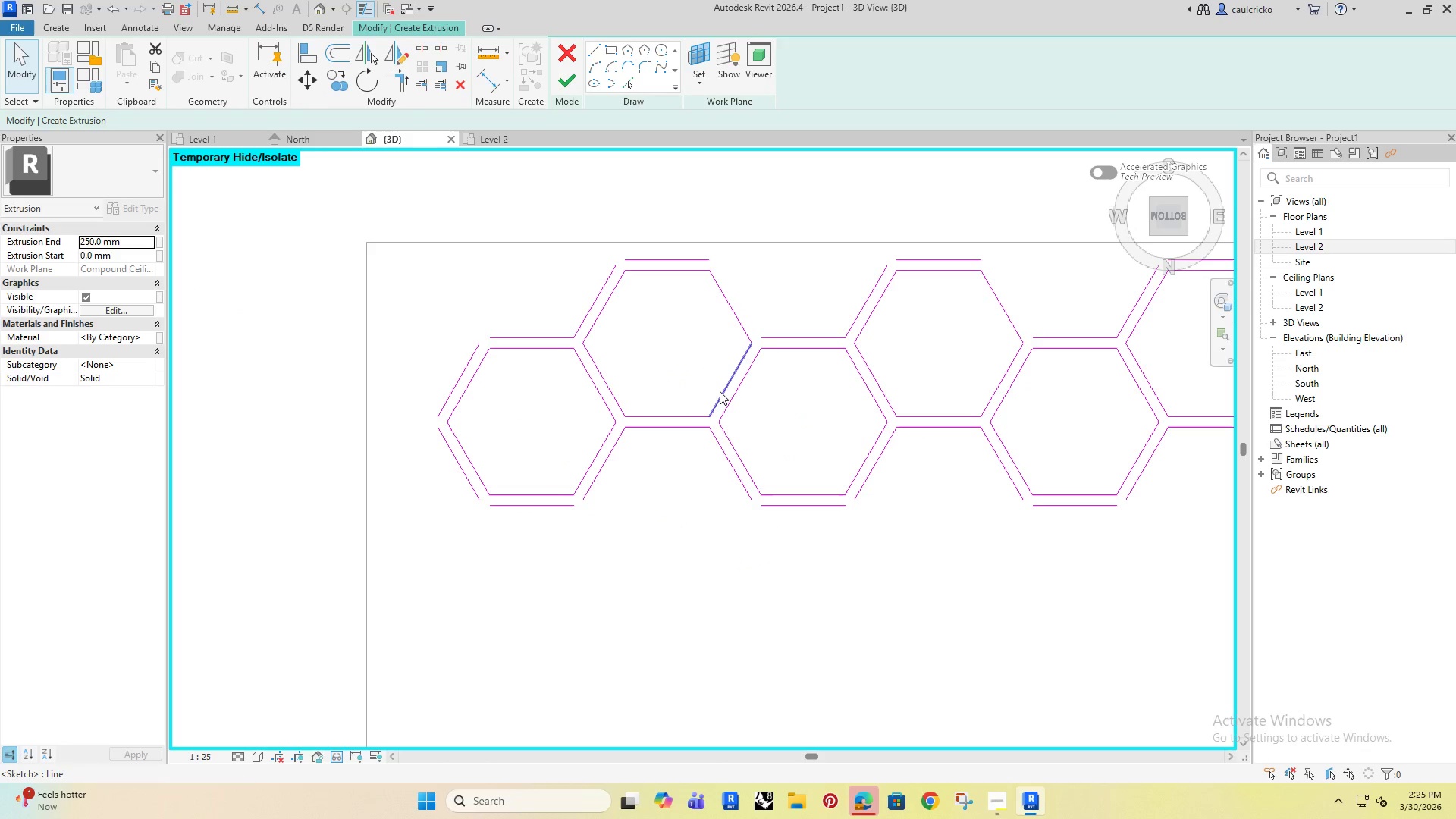 
scroll: coordinate [714, 563], scroll_direction: up, amount: 5.0
 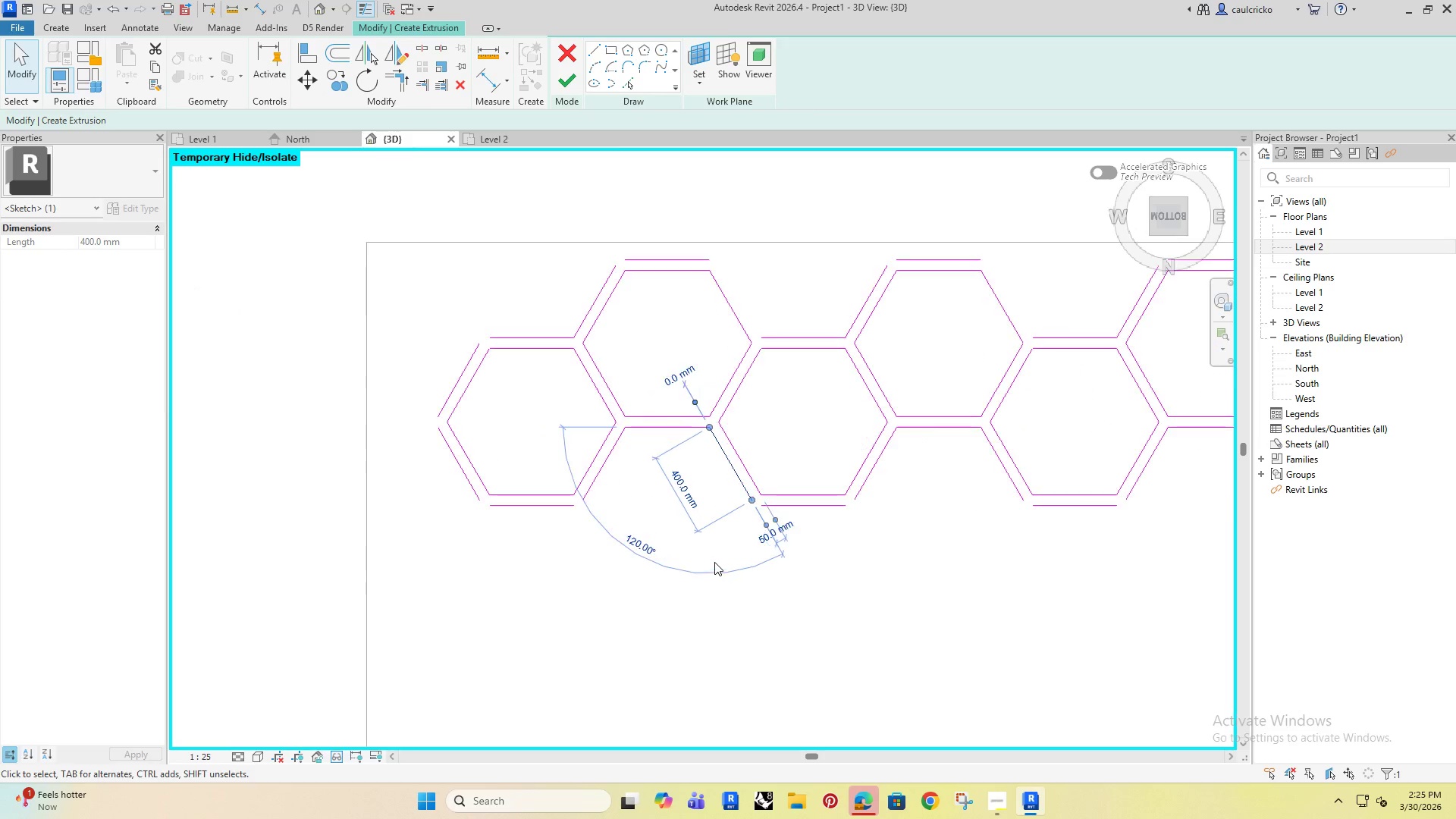 
left_click([720, 391])
 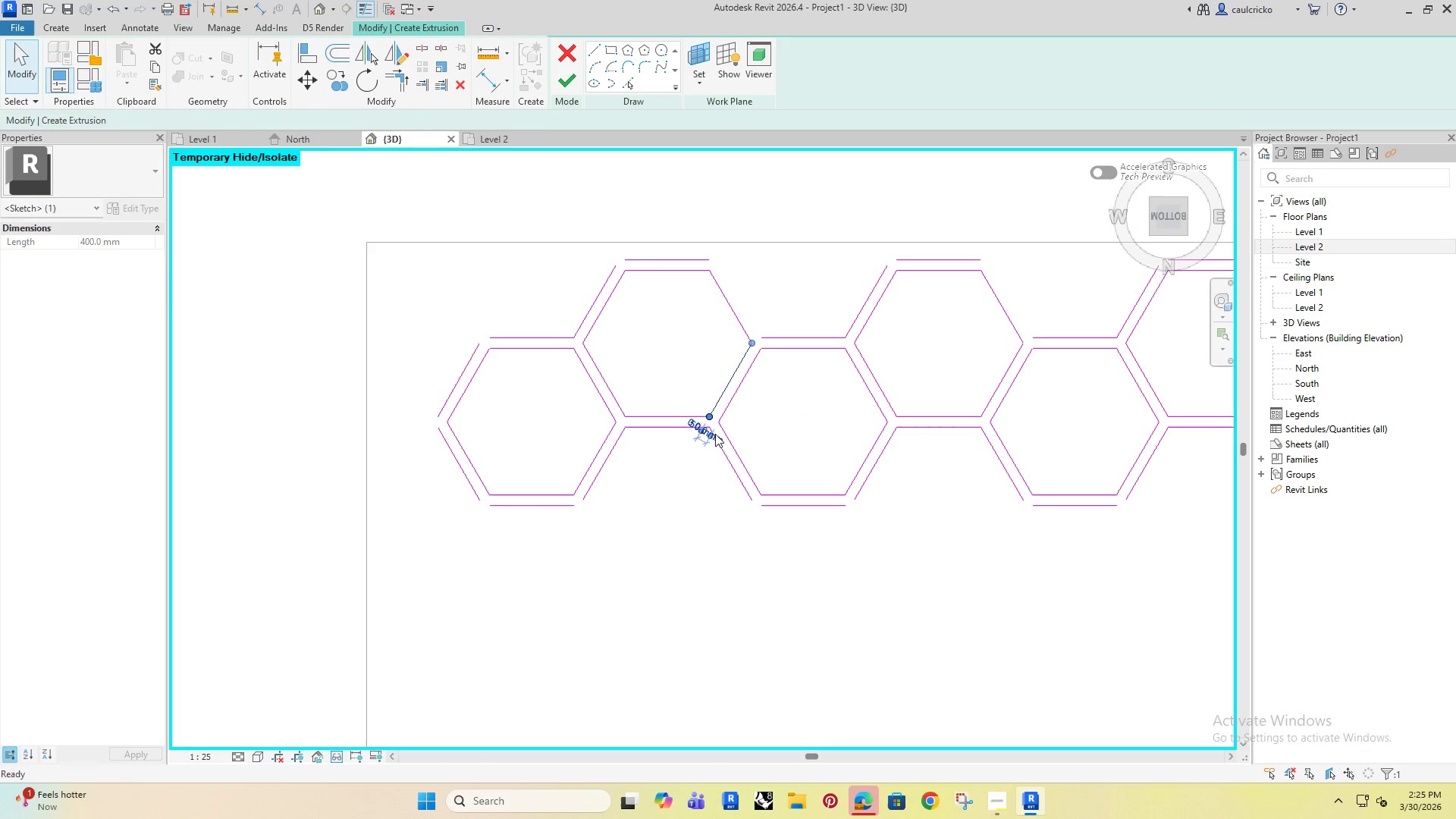 
key(Delete)
 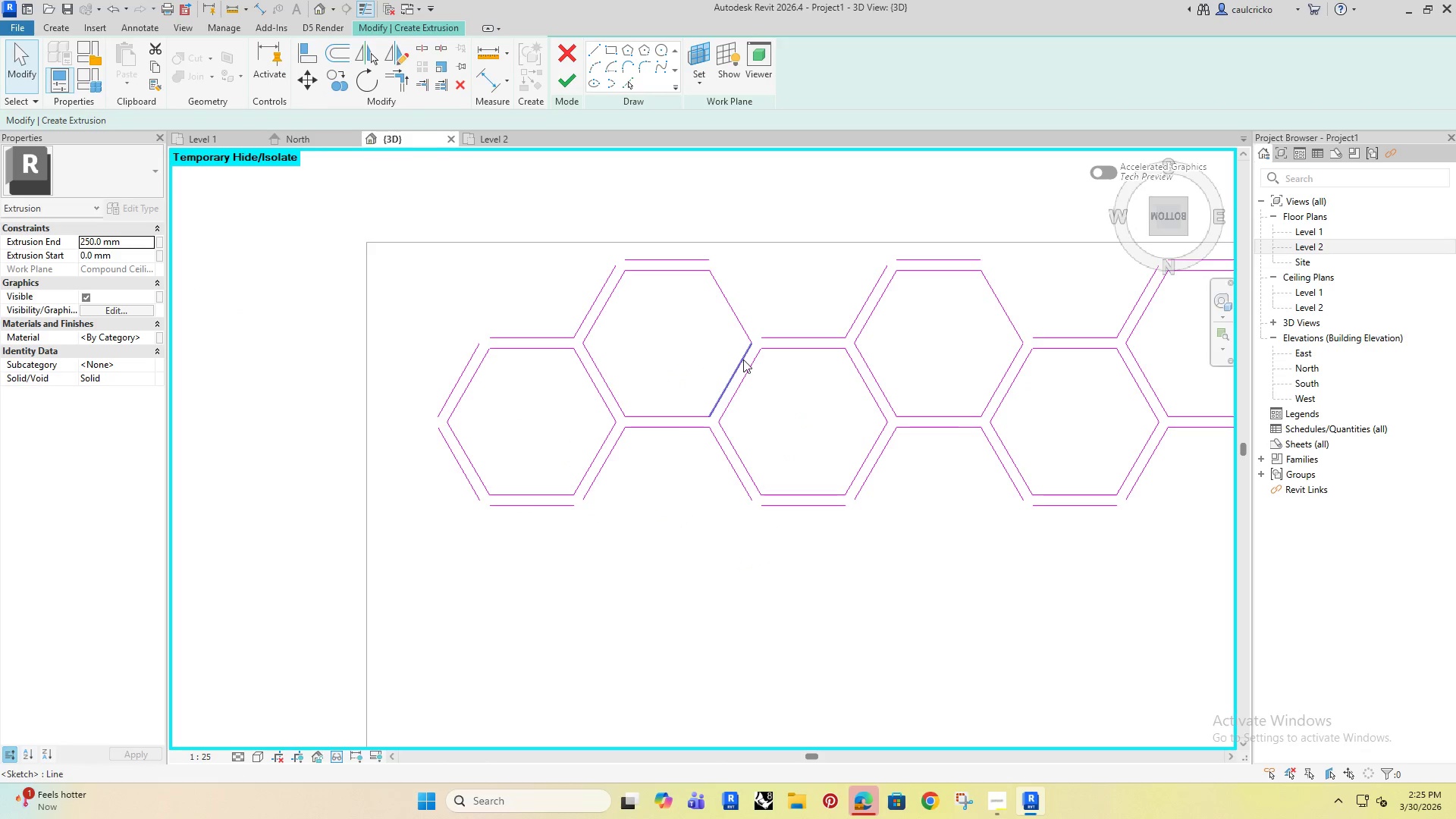 
left_click([743, 359])
 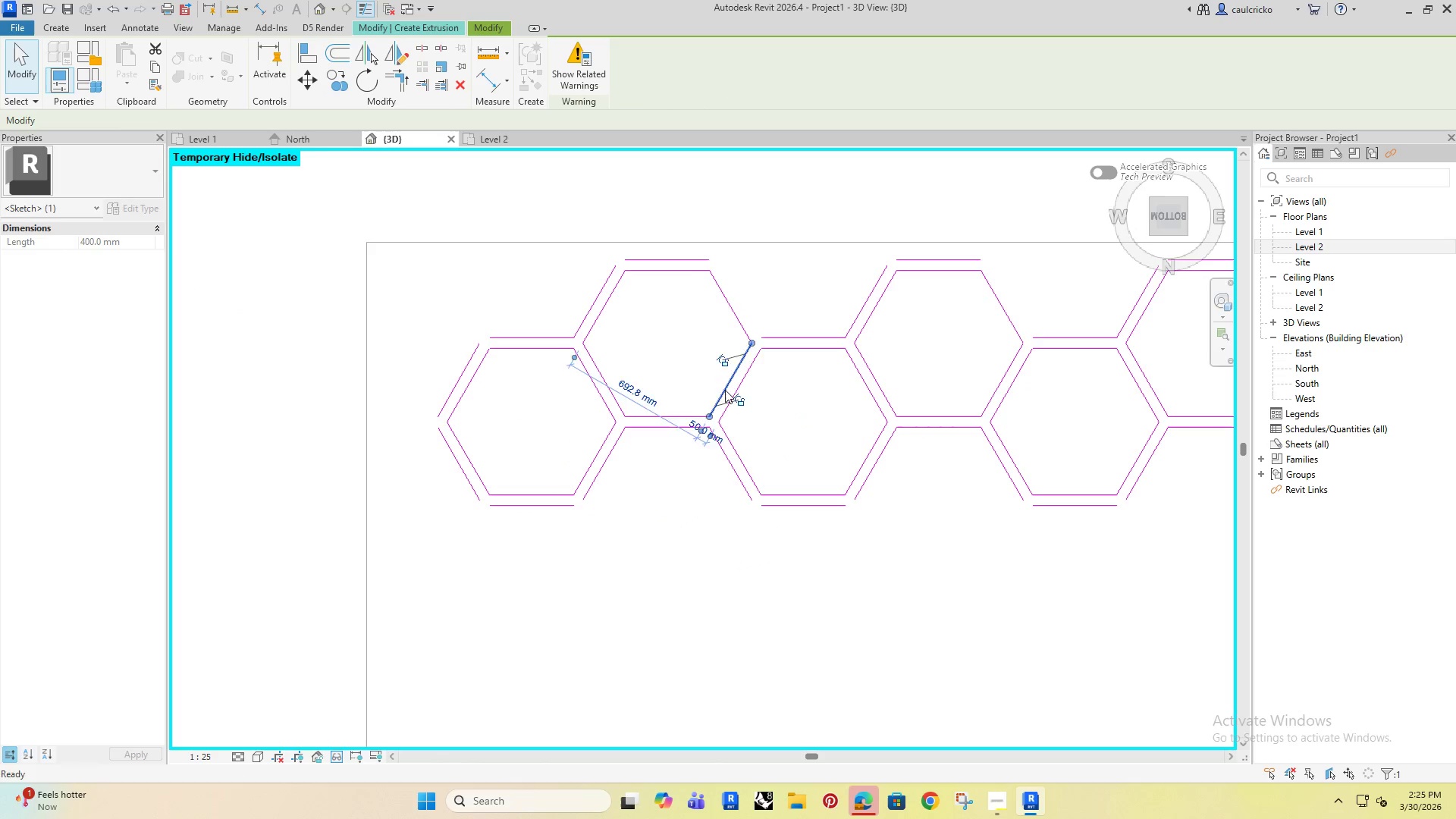 
key(Delete)
 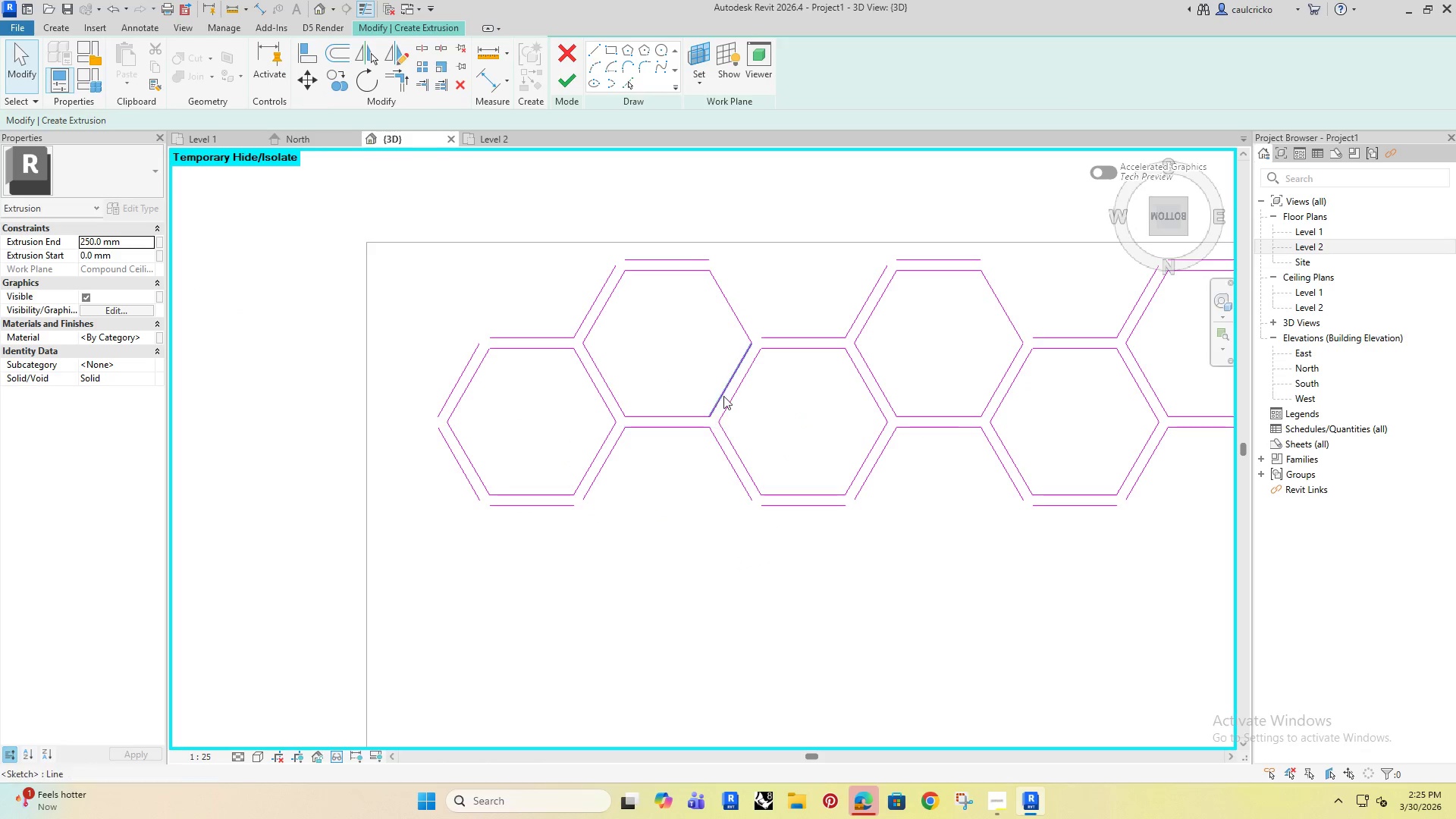 
left_click([724, 394])
 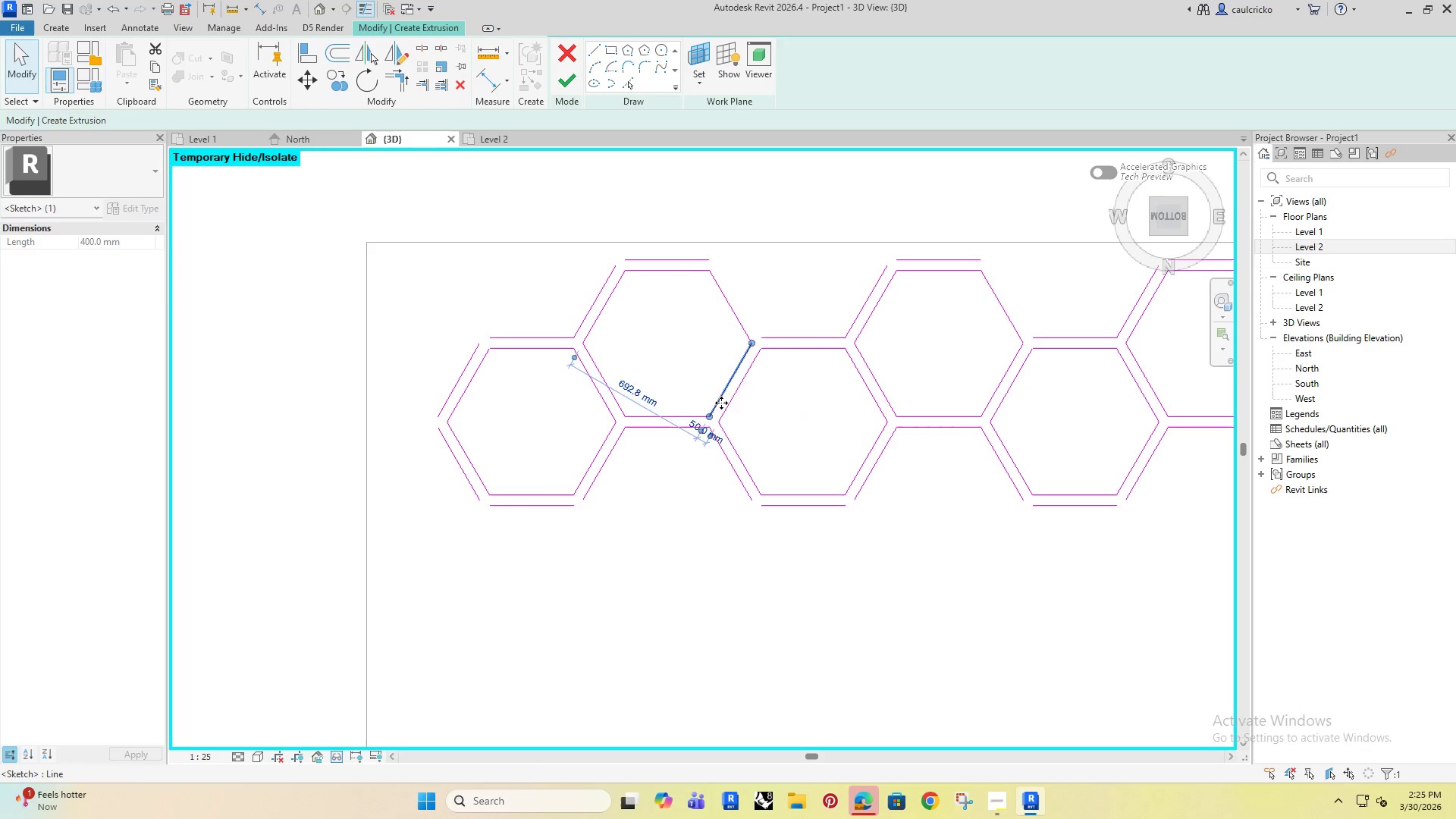 
key(Delete)
 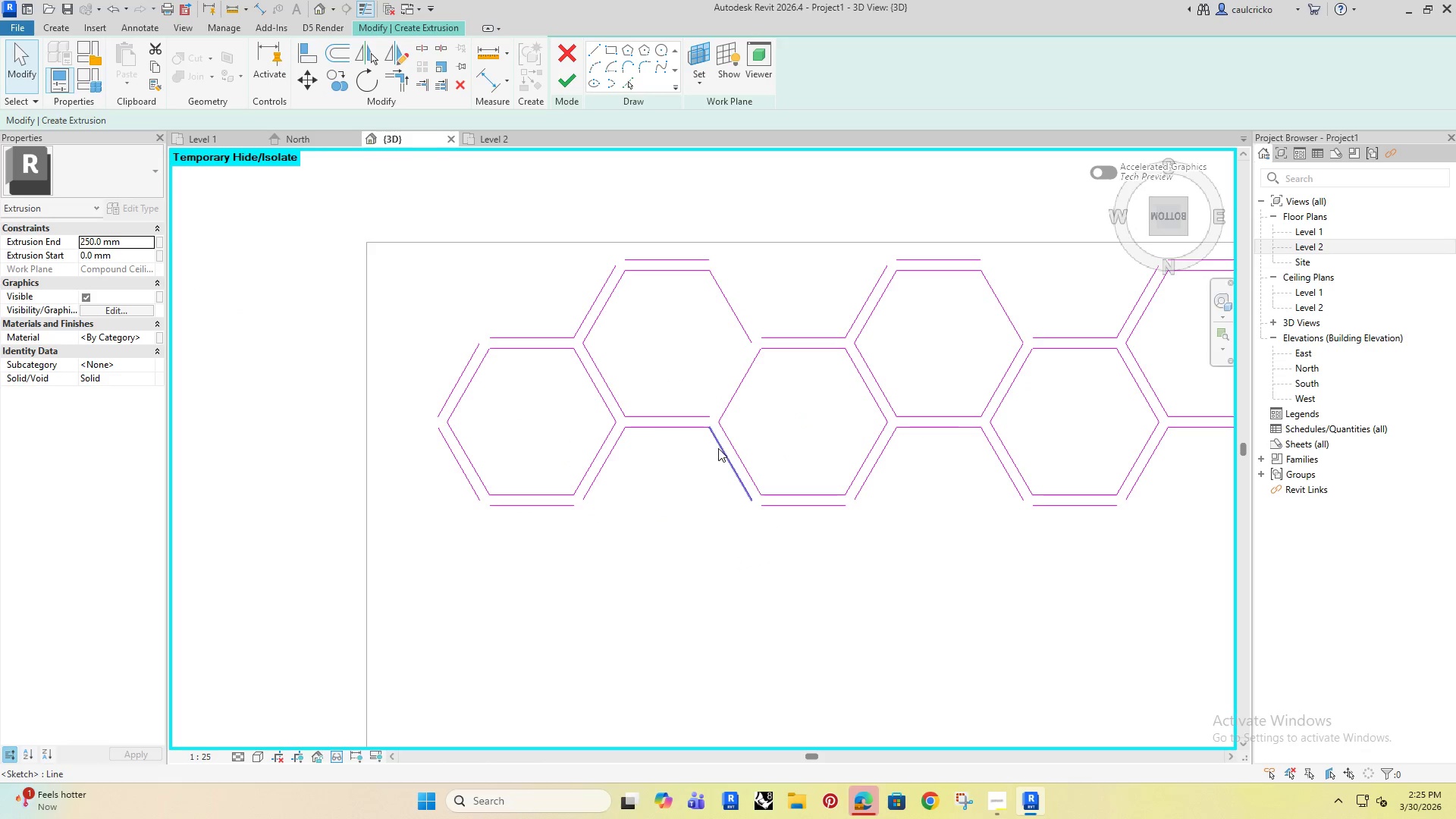 
left_click([720, 448])
 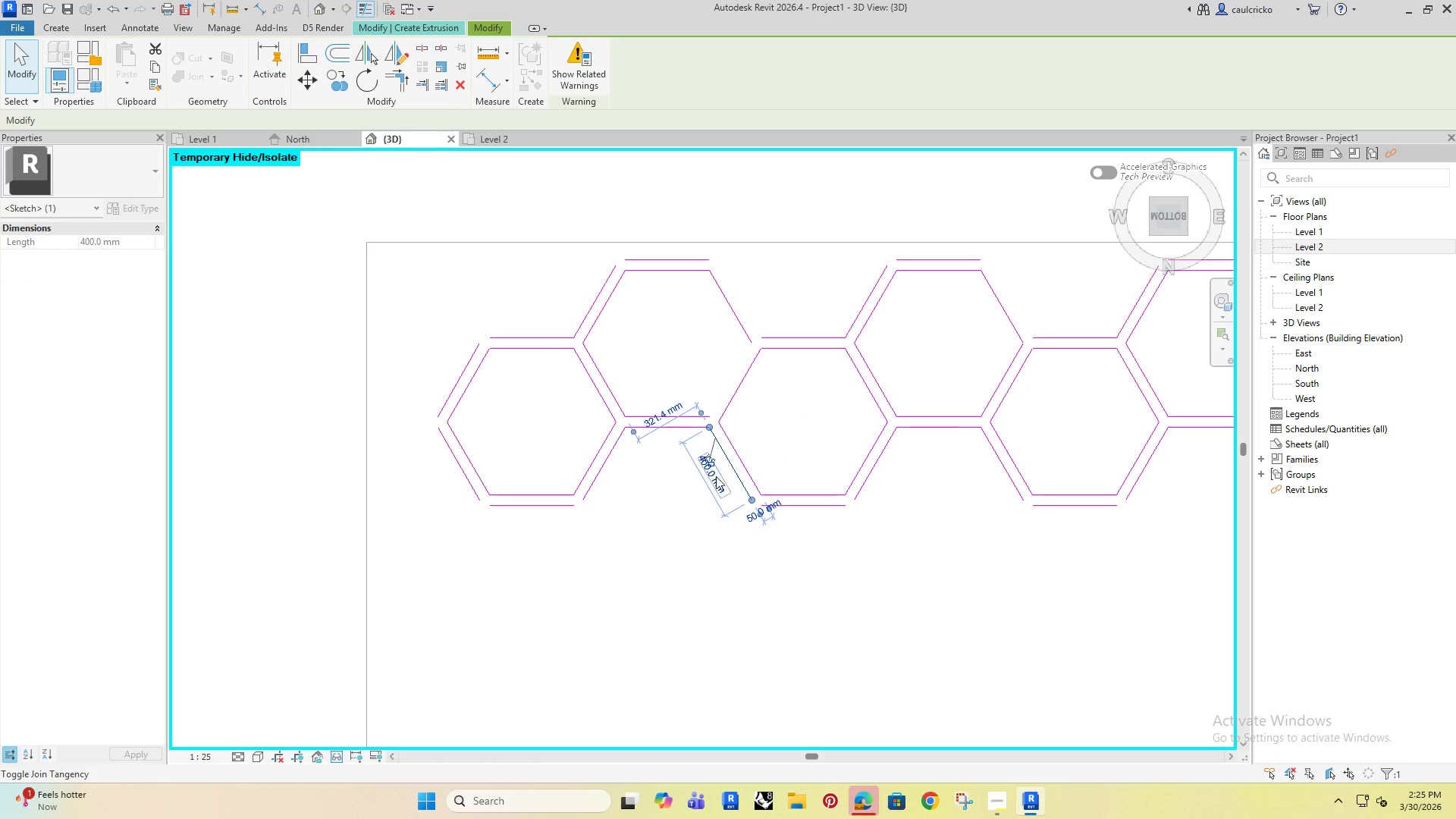 
key(Delete)
 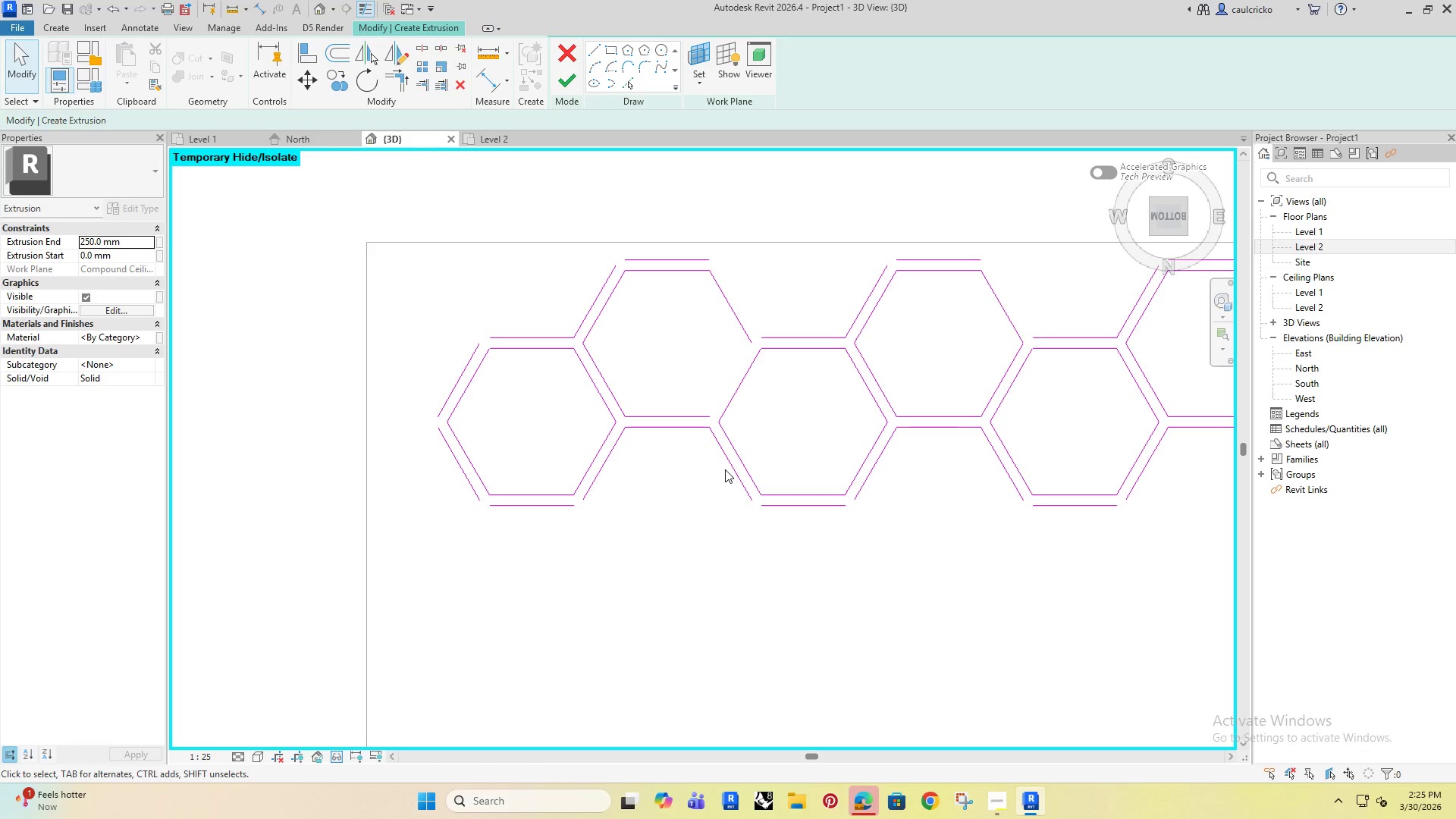 
left_click([726, 464])
 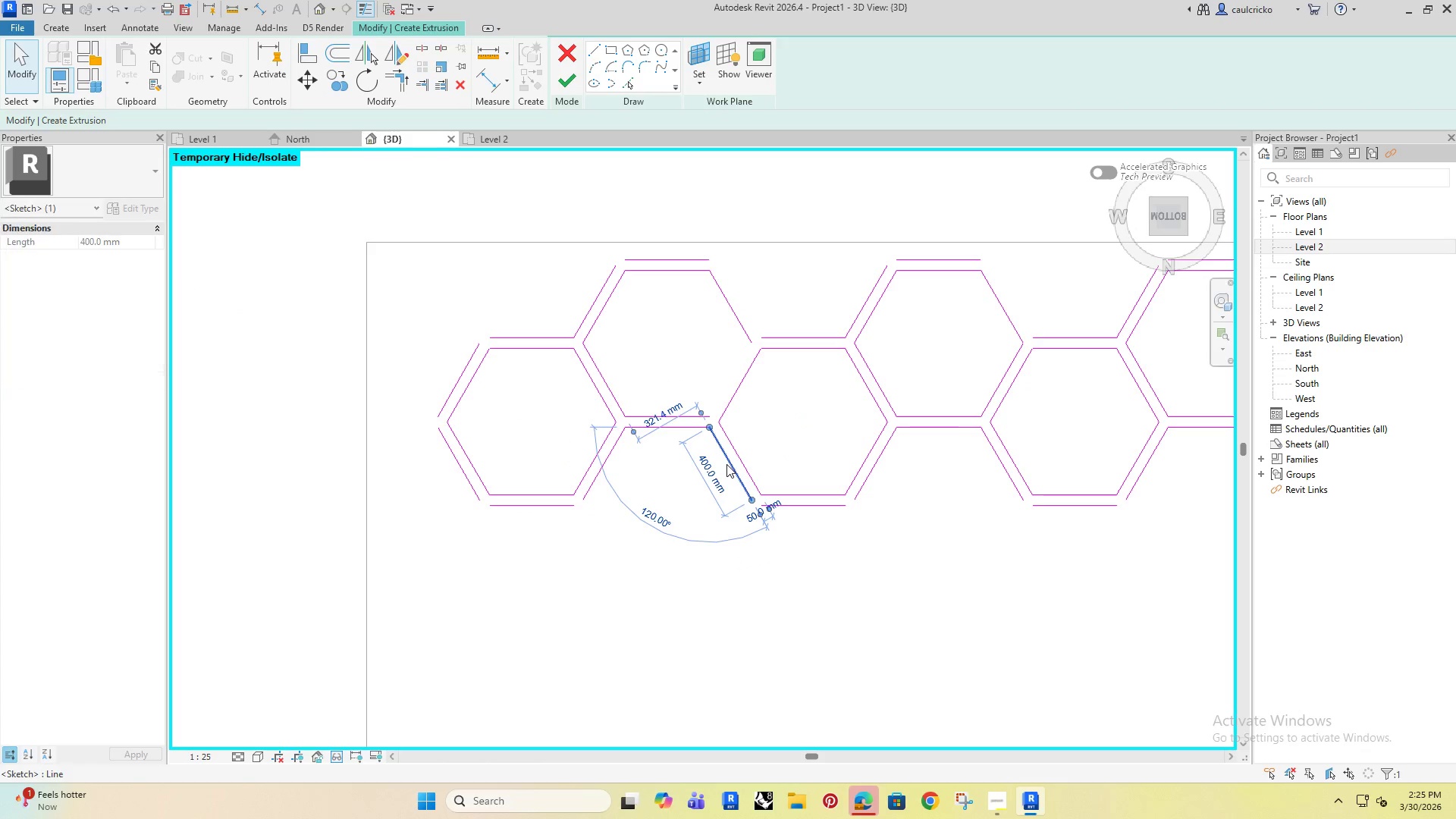 
key(Delete)
 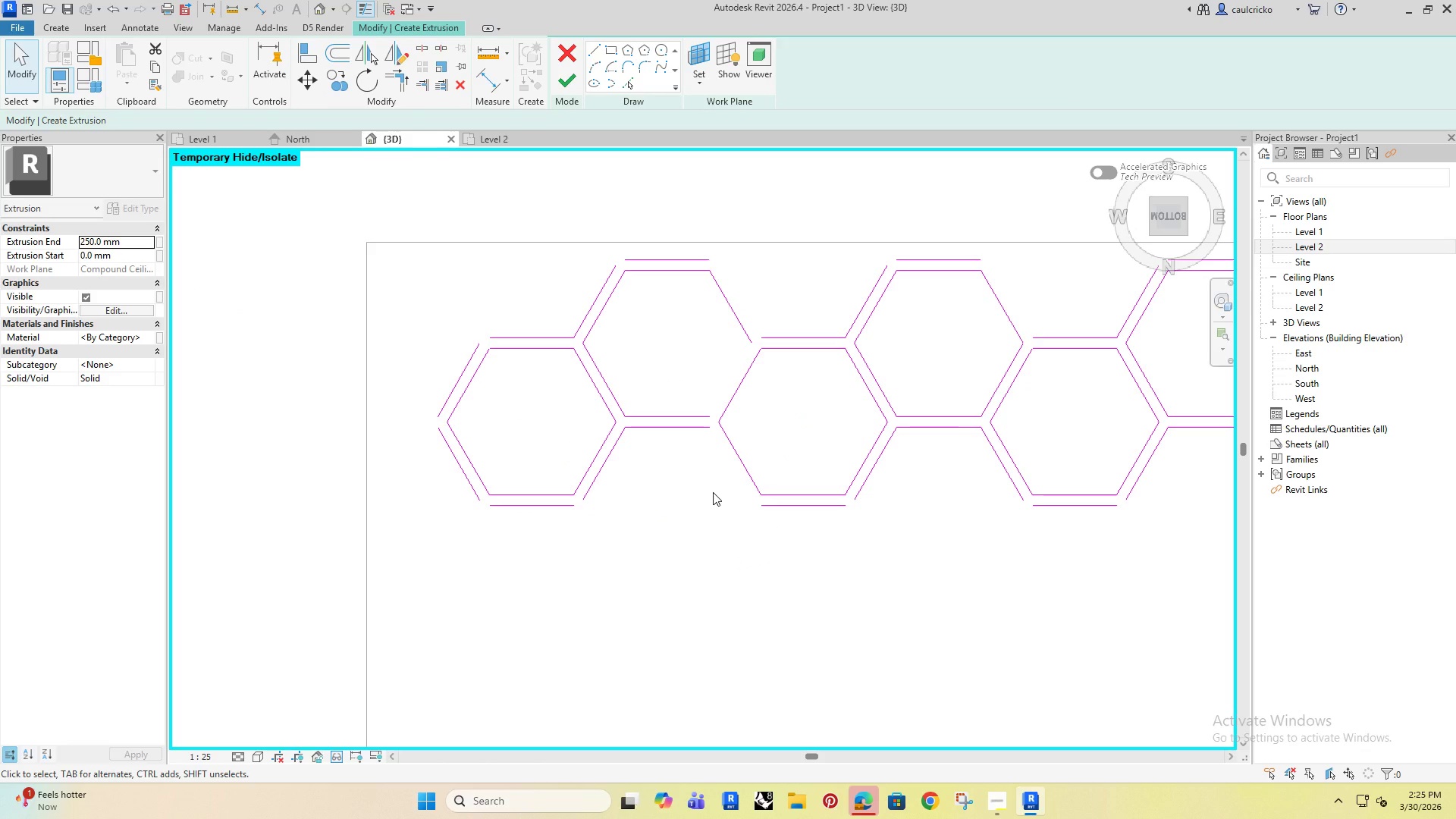 
key(Control+ControlLeft)
 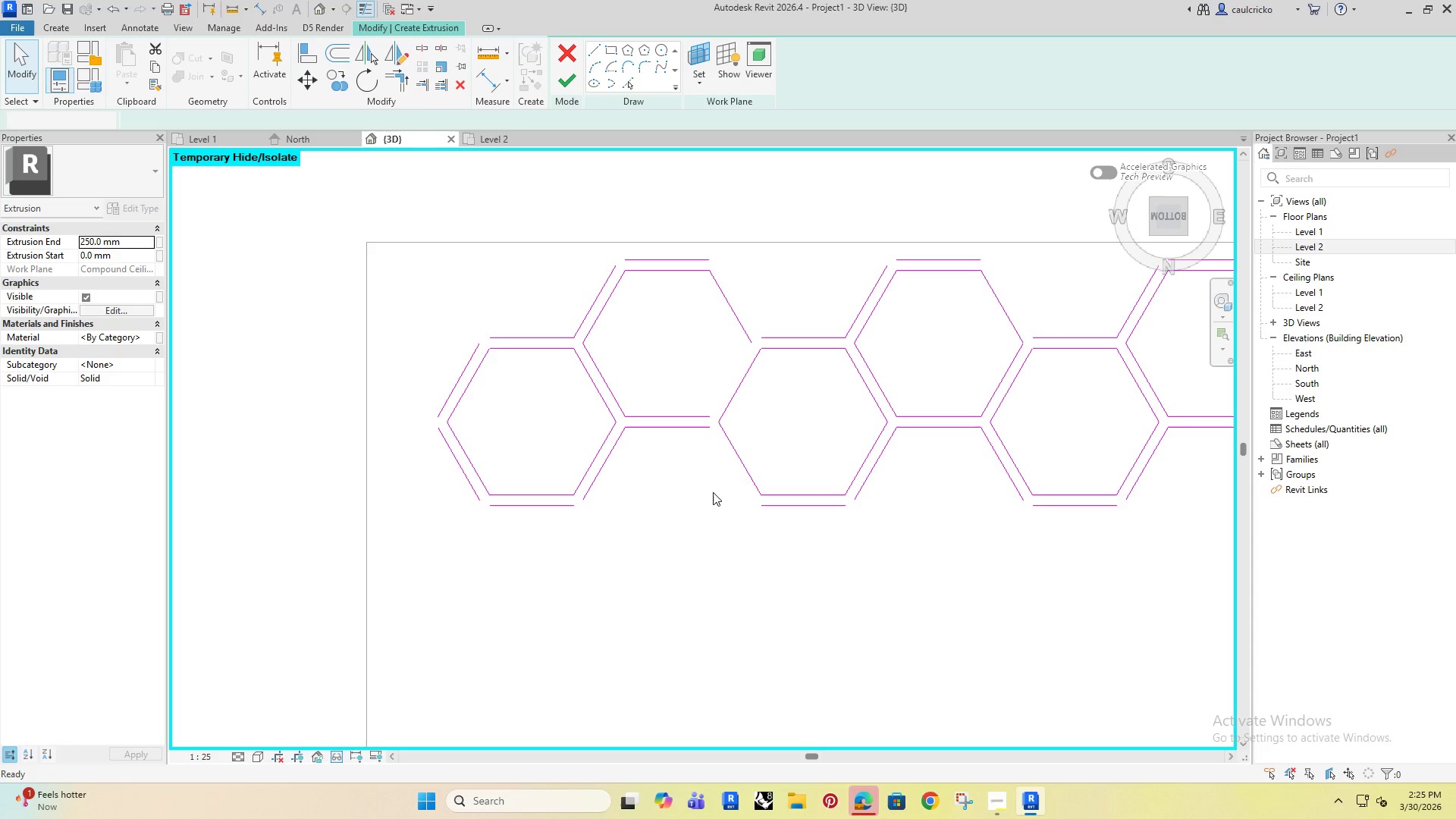 
key(Control+Z)
 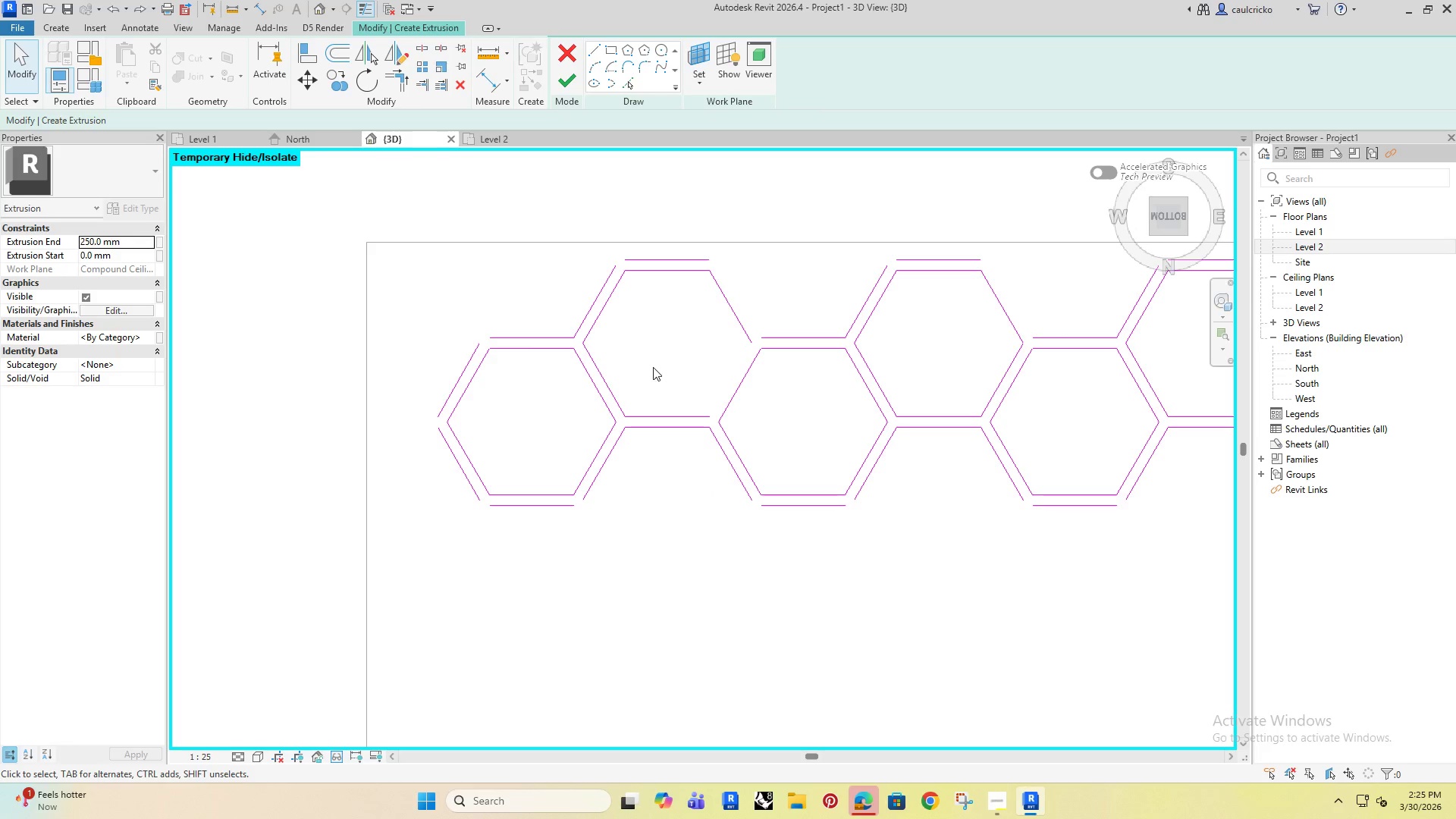 
left_click([652, 353])
 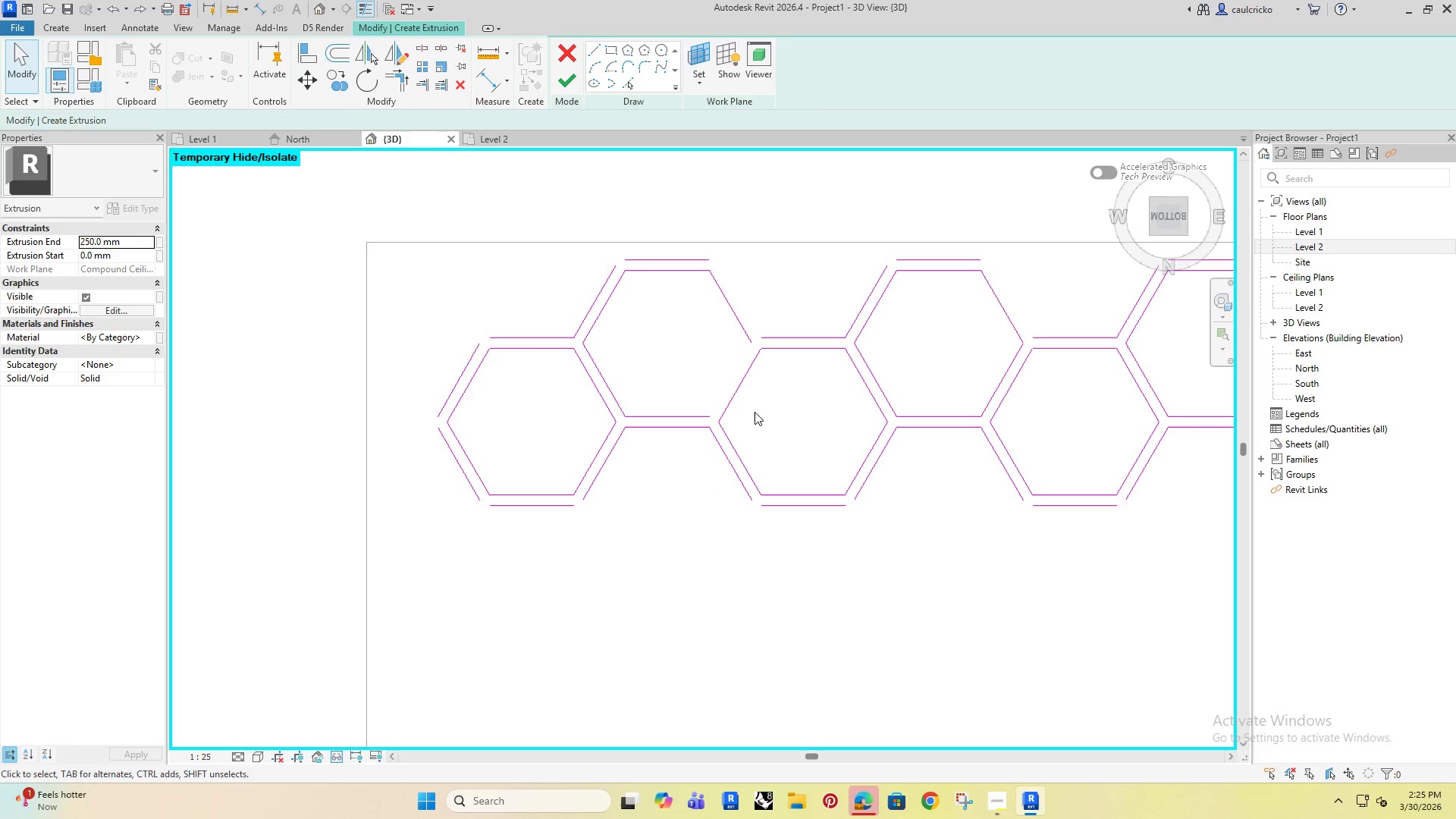 
type(li)
 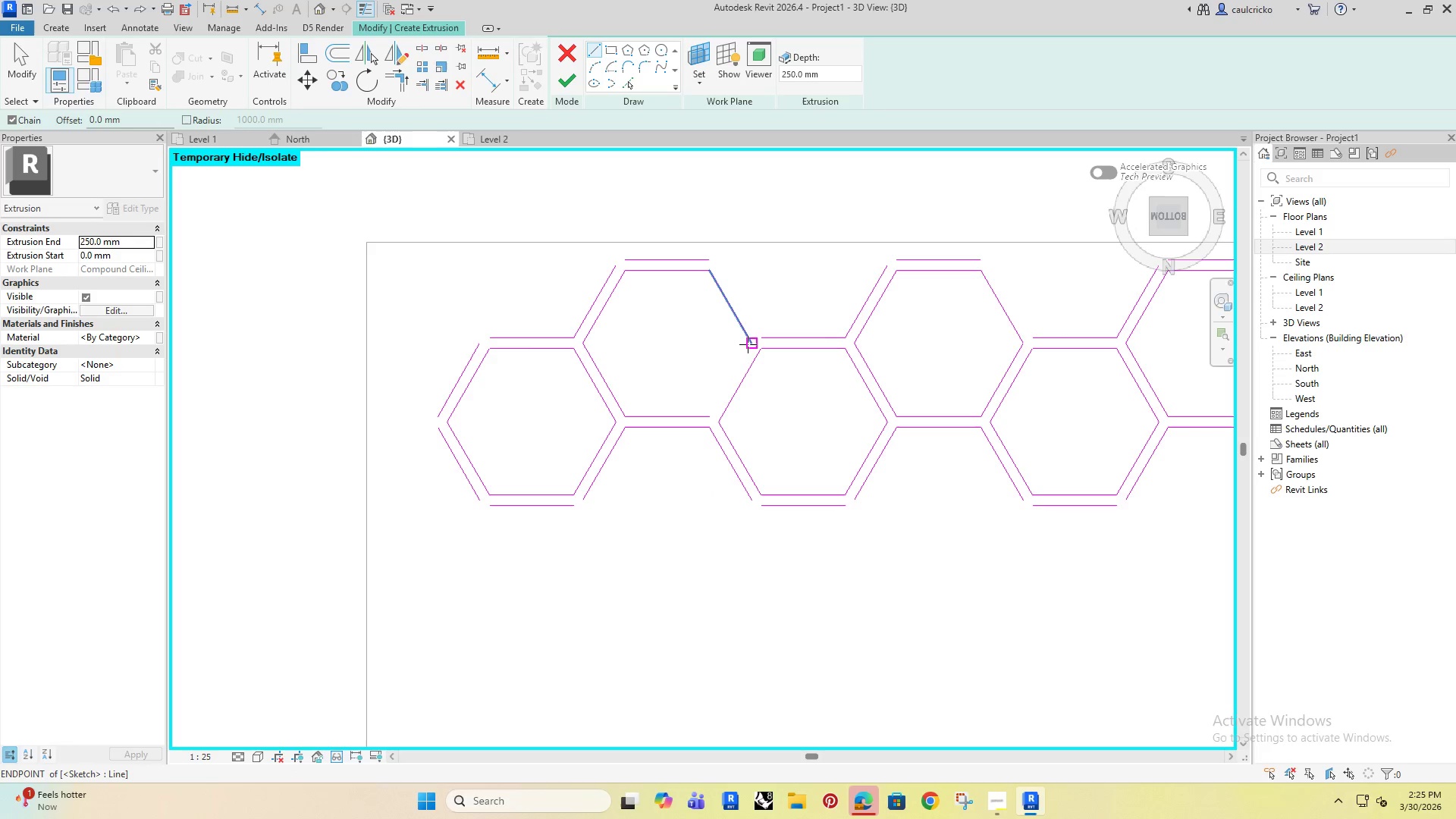 
left_click([748, 344])
 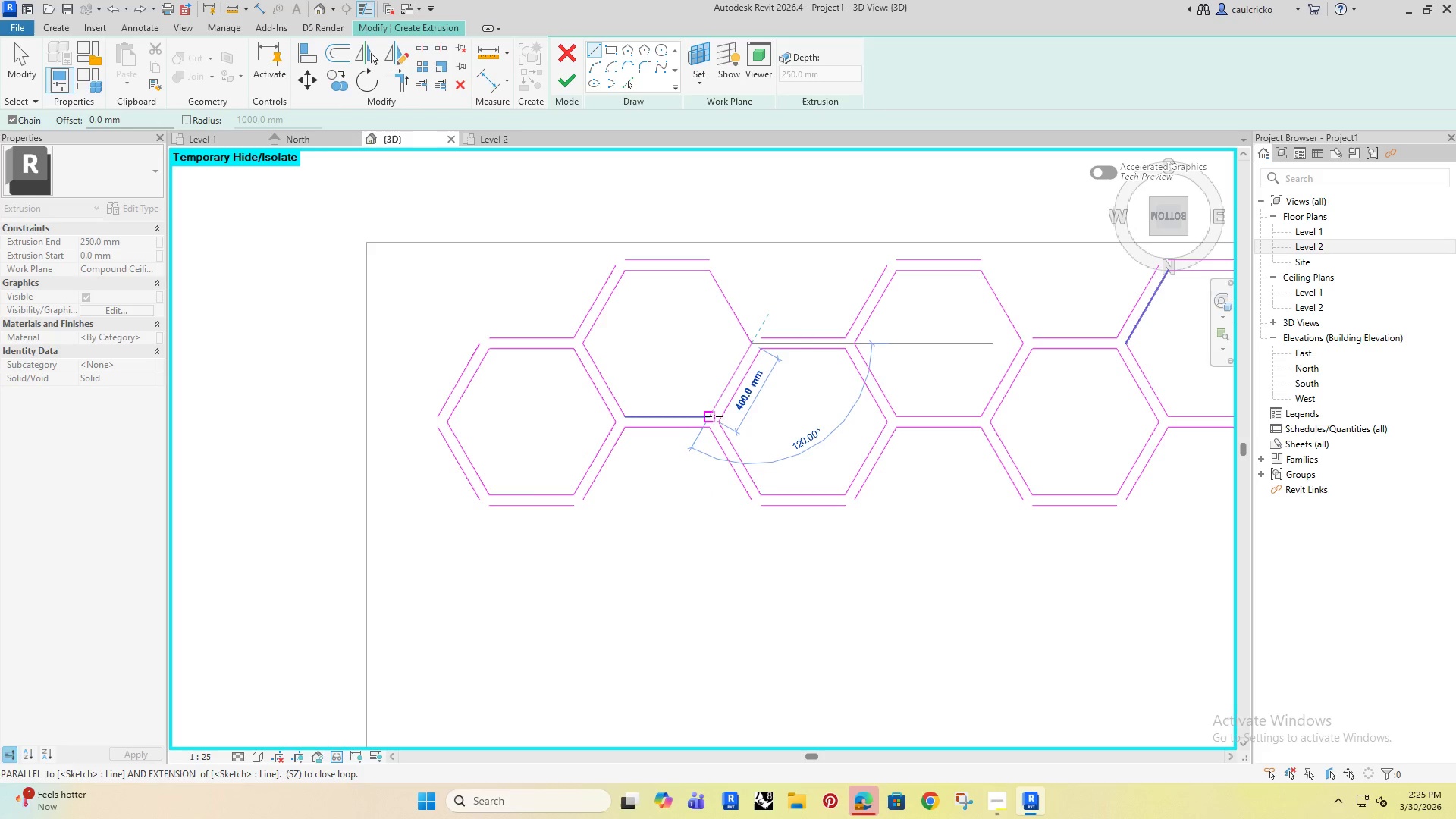 
left_click([714, 417])
 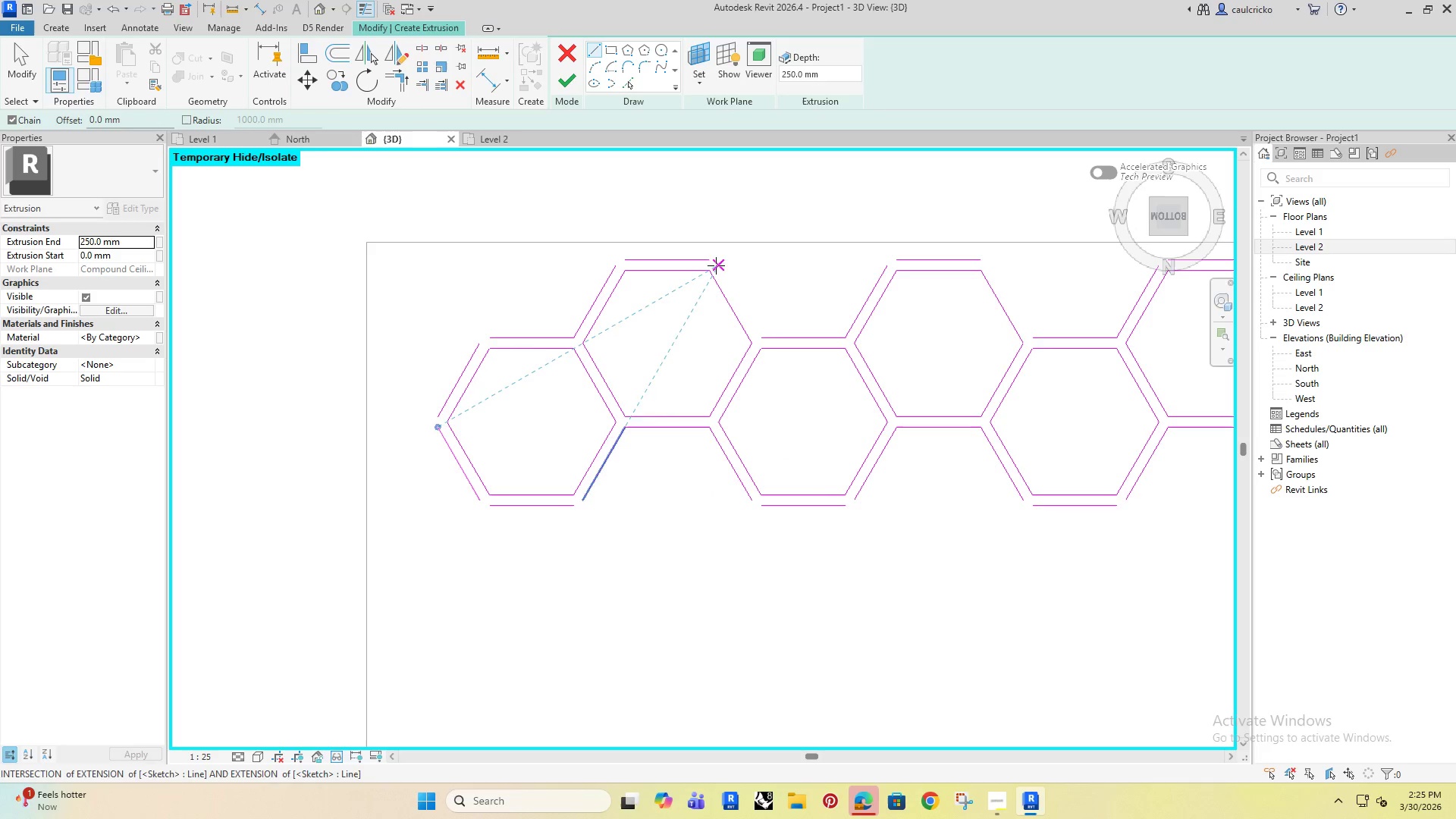 
left_click([712, 259])
 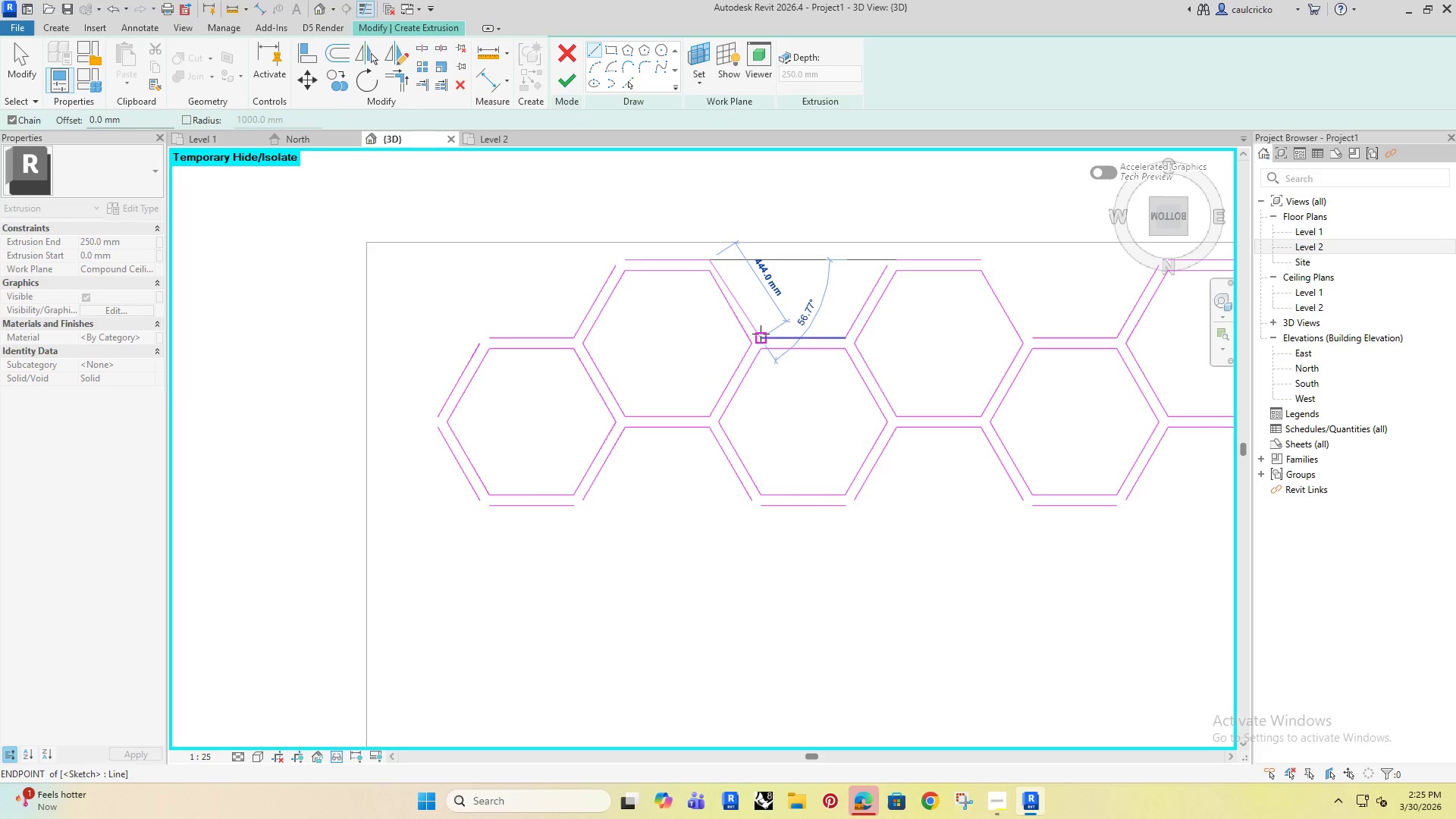 
key(Escape)
 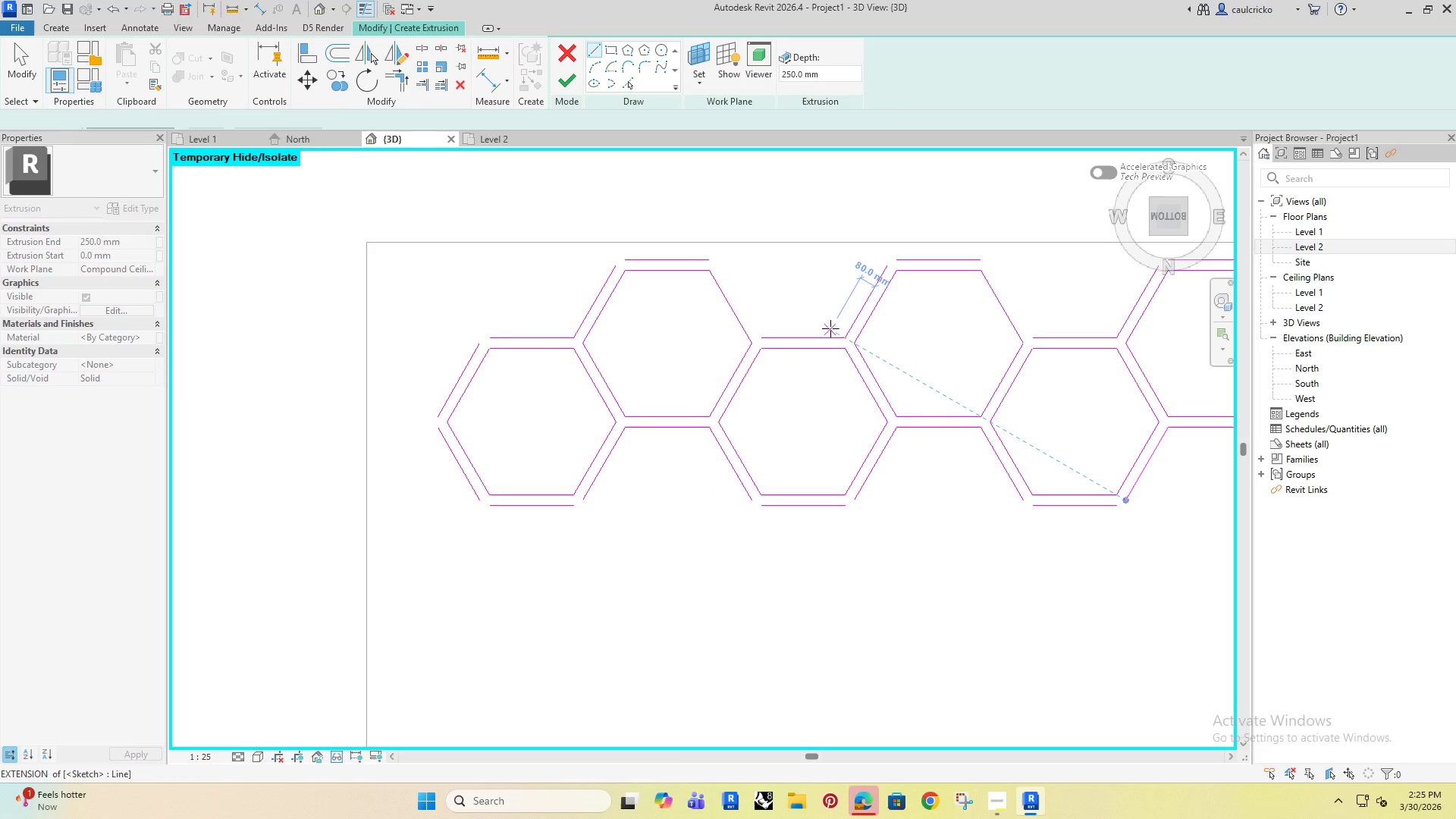 
scroll: coordinate [827, 335], scroll_direction: down, amount: 3.0
 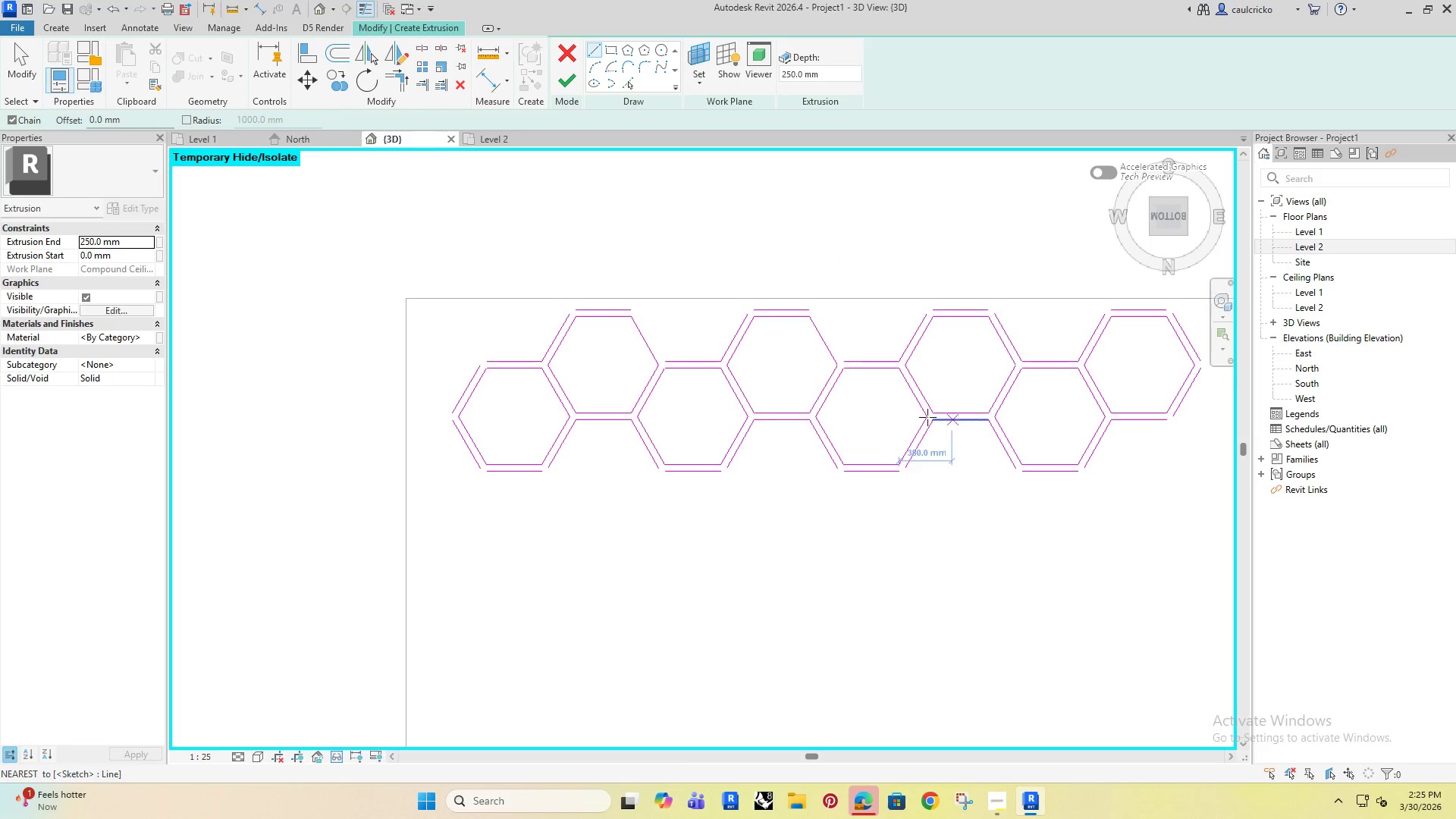 
scroll: coordinate [867, 374], scroll_direction: up, amount: 3.0
 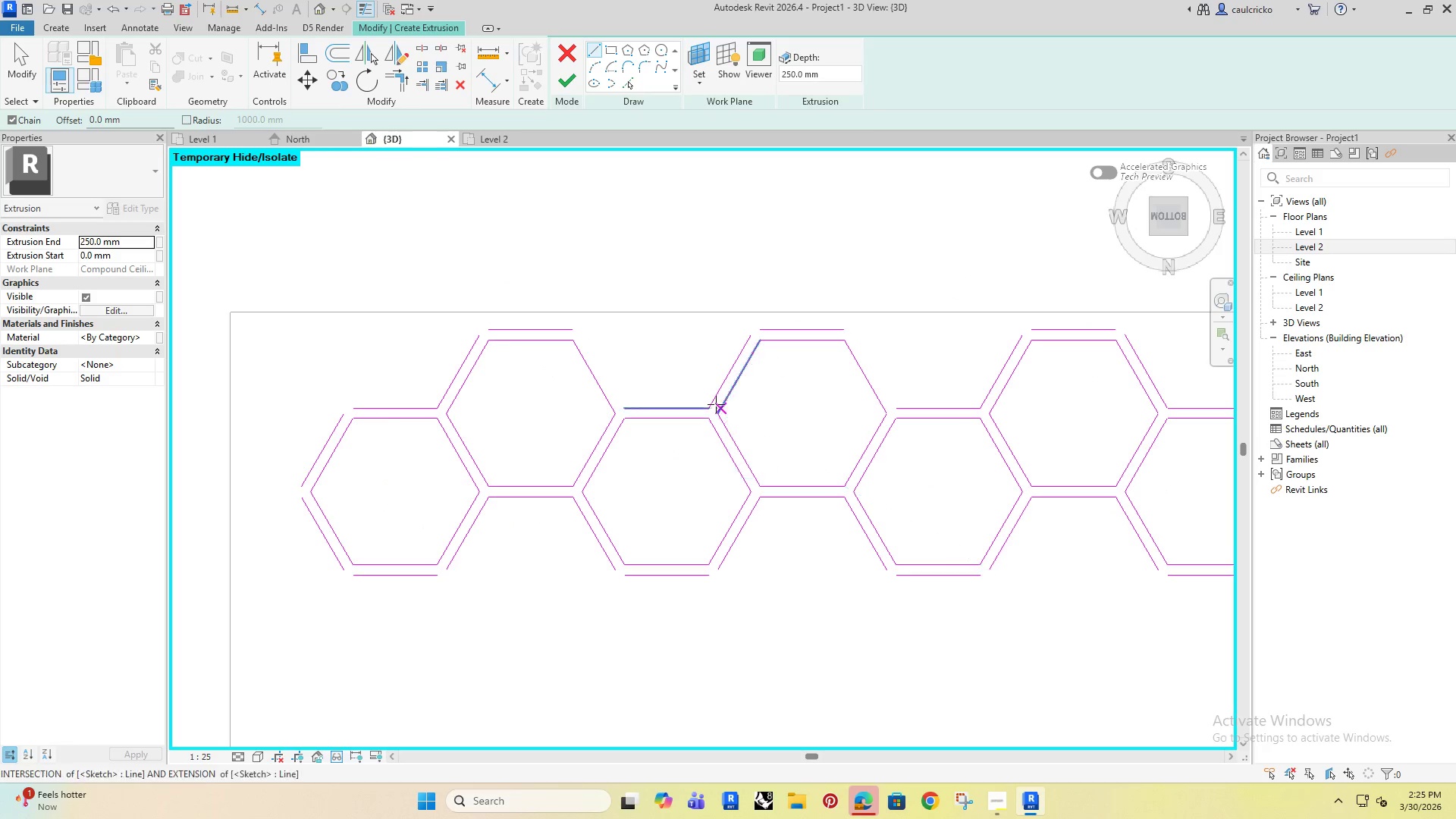 
left_click([626, 406])
 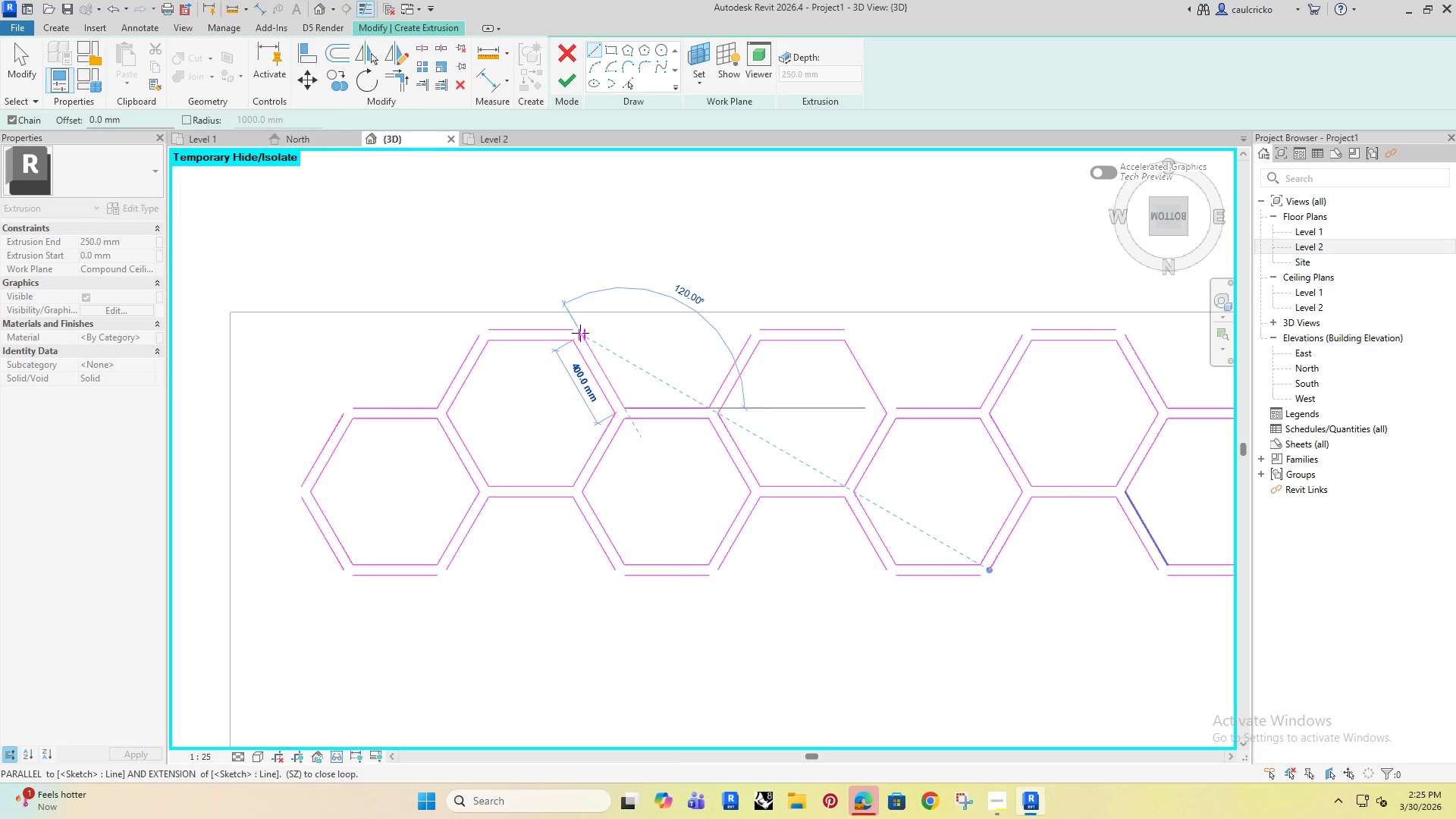 
left_click([577, 330])
 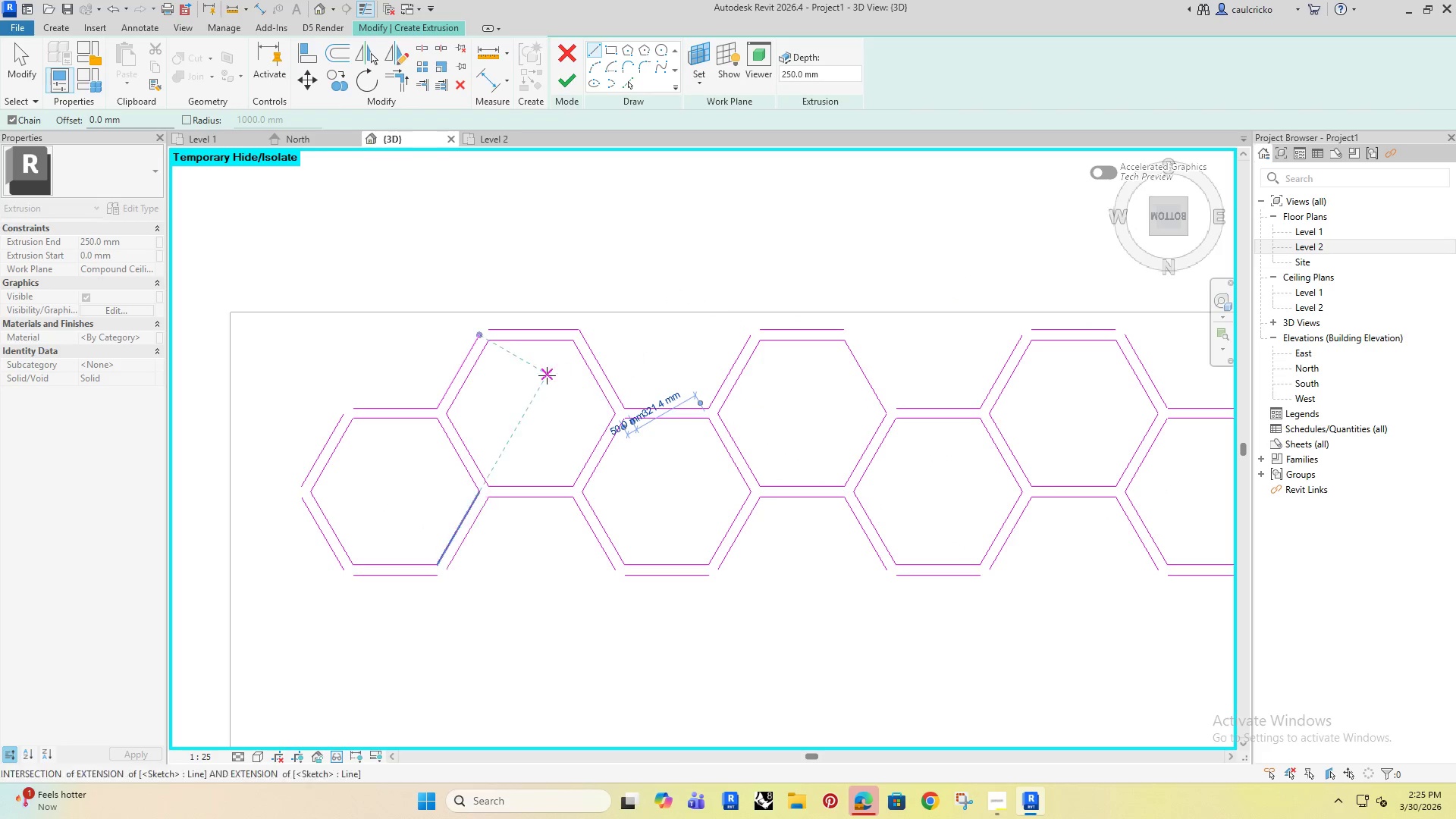 
key(Escape)
 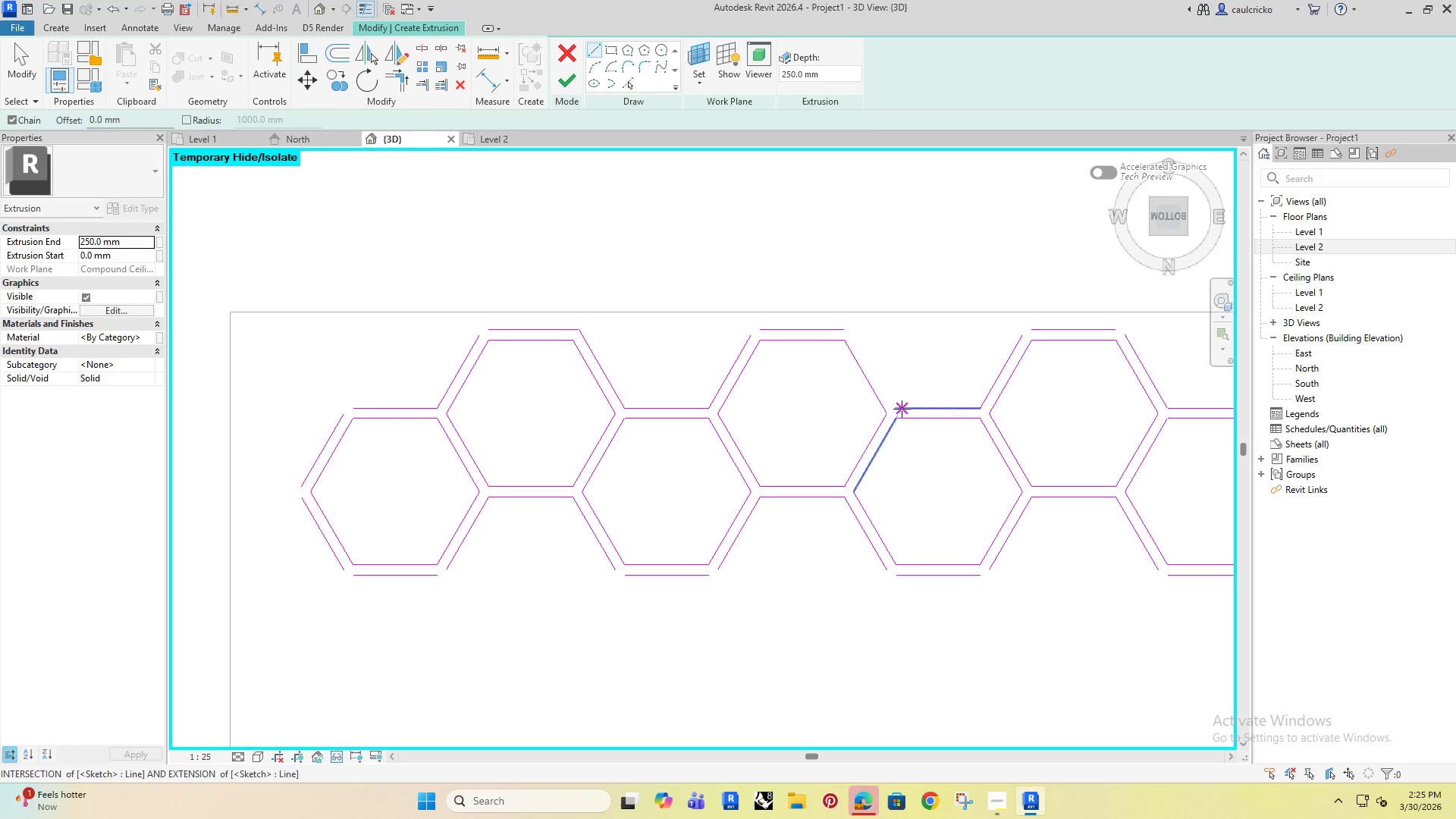 
left_click([898, 408])
 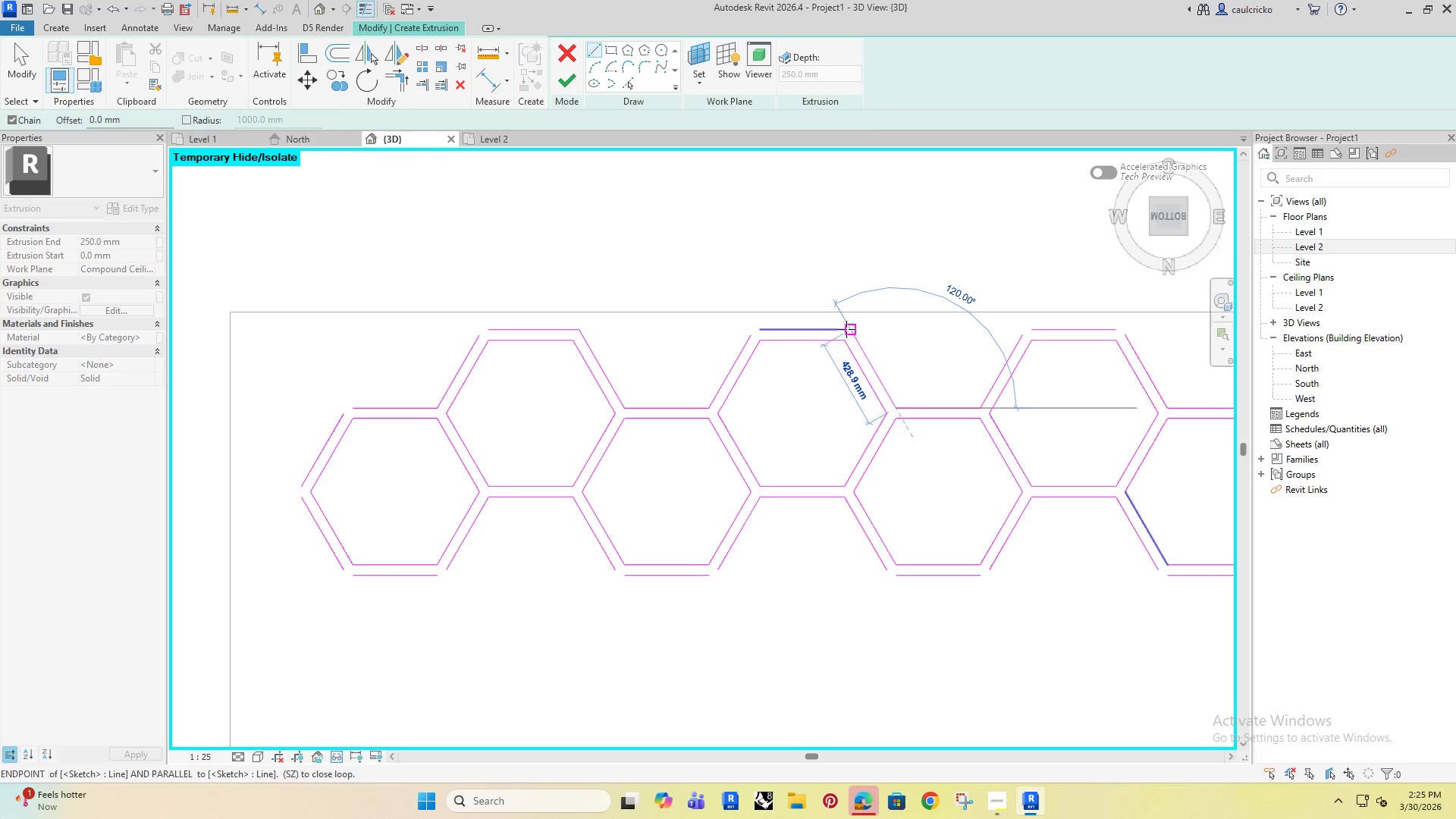 
left_click([846, 328])
 